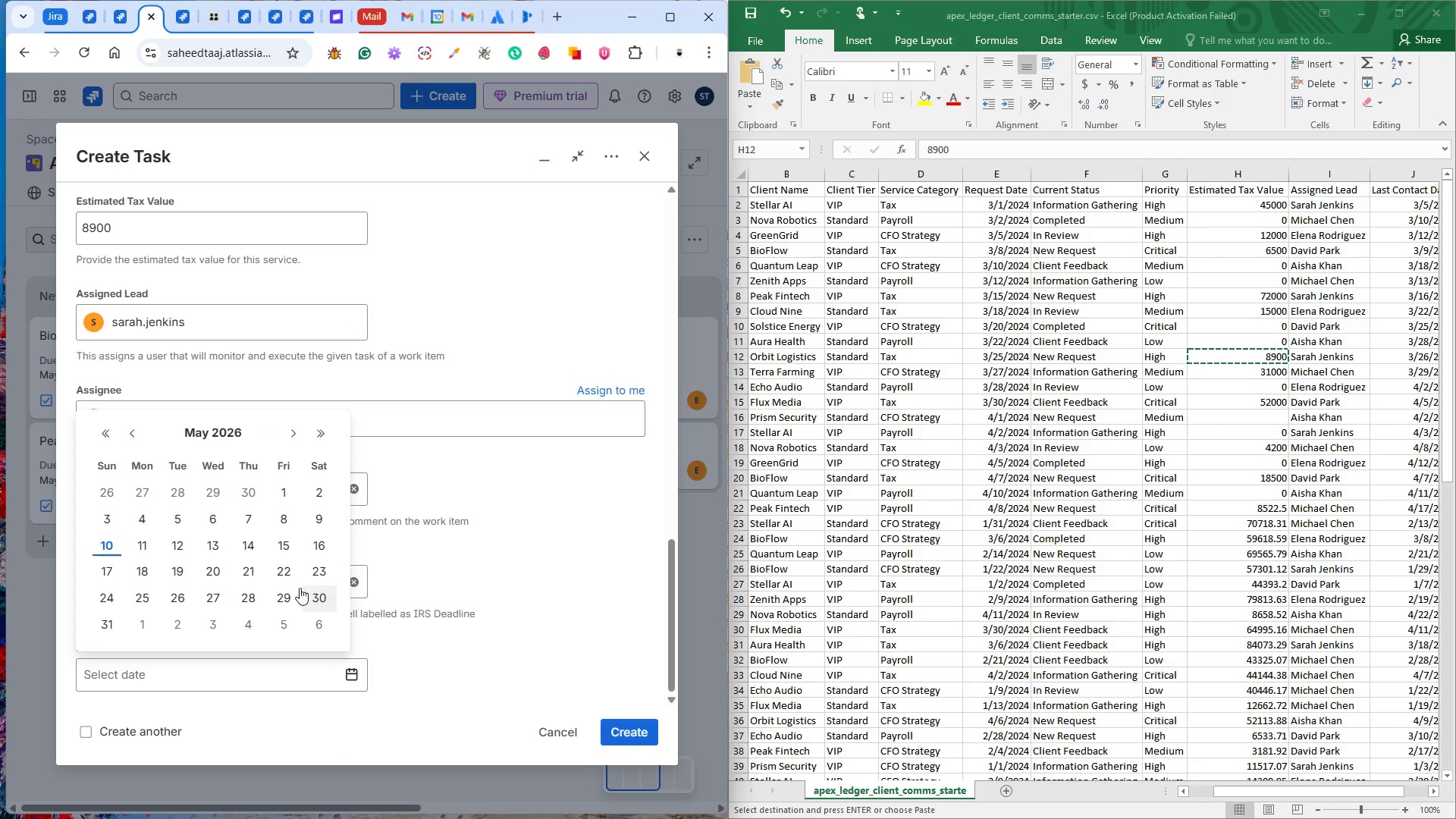 
left_click([284, 593])
 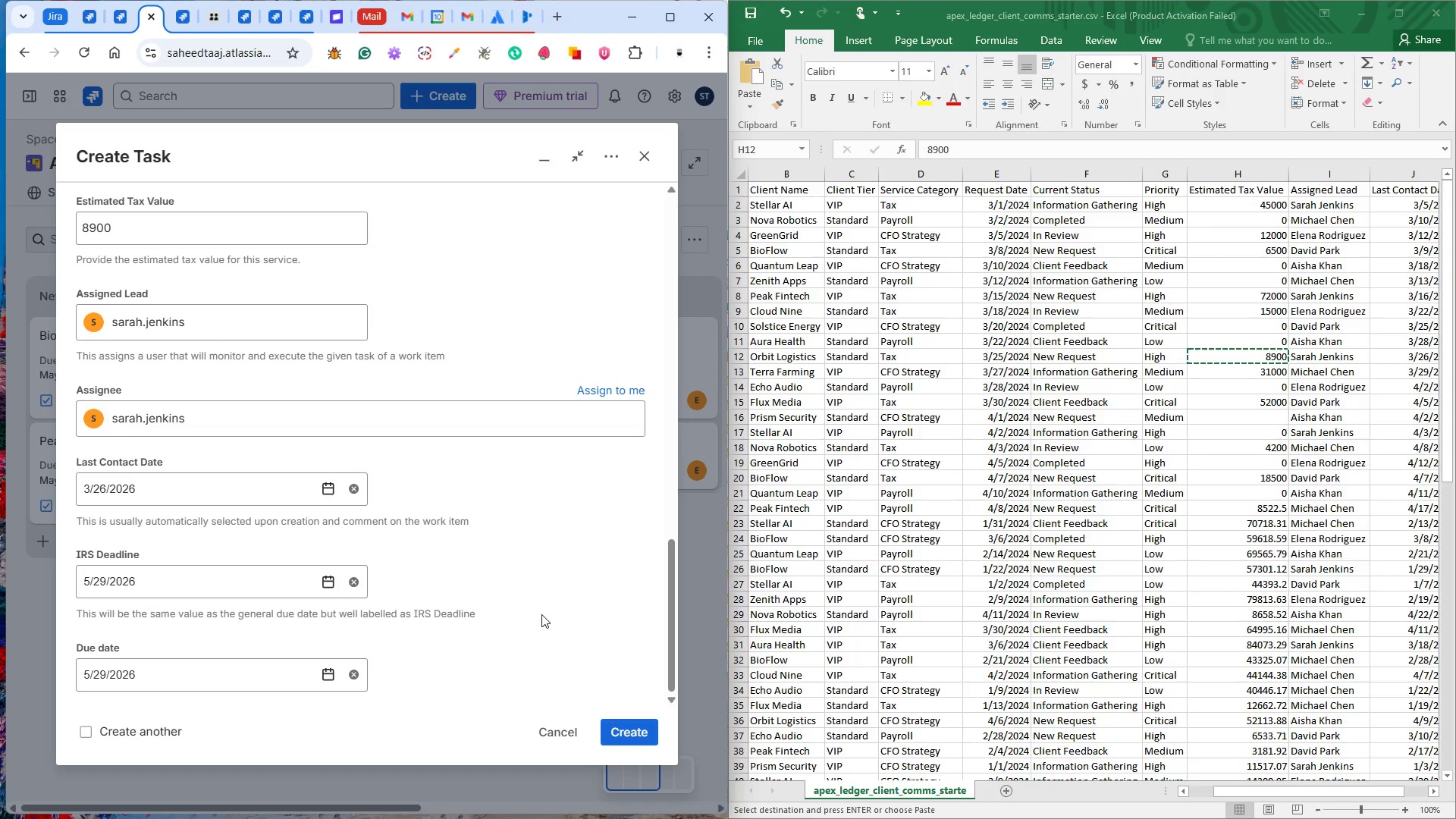 
scroll: coordinate [541, 613], scroll_direction: up, amount: 20.0
 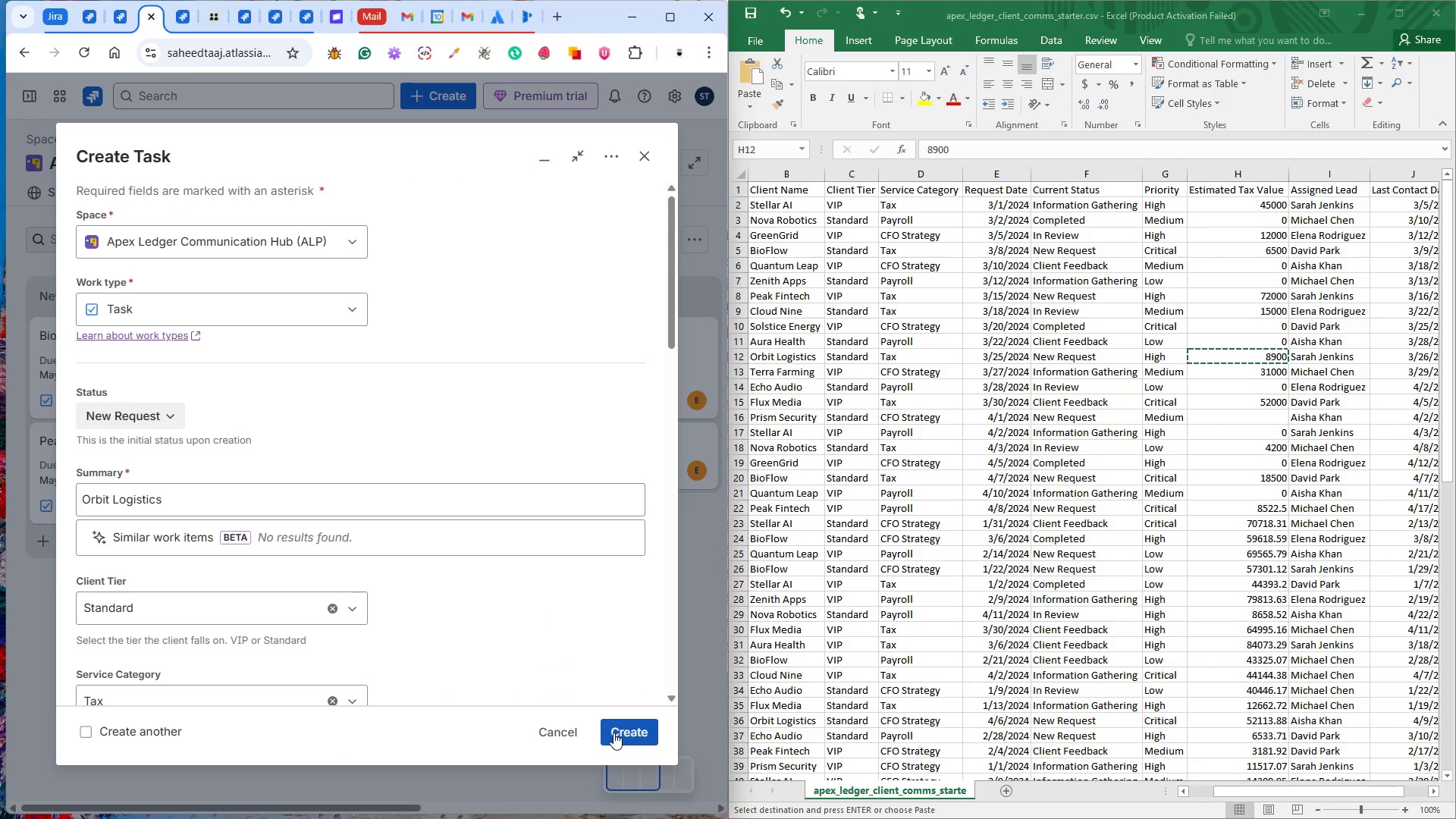 
left_click([613, 733])
 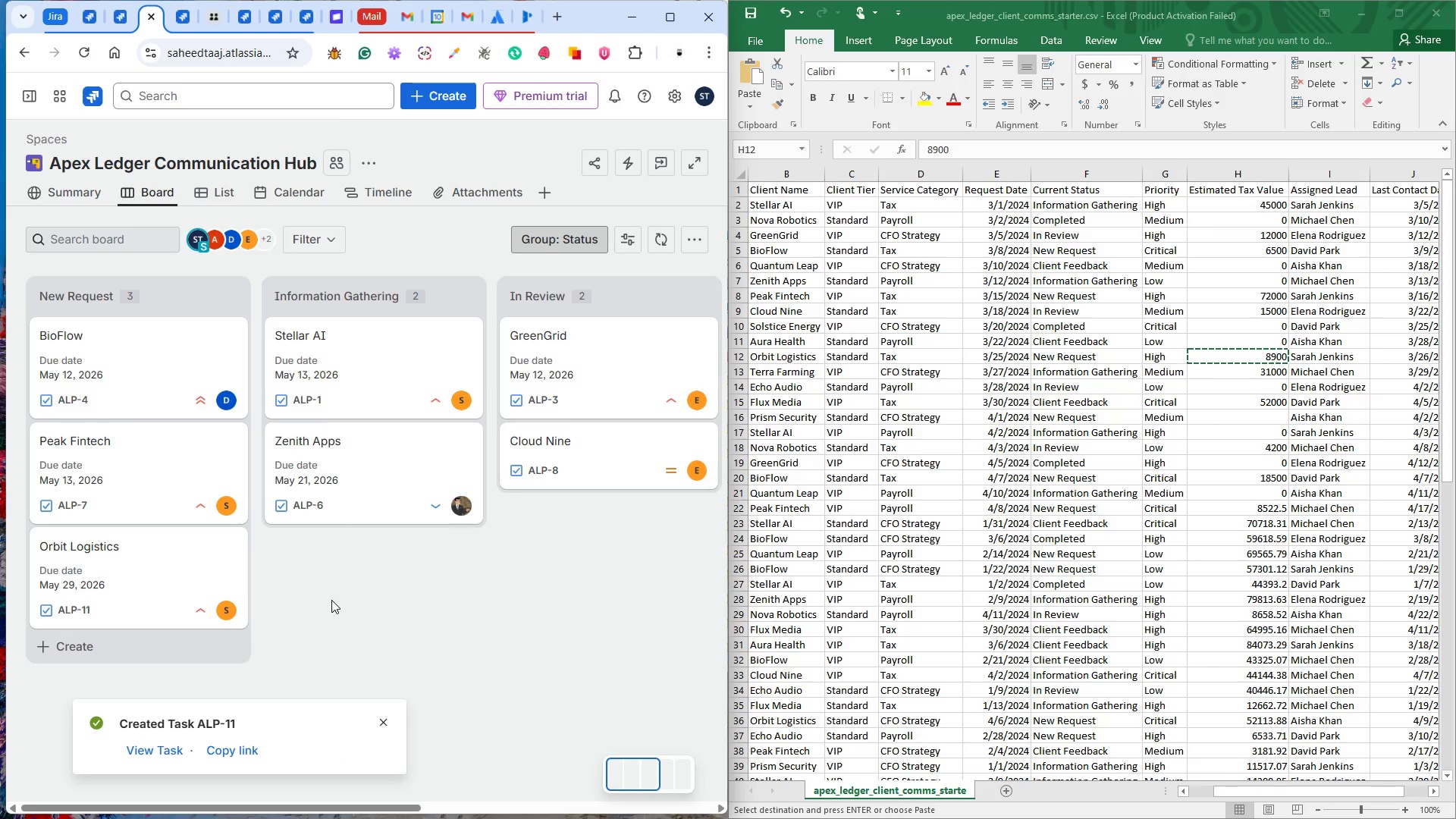 
wait(6.71)
 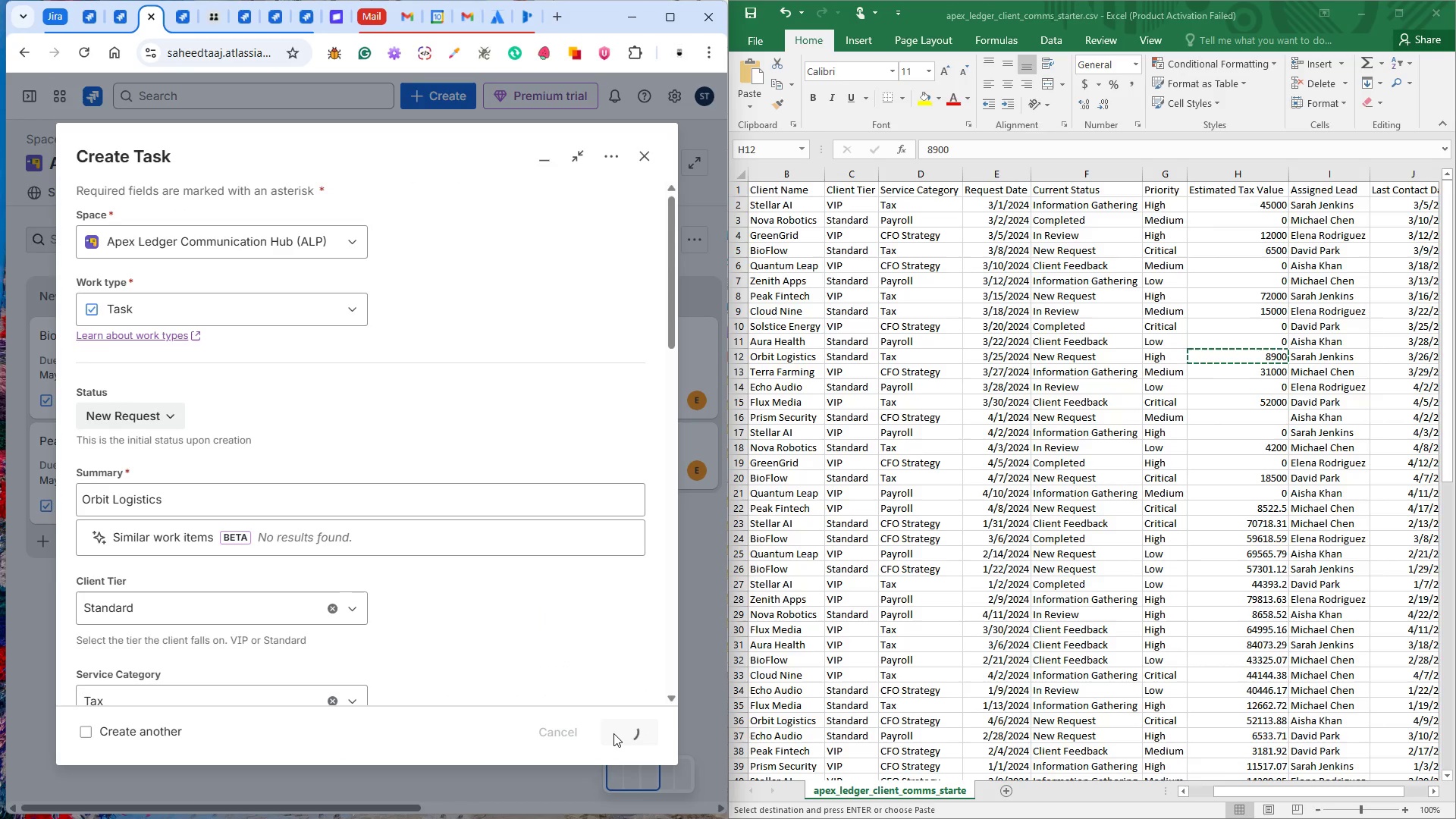 
mouse_move([252, 582])
 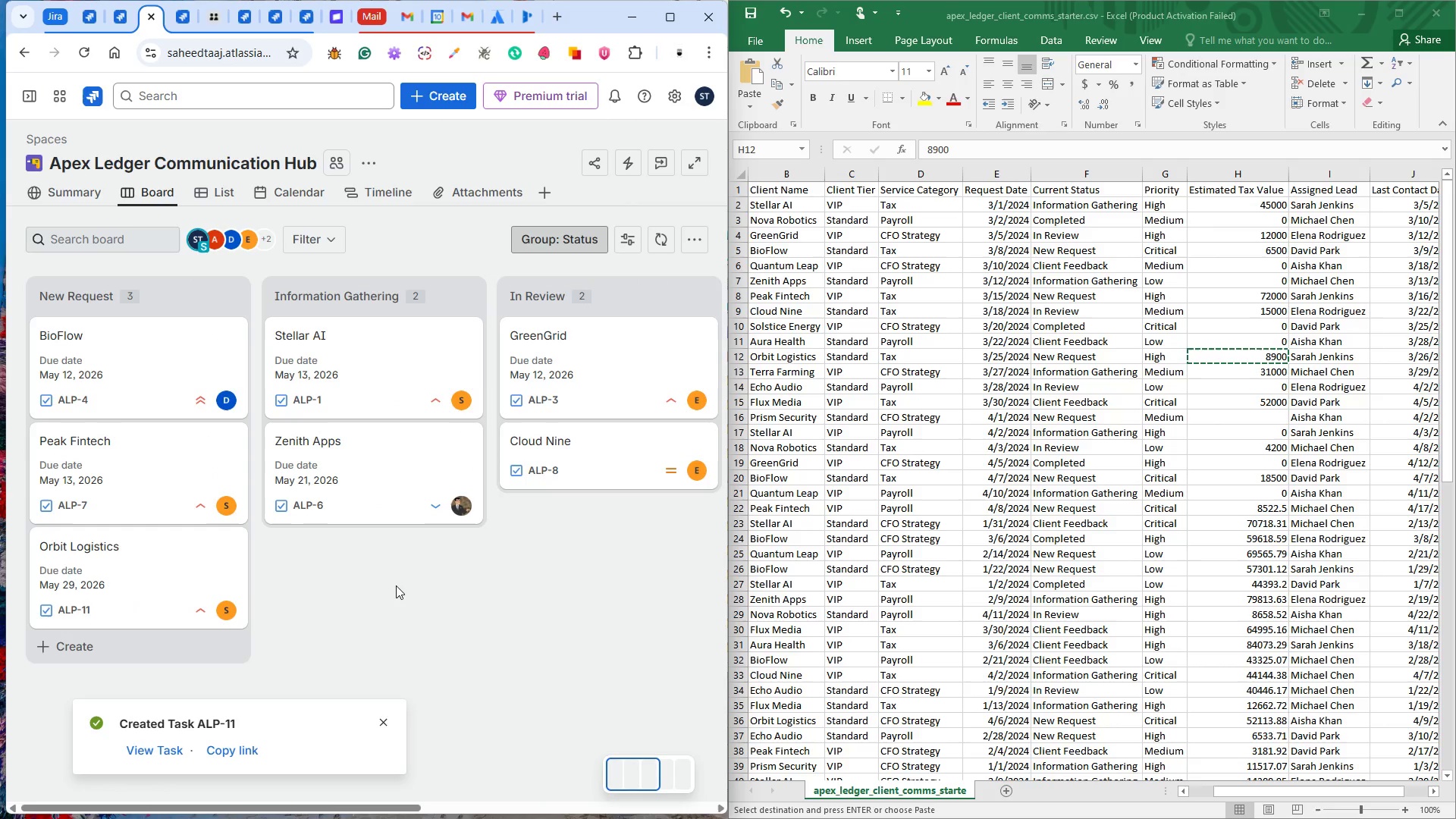 
wait(17.11)
 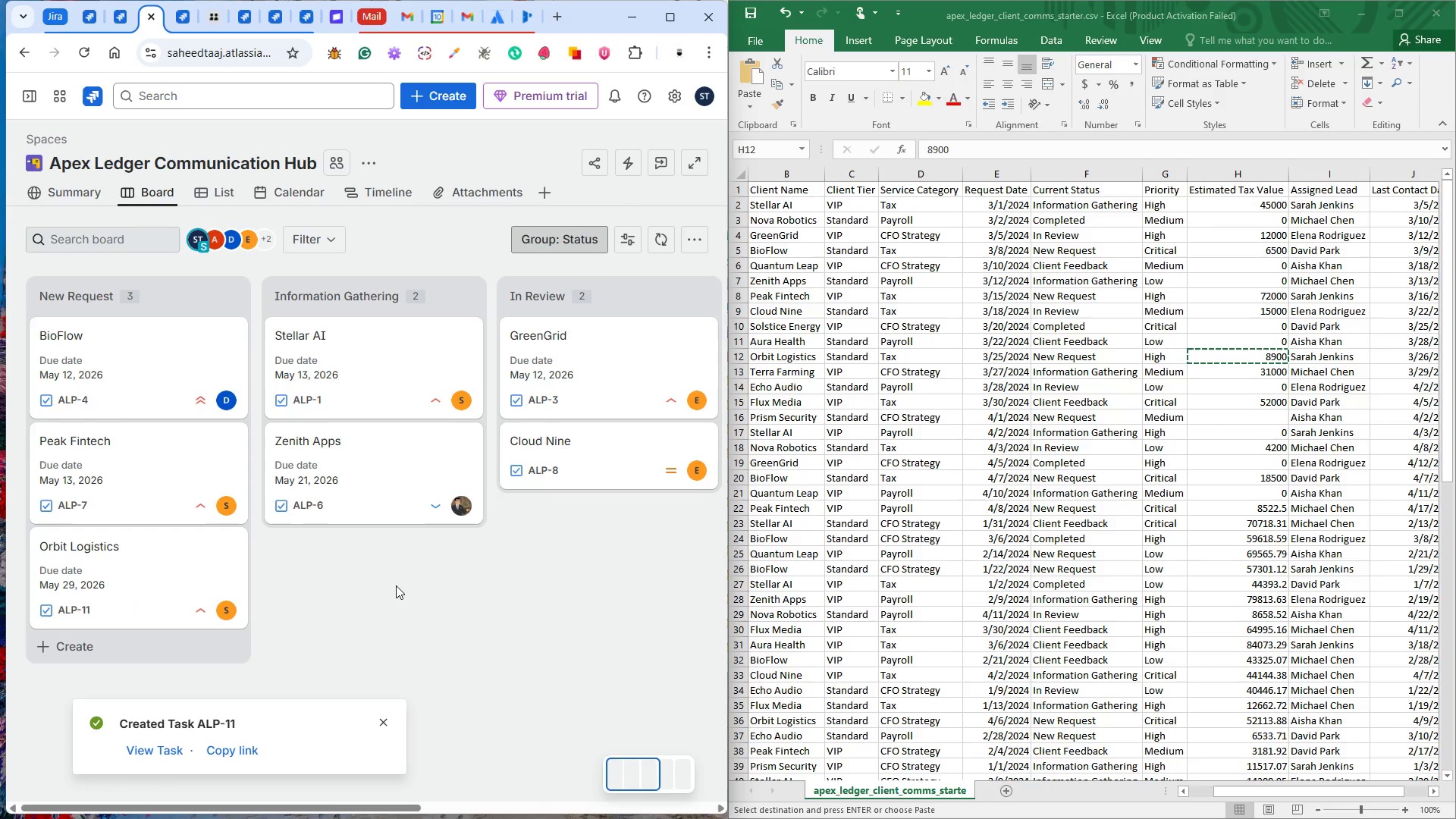 
left_click([792, 372])
 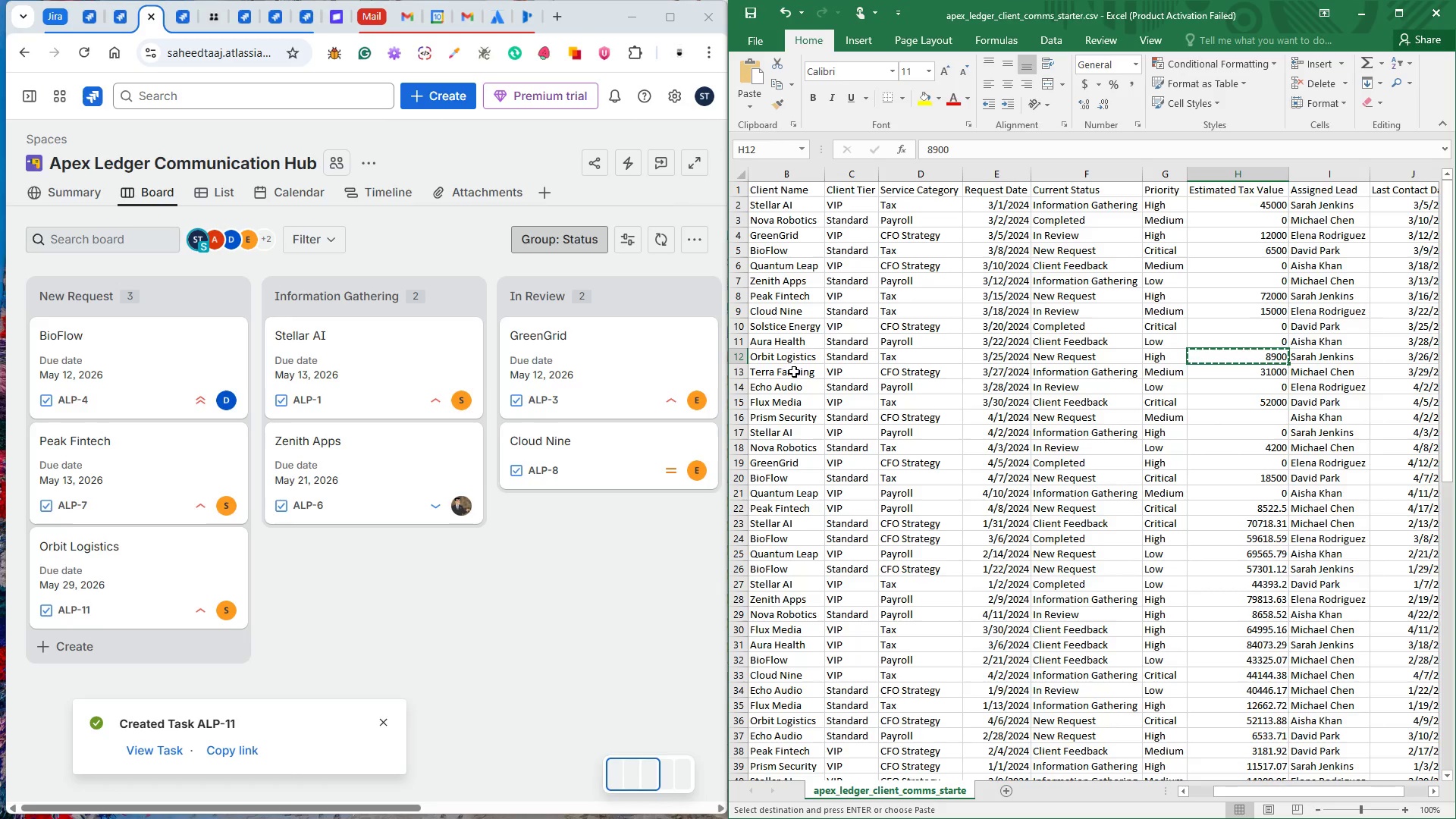 
left_click([795, 372])
 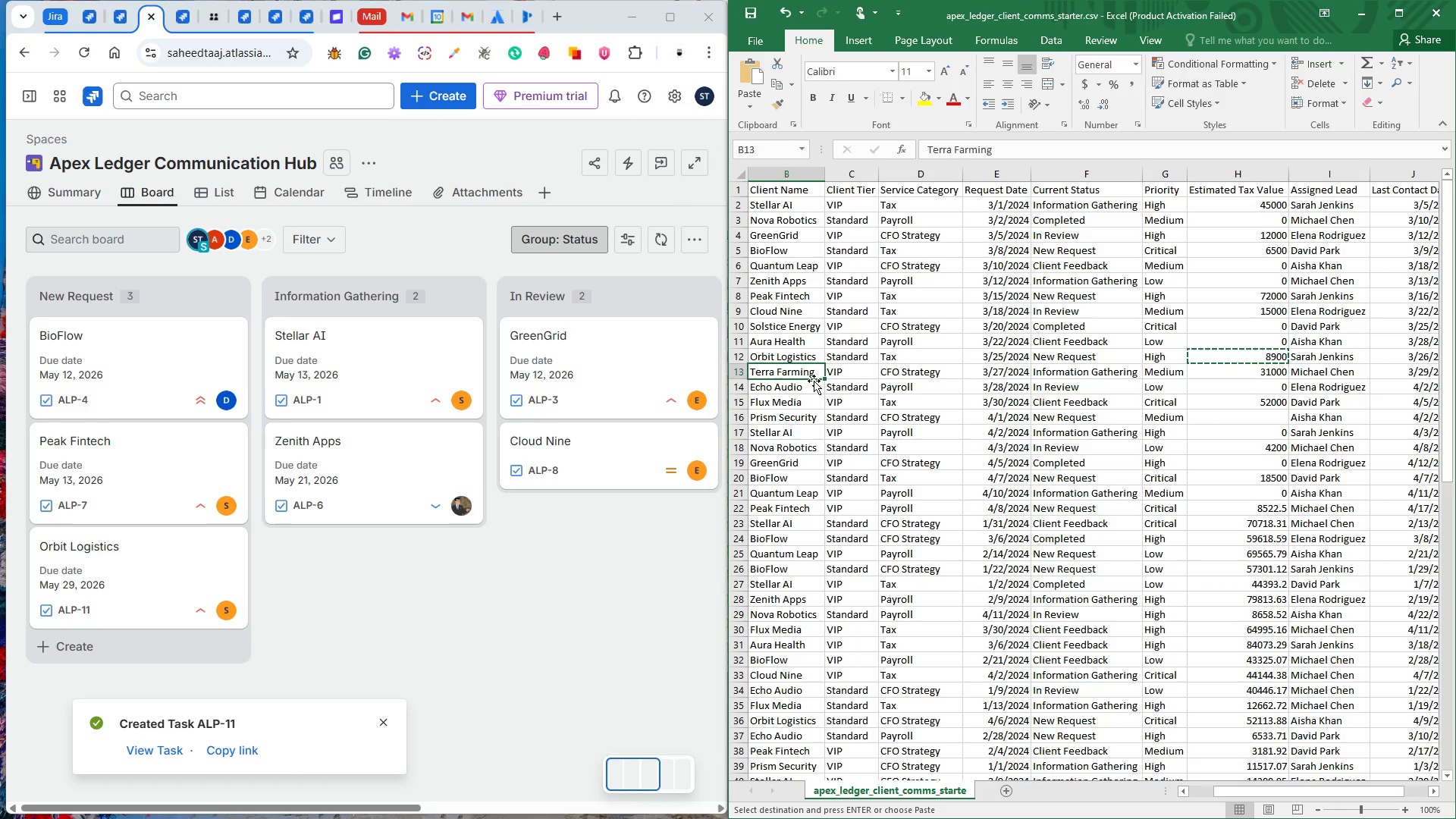 
key(Control+C)
 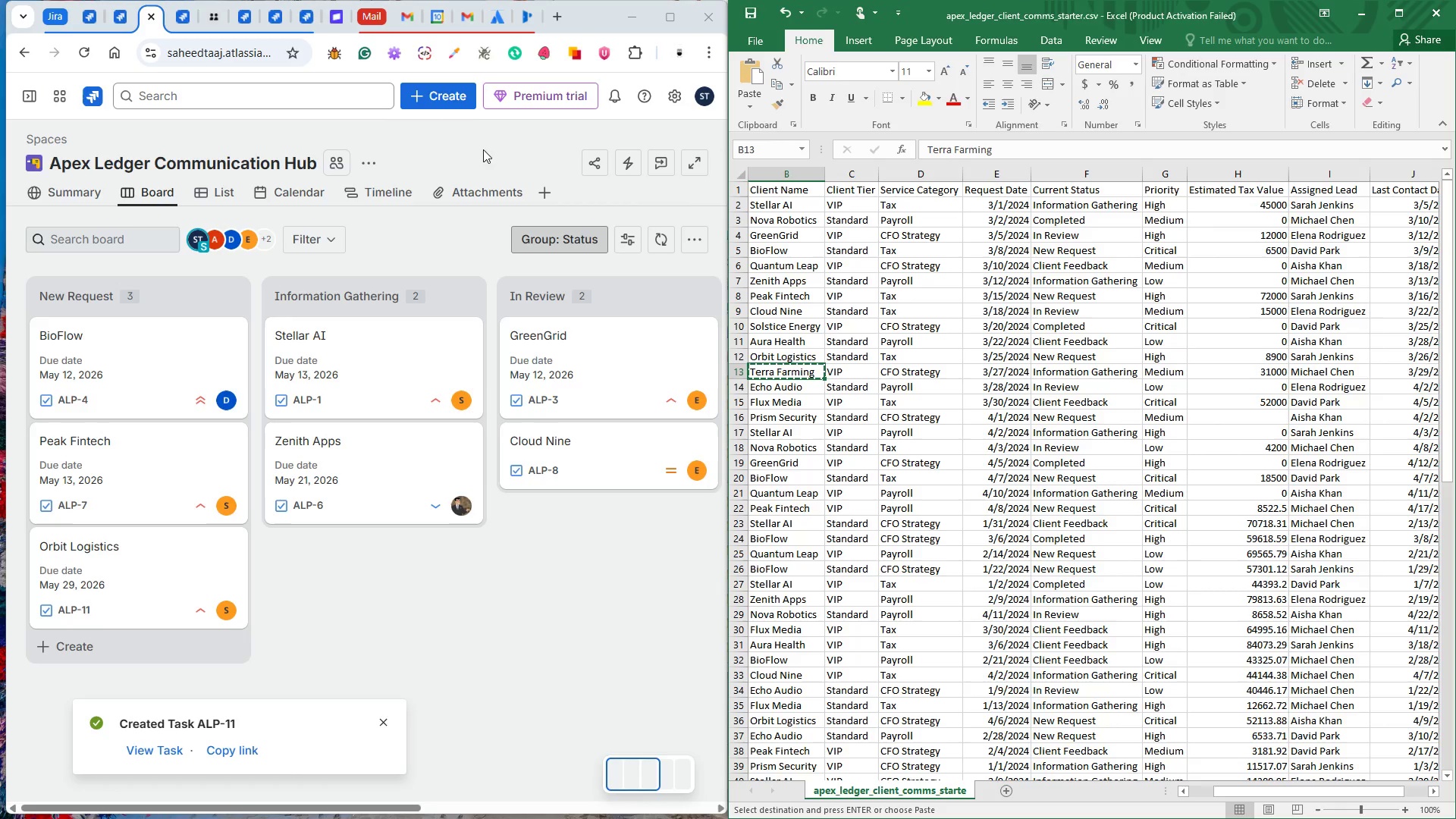 
left_click([456, 100])
 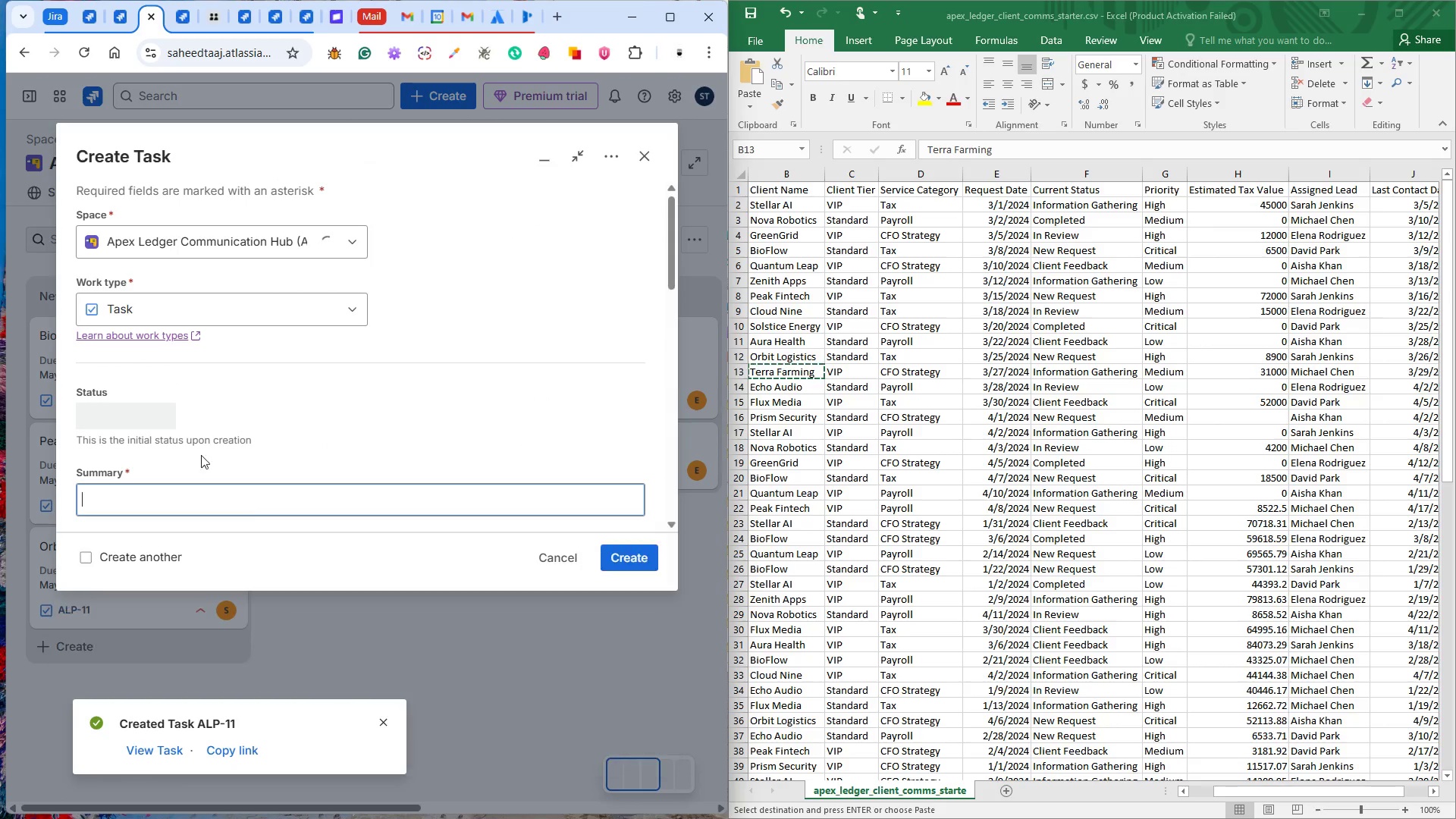 
key(Control+V)
 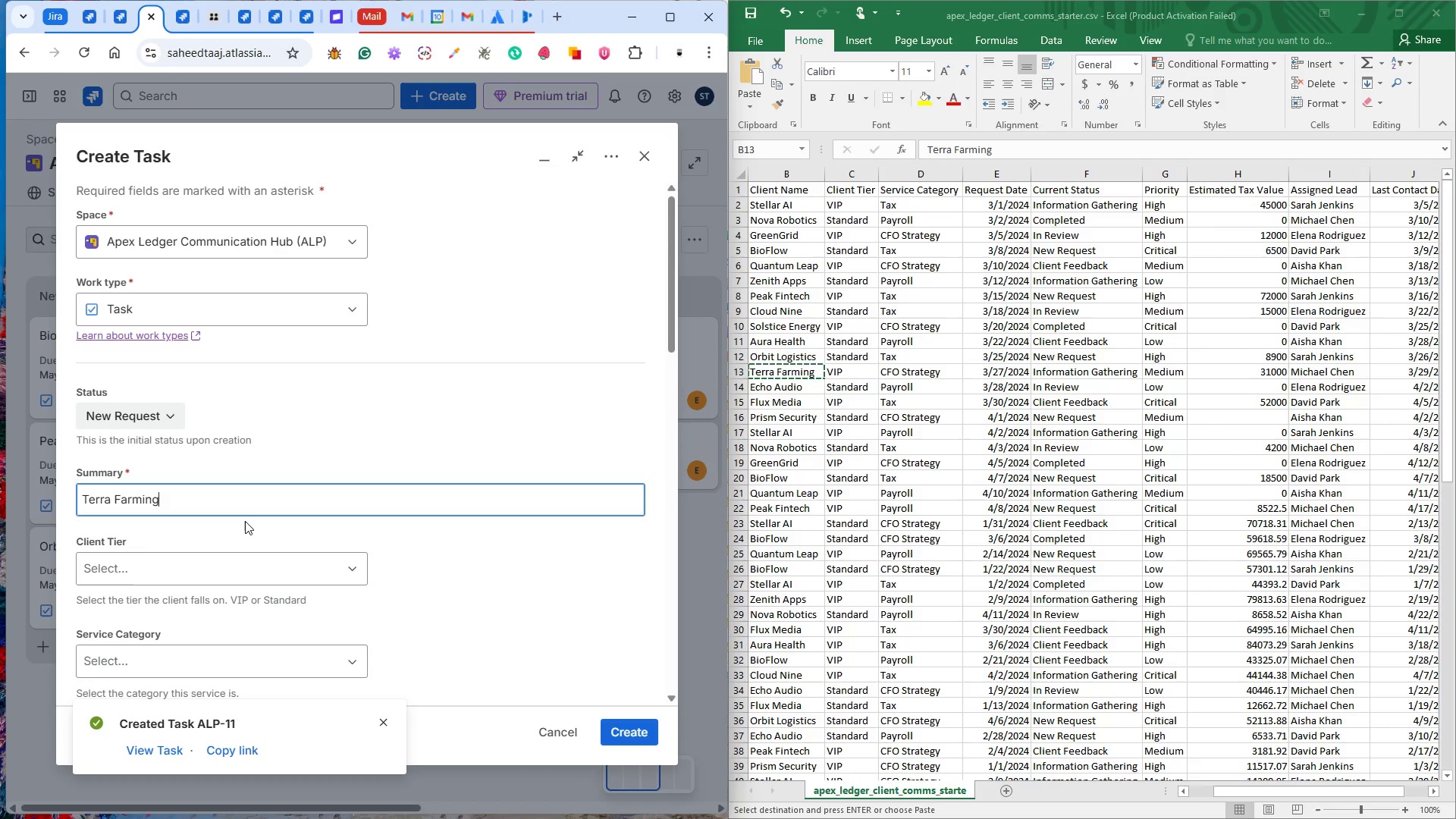 
left_click([177, 557])
 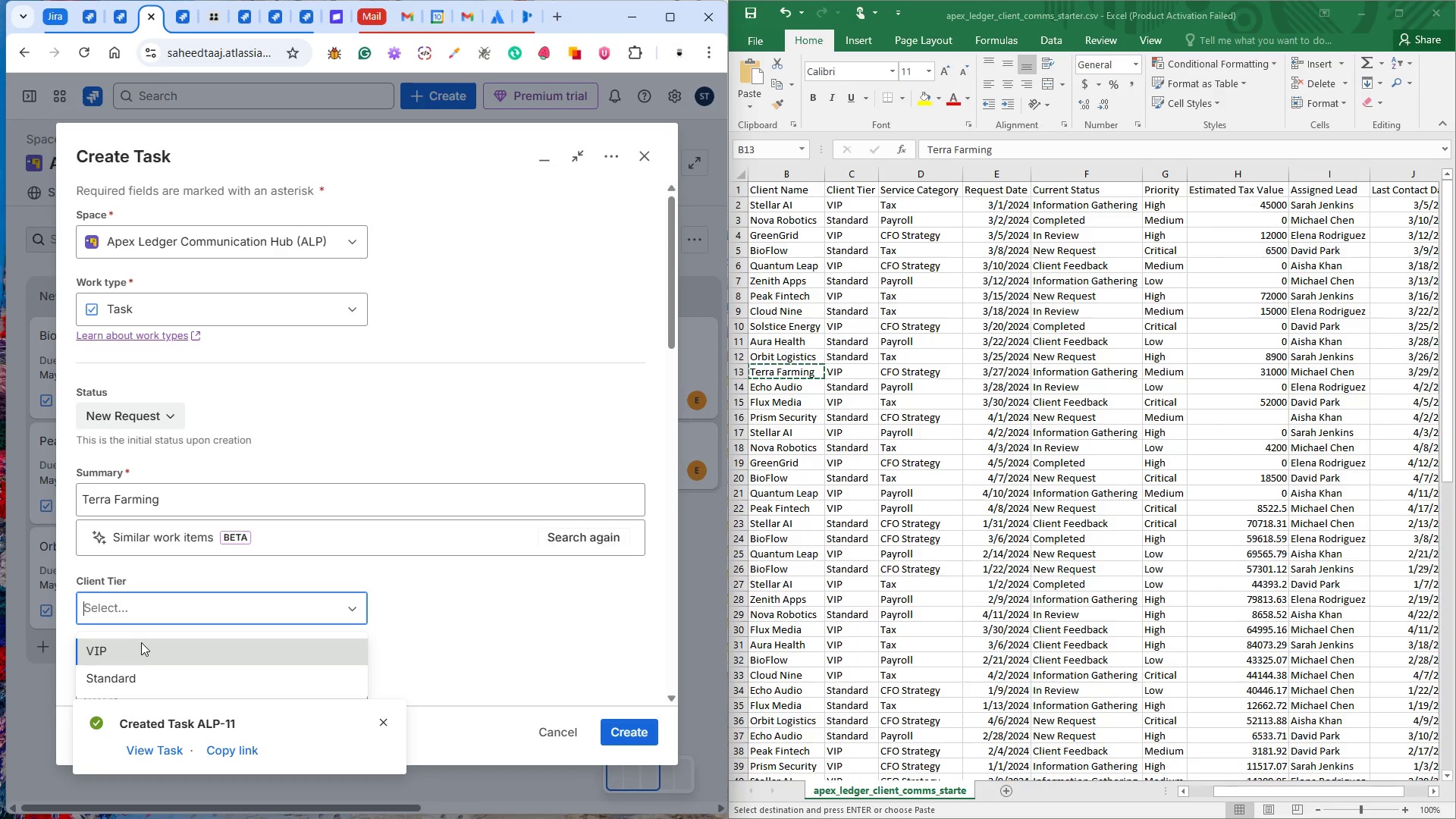 
left_click([141, 642])
 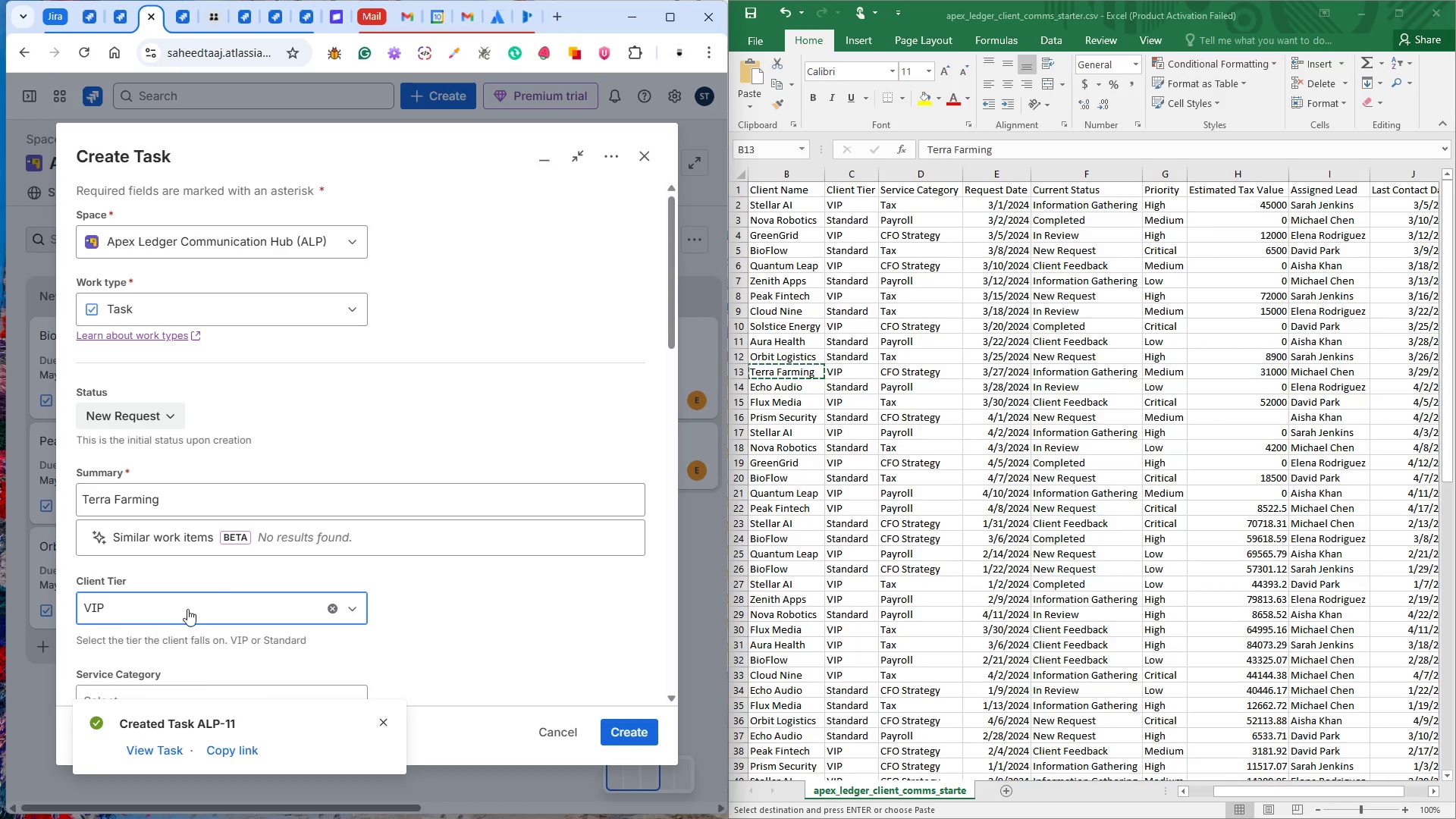 
scroll: coordinate [236, 551], scroll_direction: down, amount: 2.0
 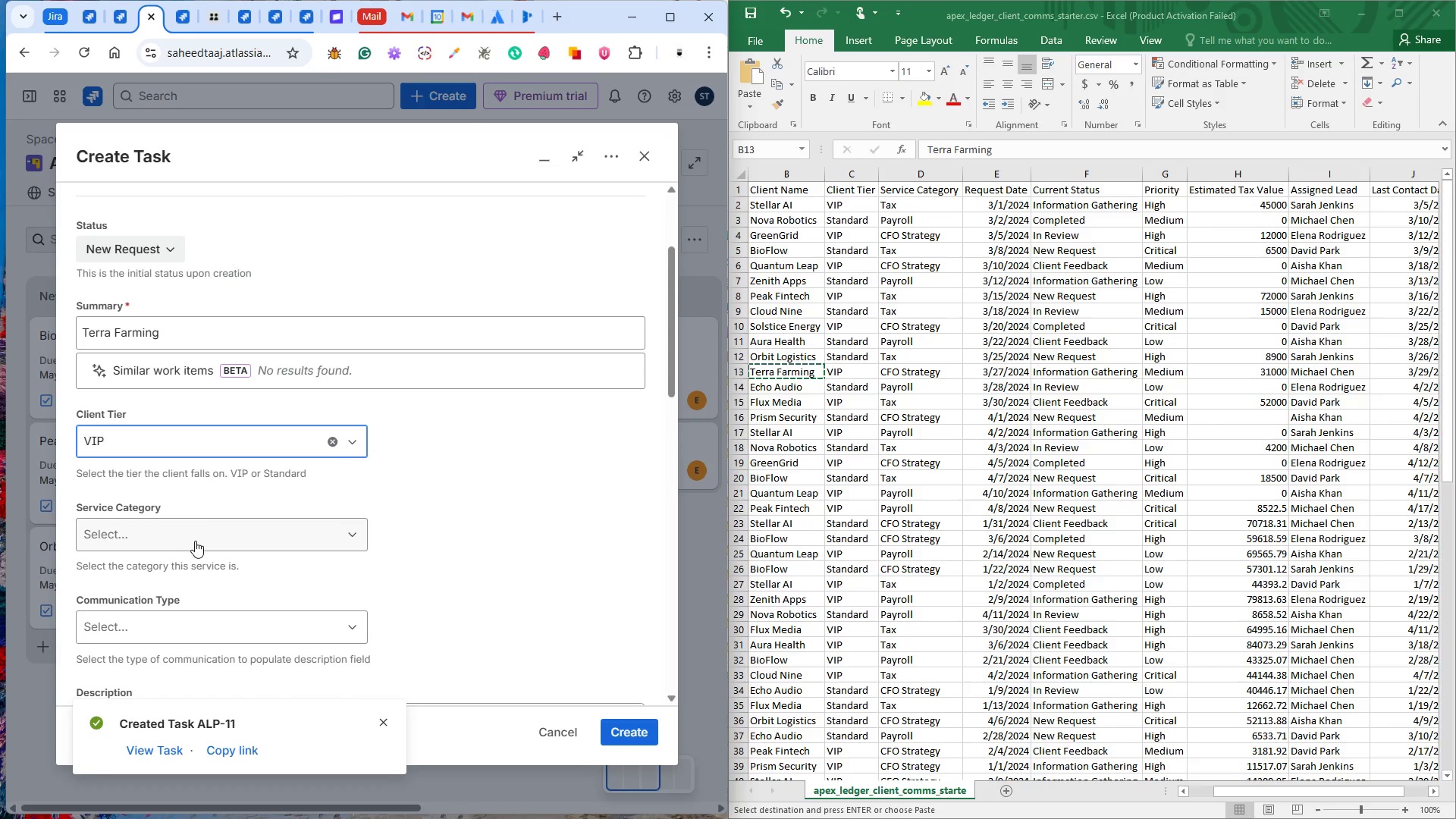 
left_click([194, 538])
 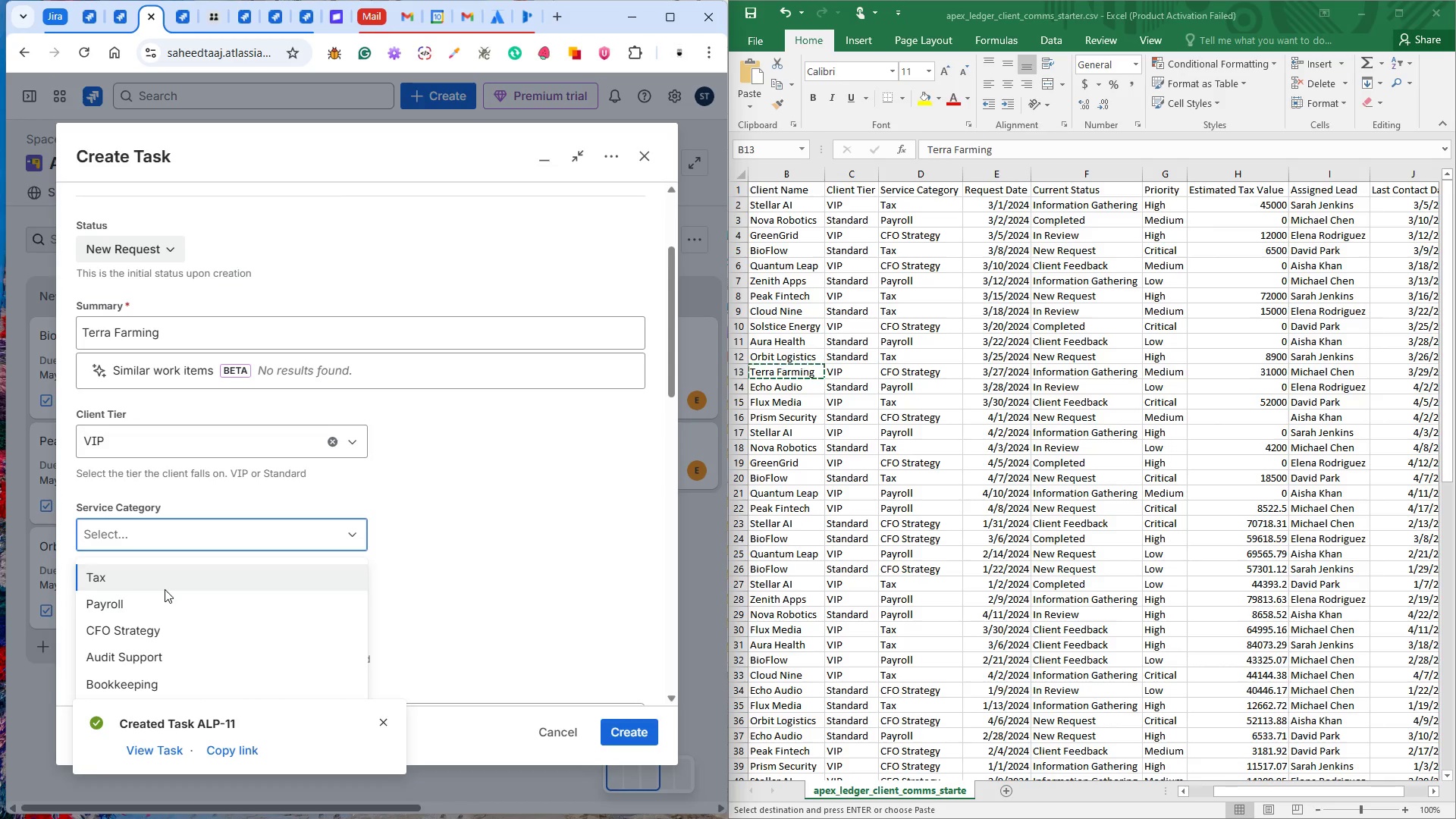 
left_click([156, 630])
 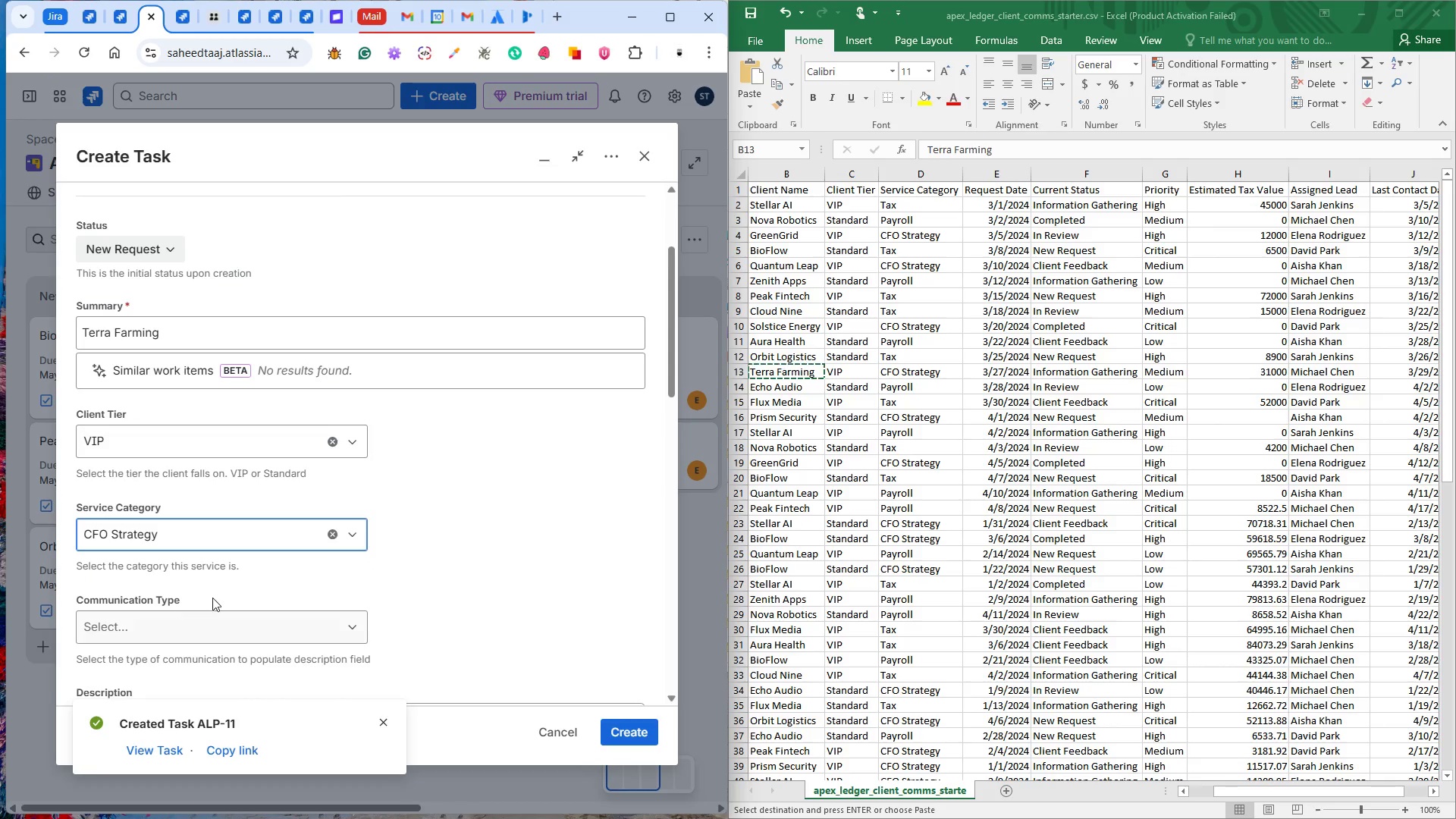 
scroll: coordinate [280, 551], scroll_direction: down, amount: 2.0
 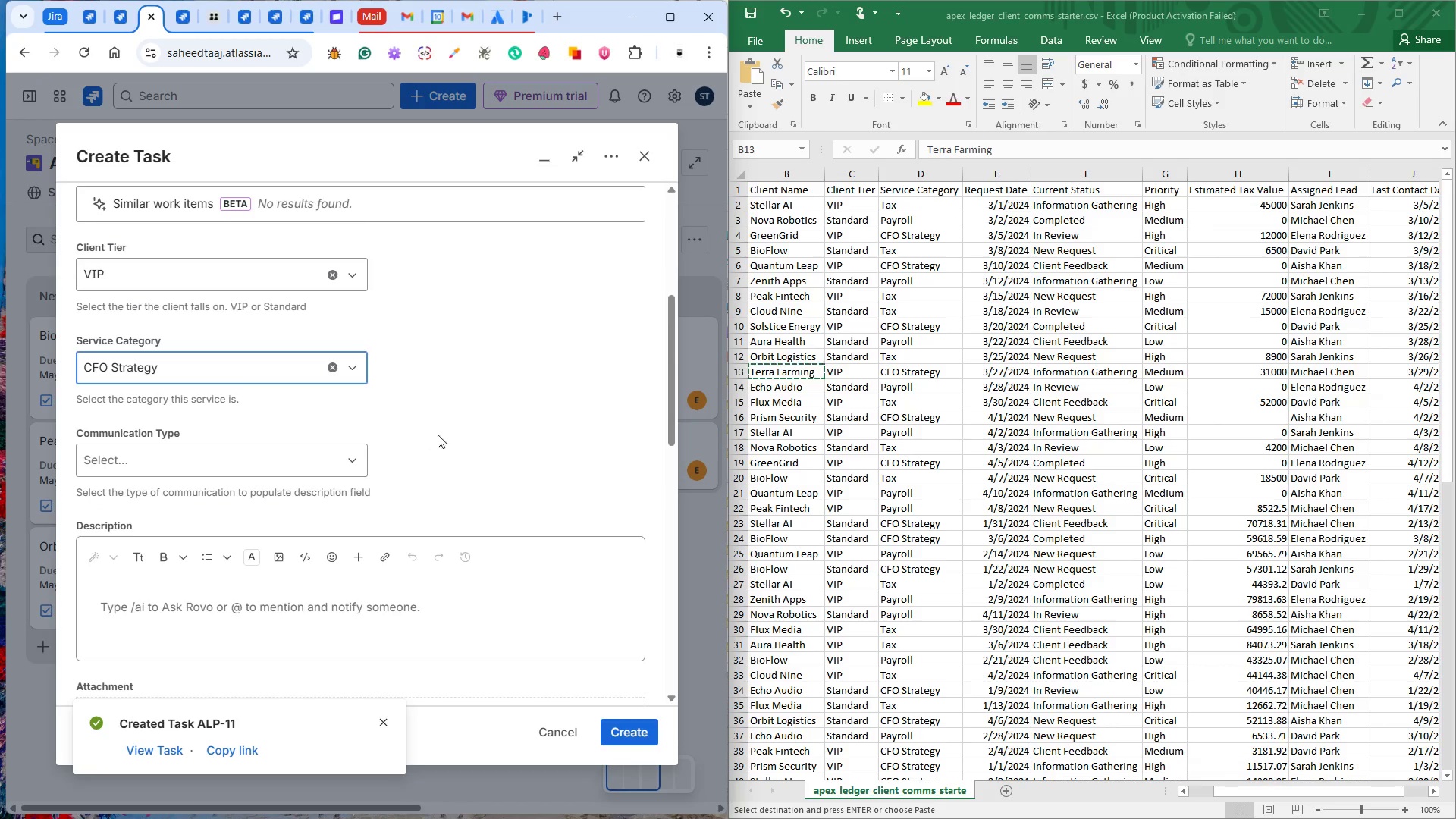 
left_click([459, 435])
 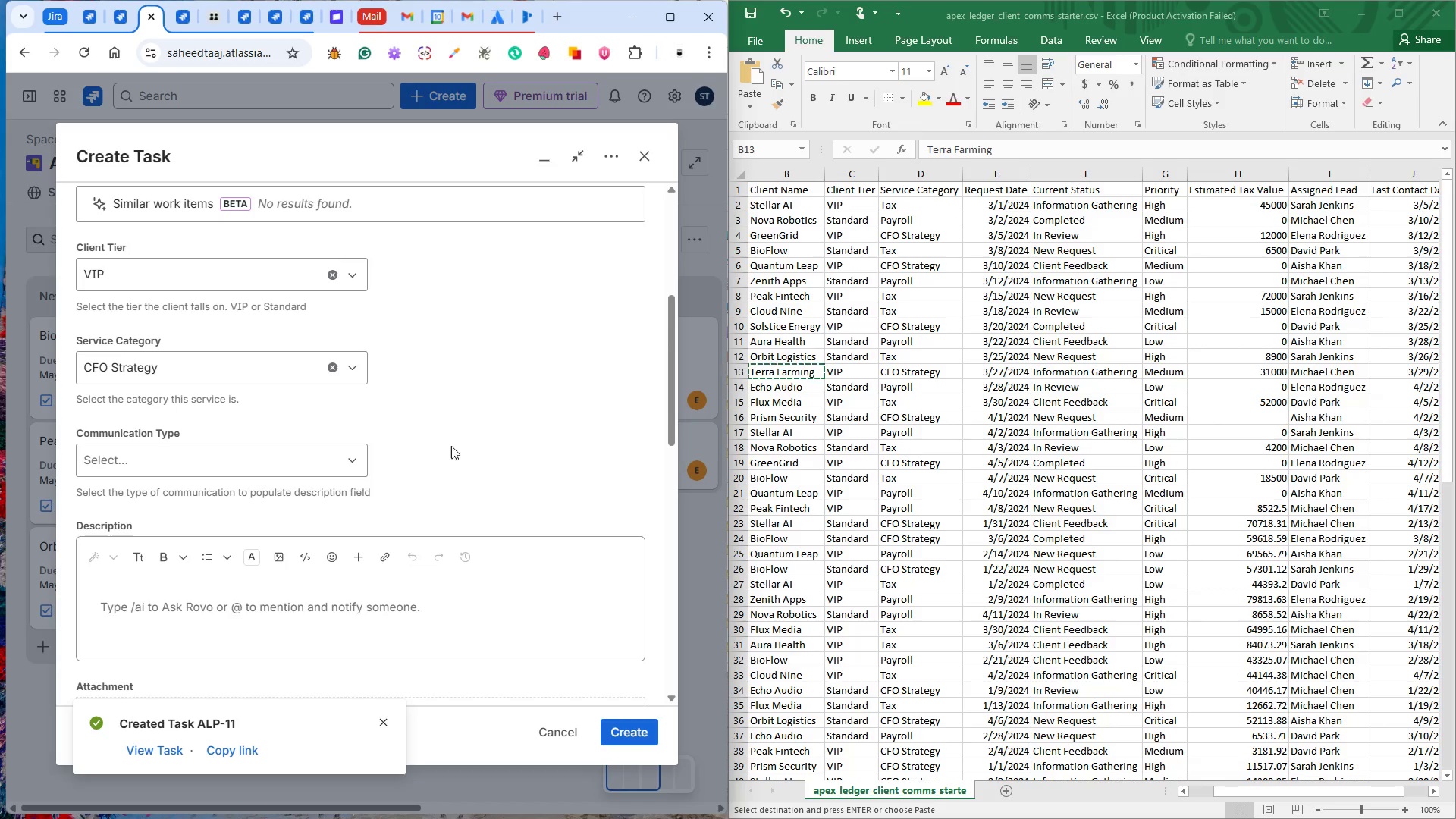 
scroll: coordinate [453, 451], scroll_direction: down, amount: 3.0
 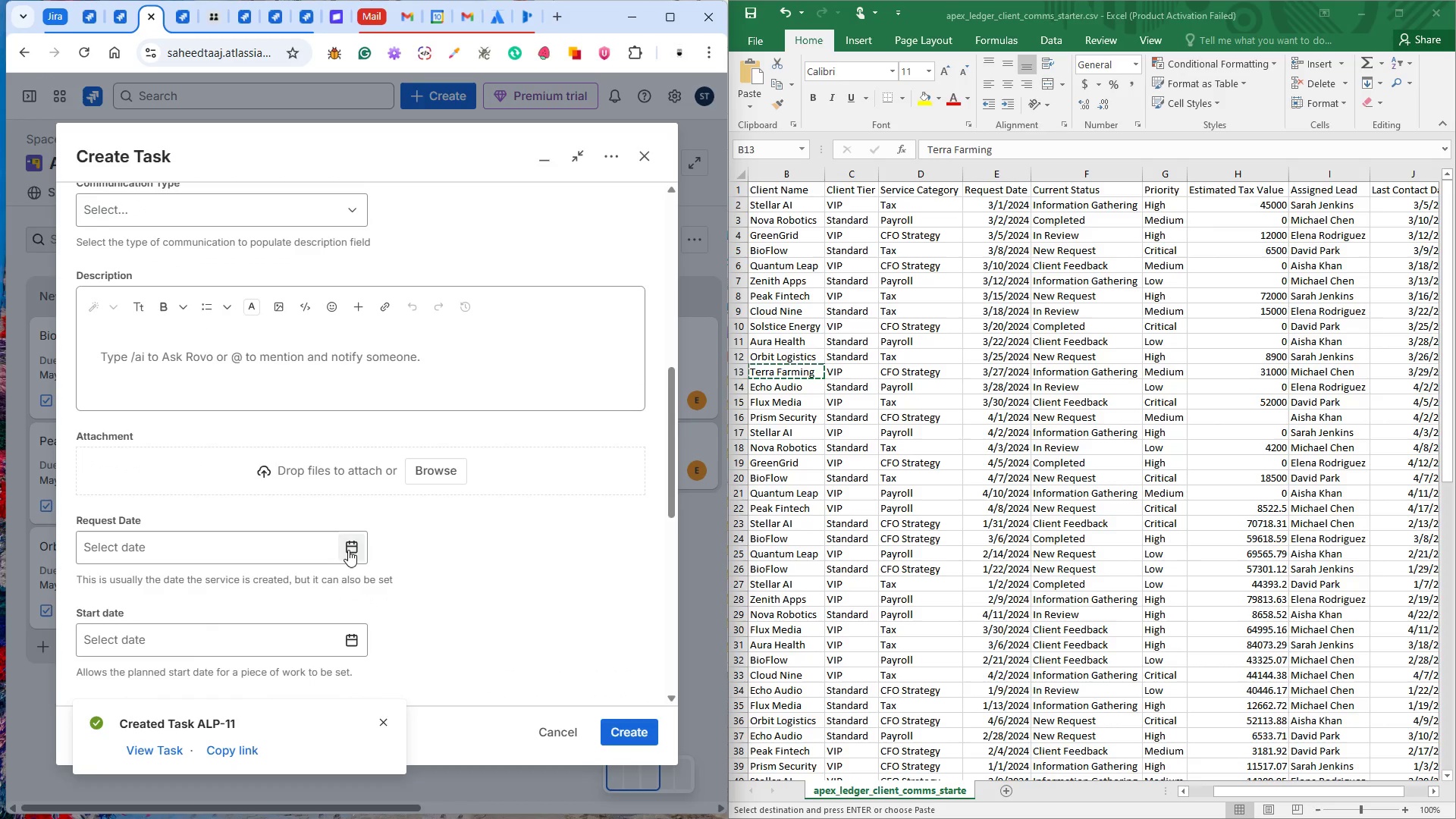 
wait(7.93)
 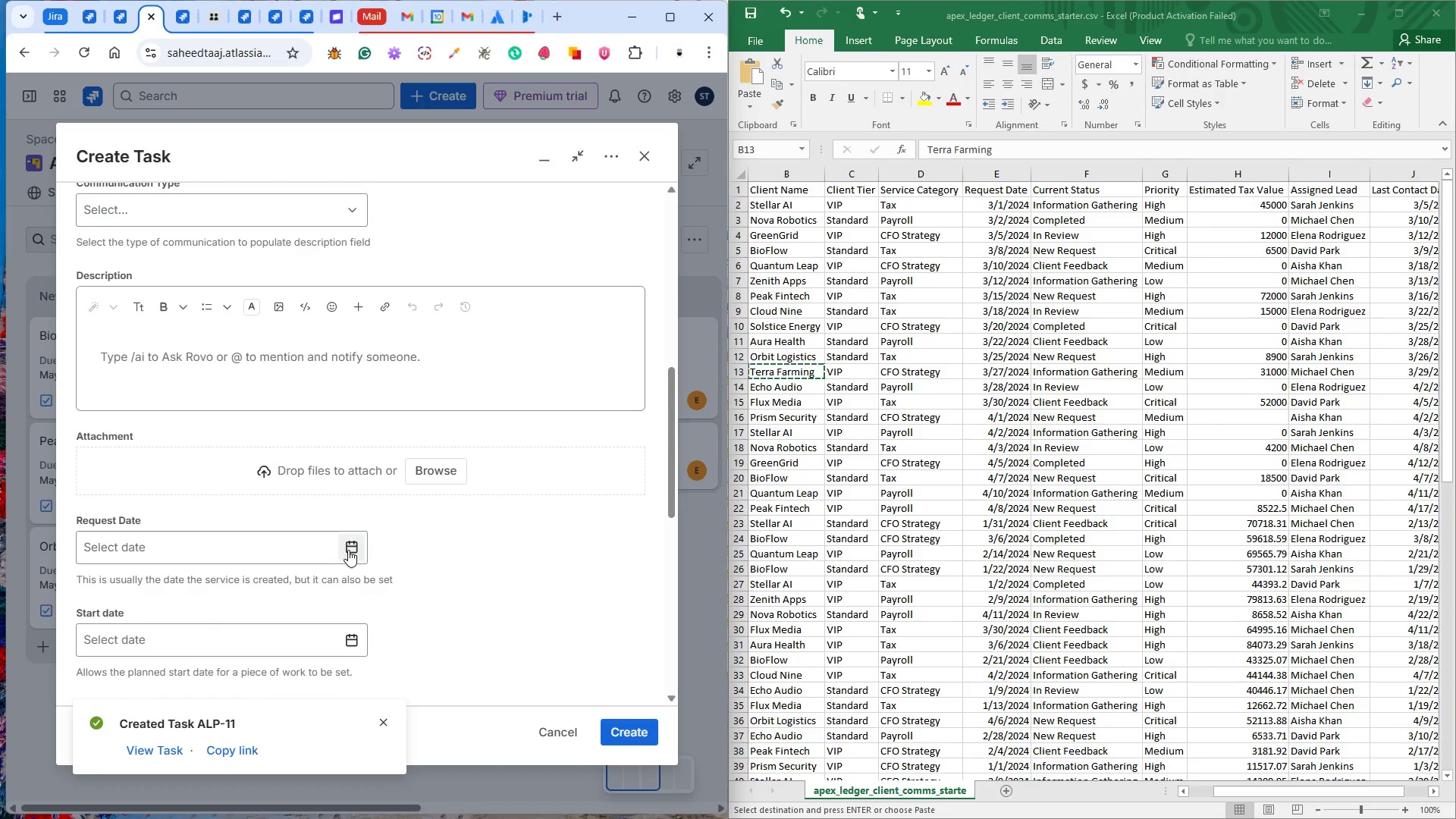 
left_click([347, 548])
 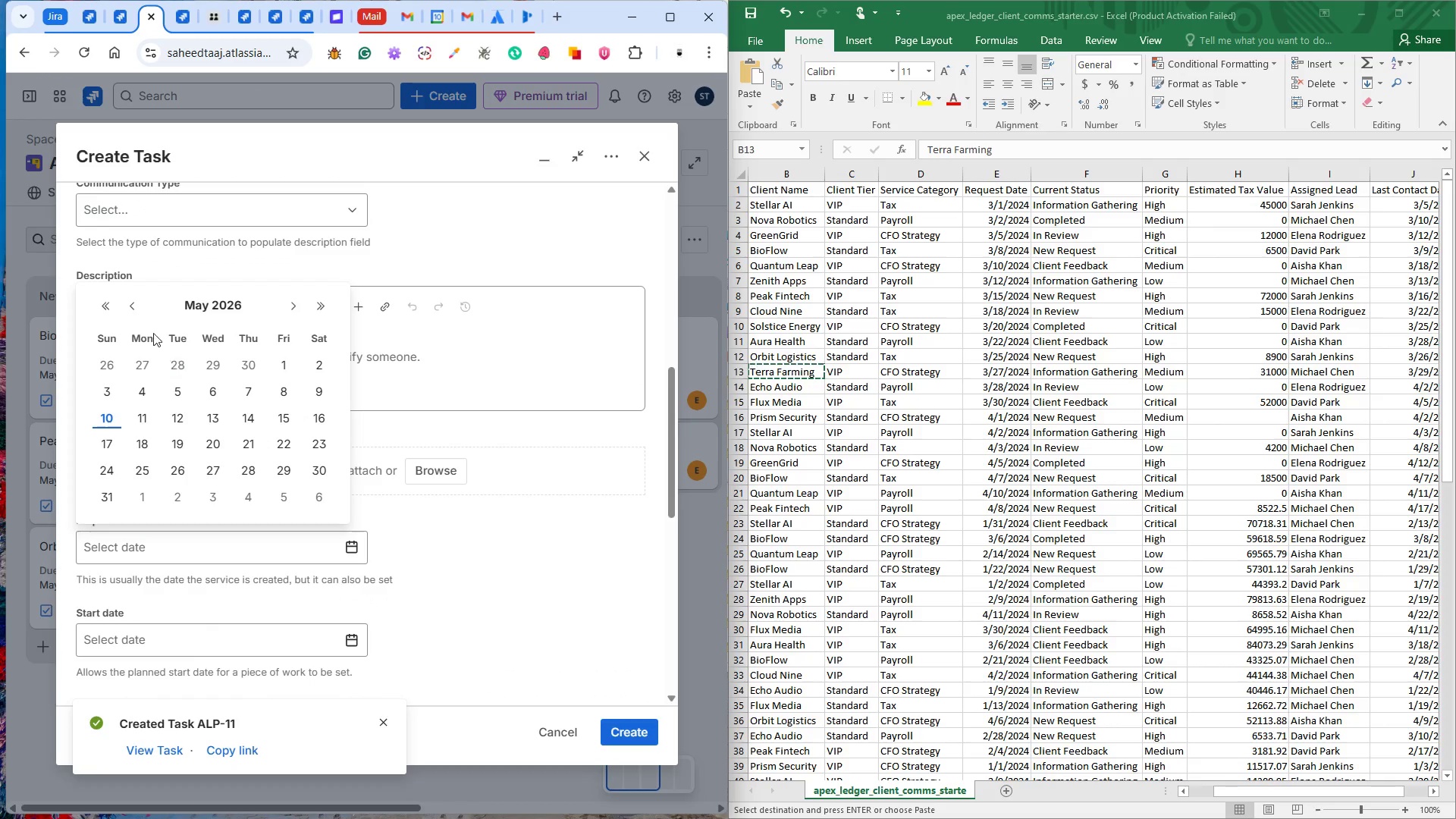 
left_click([138, 309])
 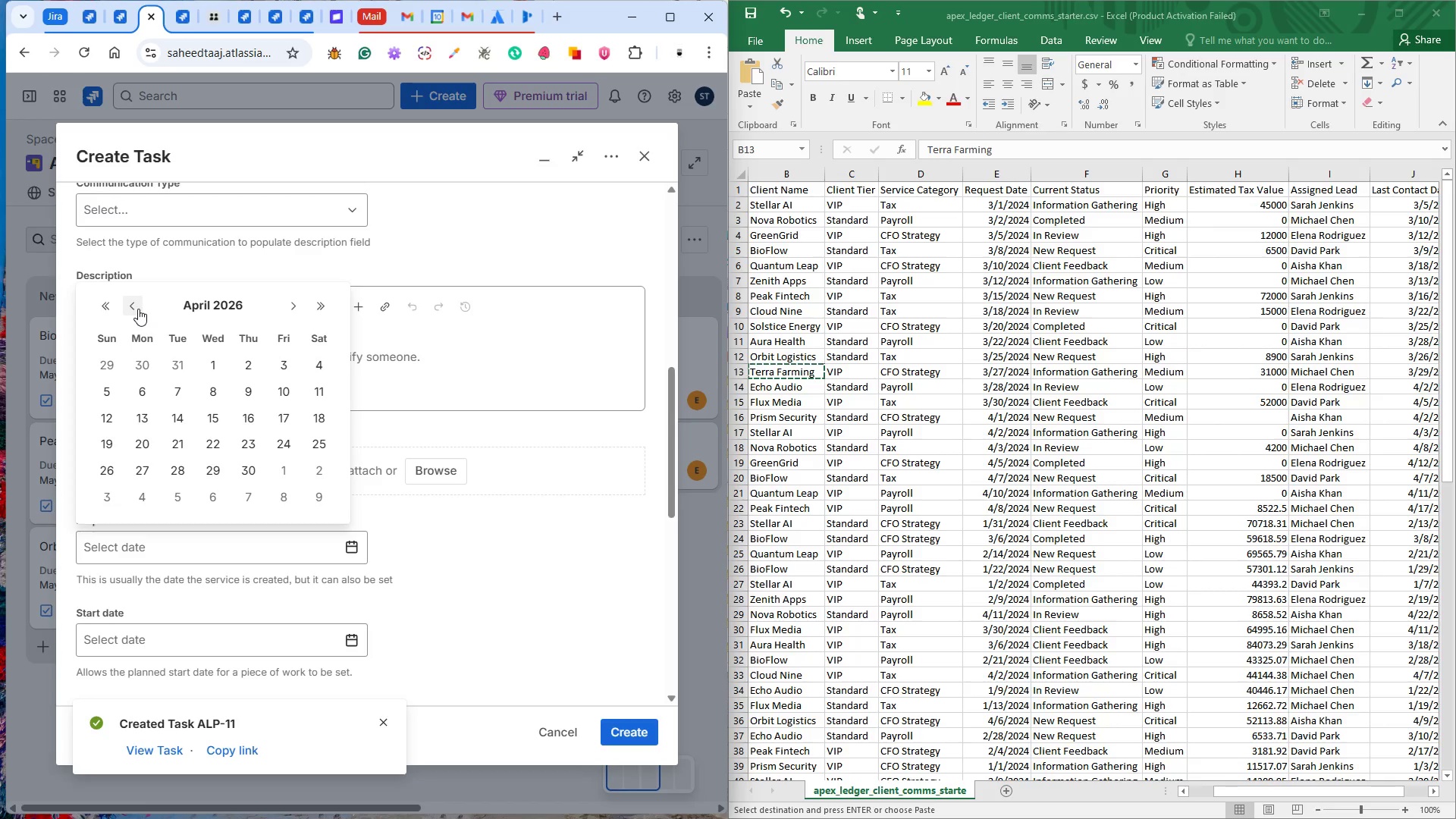 
left_click([138, 309])
 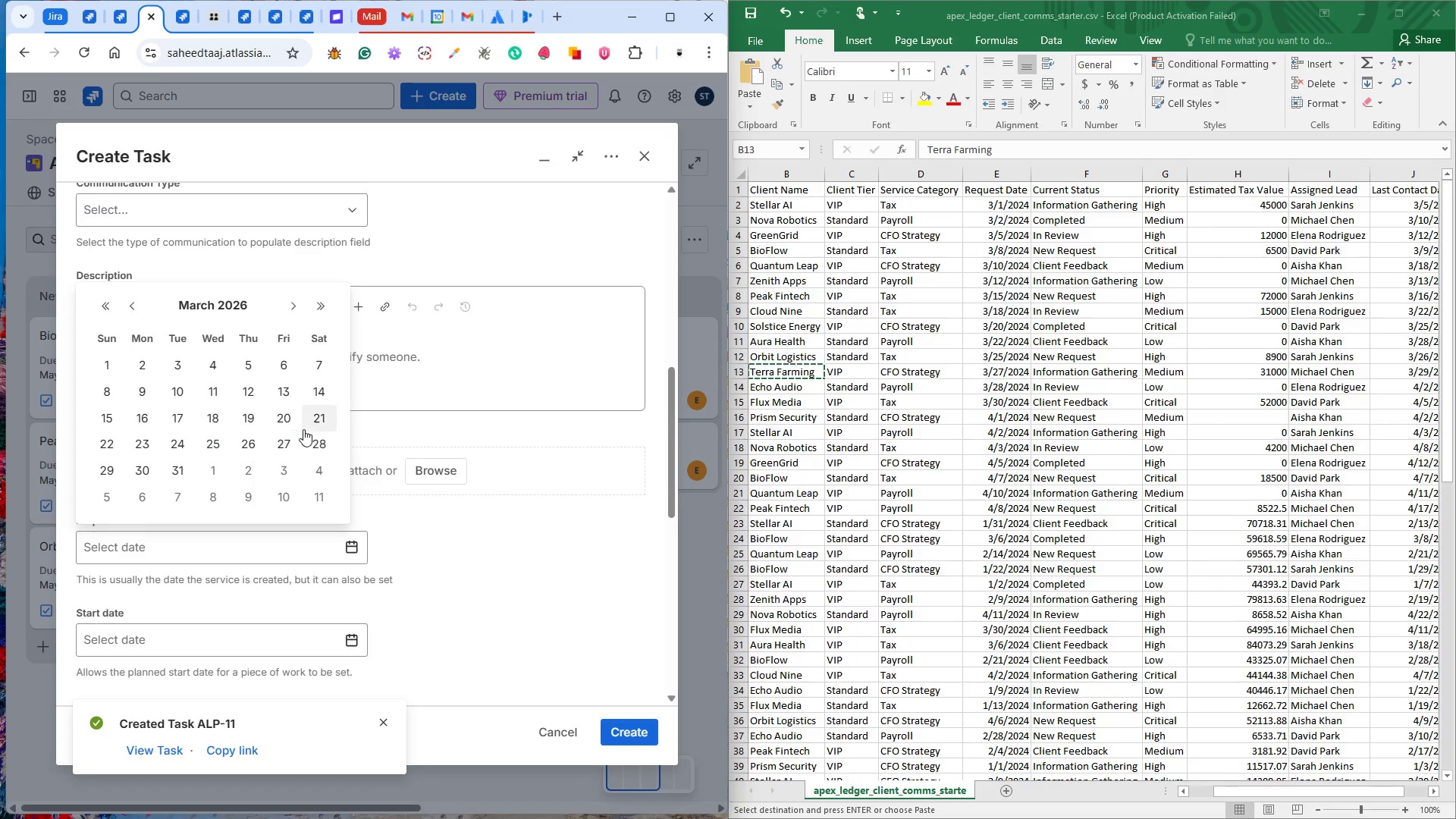 
left_click([286, 440])
 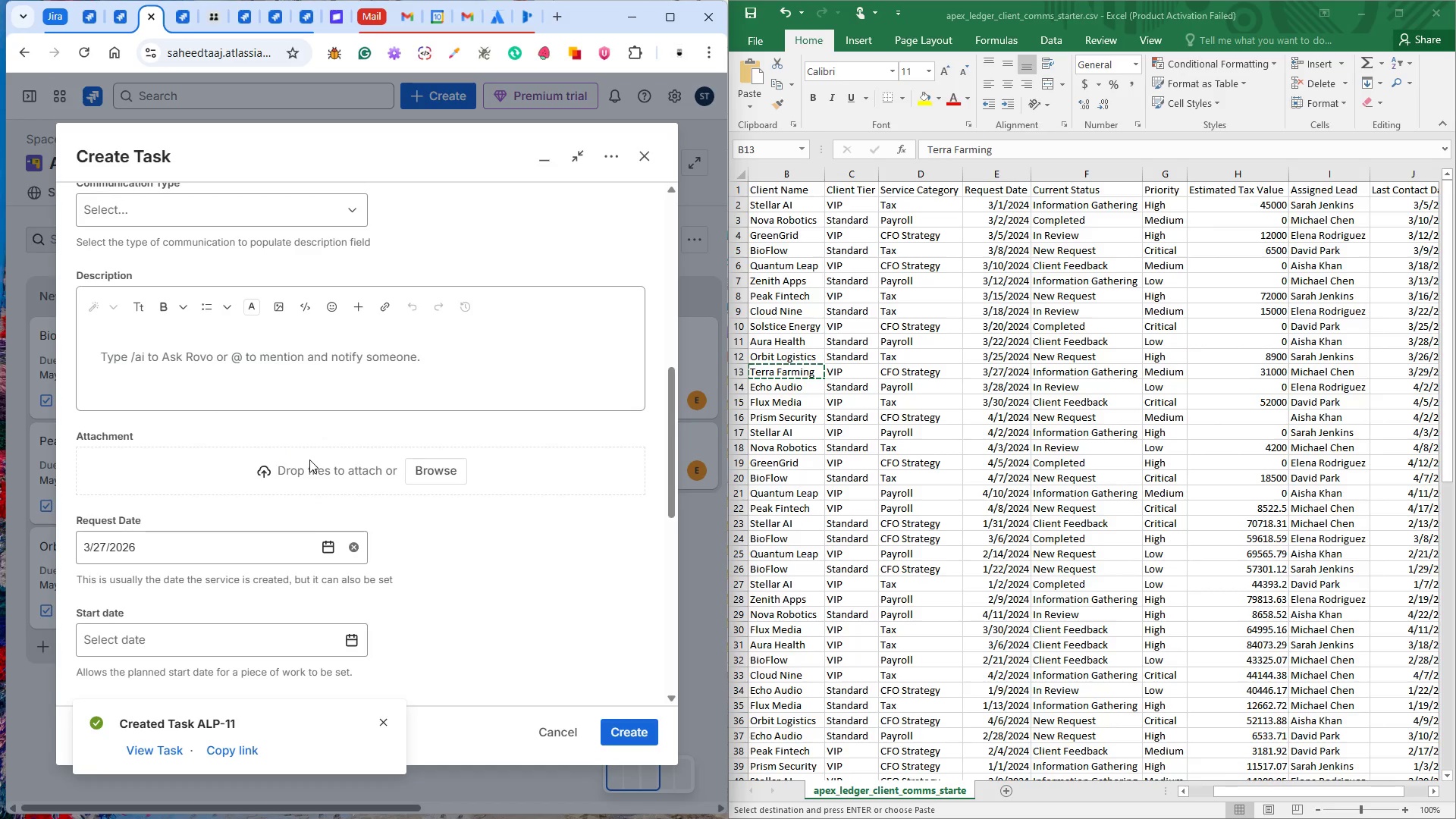 
scroll: coordinate [309, 460], scroll_direction: down, amount: 2.0
 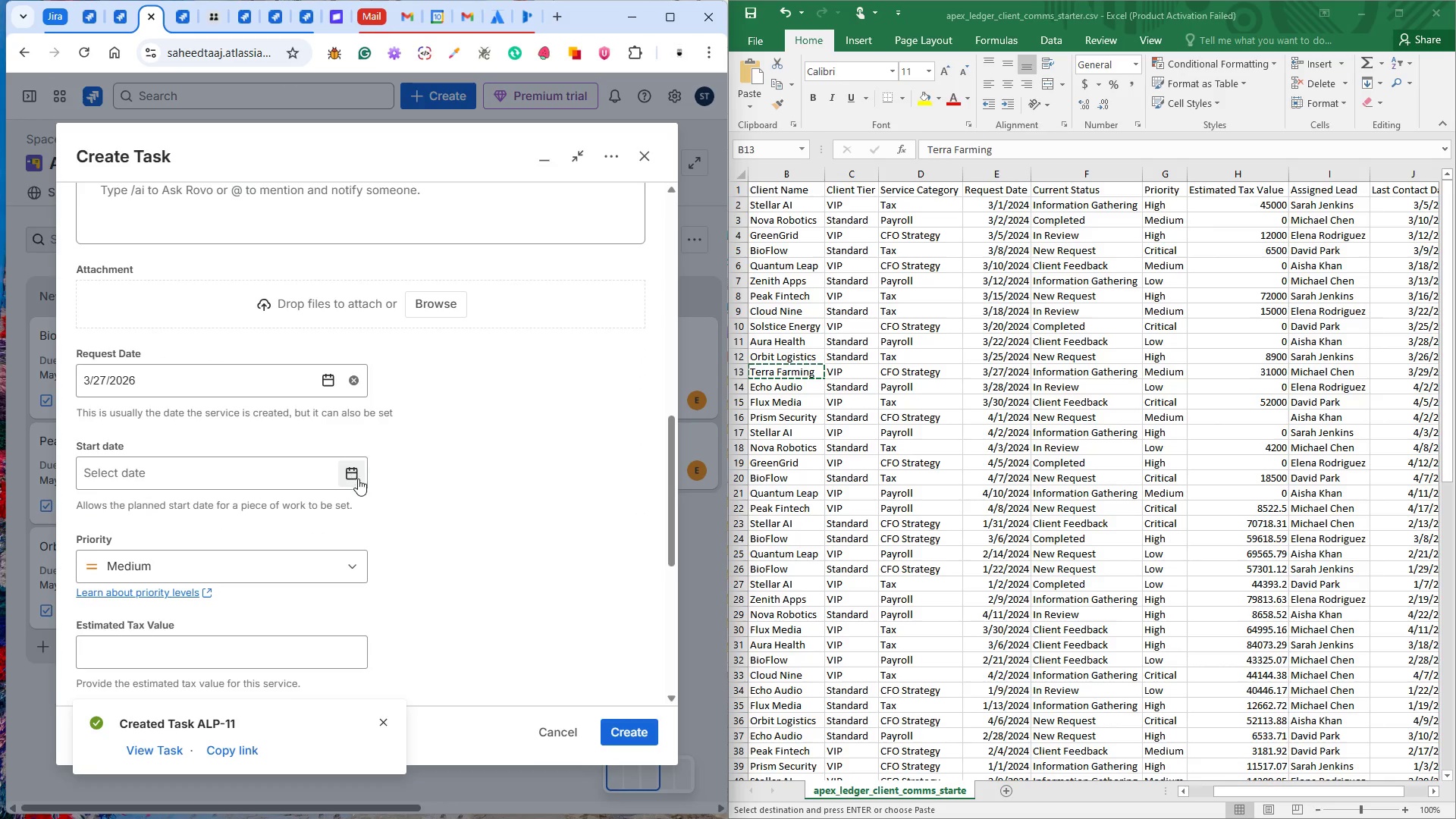 
left_click([354, 479])
 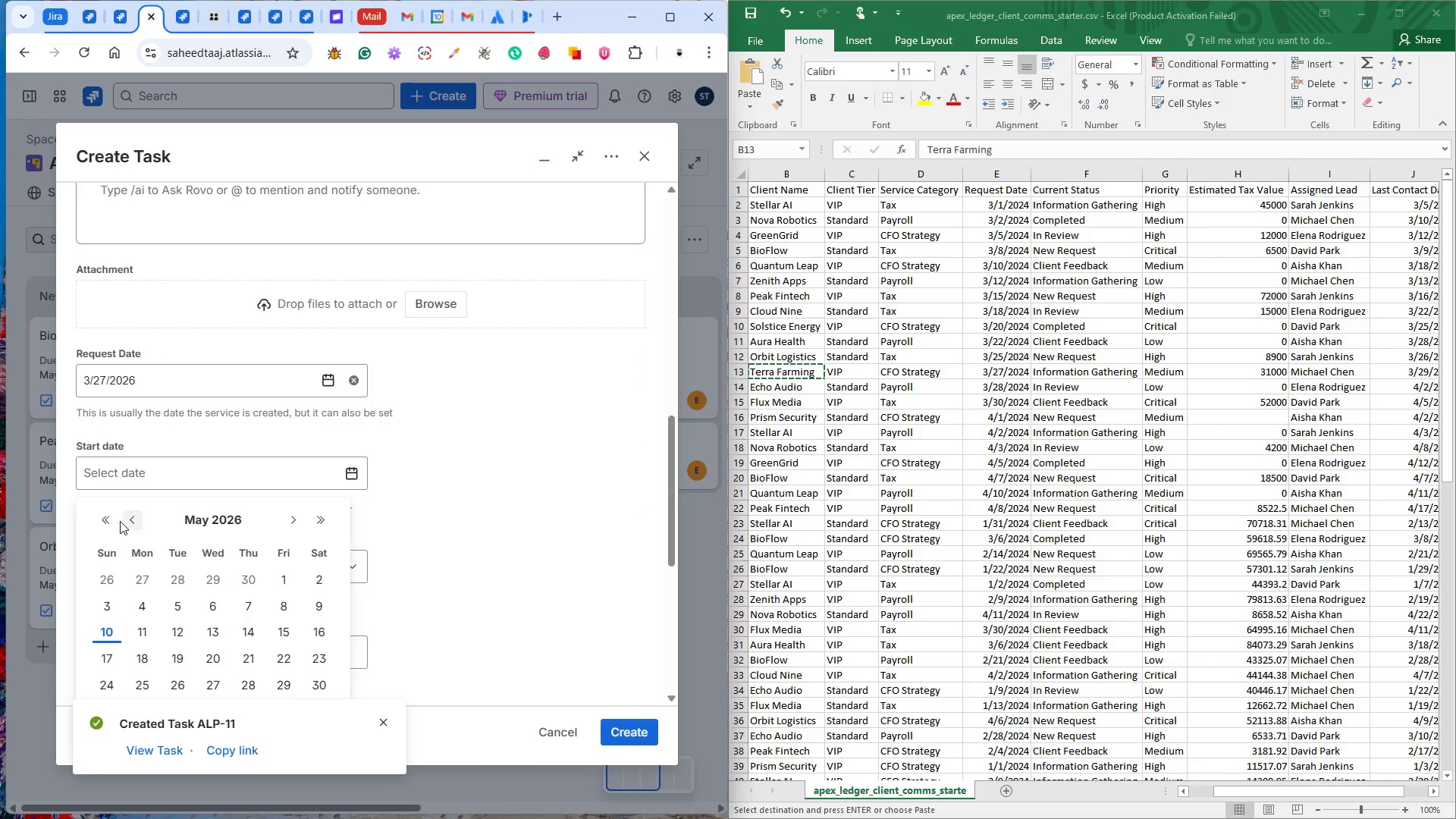 
left_click([127, 520])
 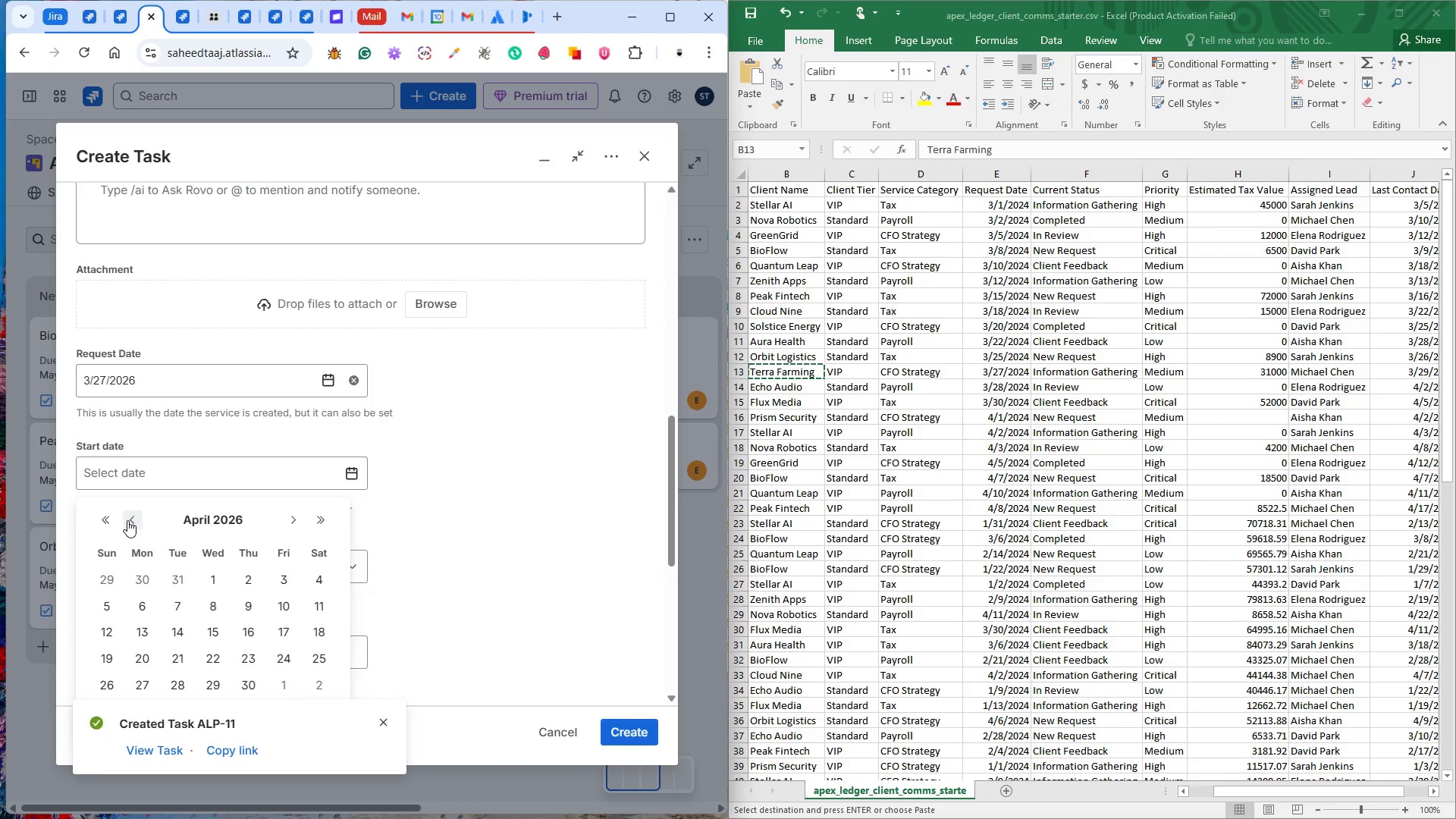 
double_click([127, 520])
 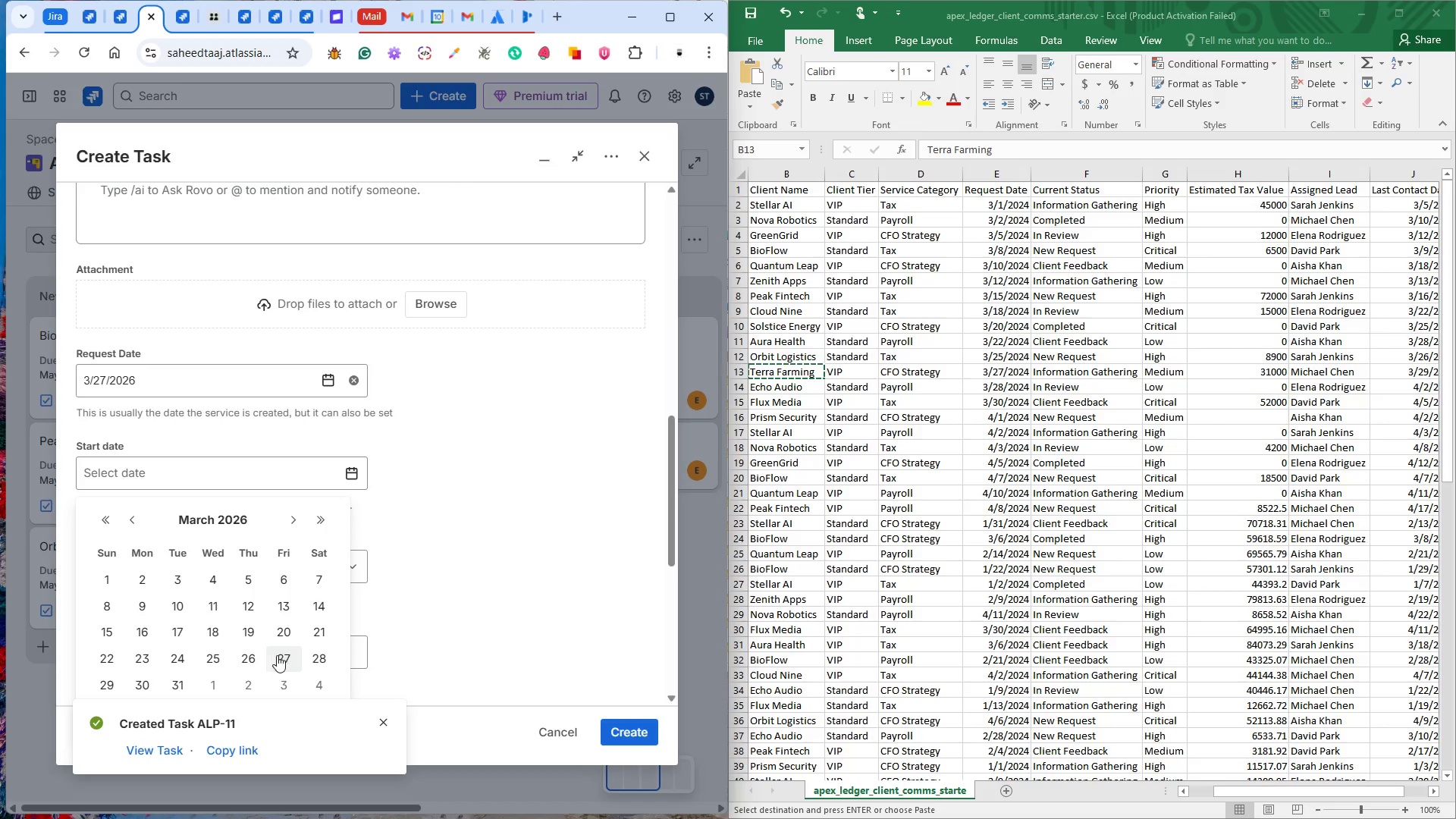 
left_click([279, 654])
 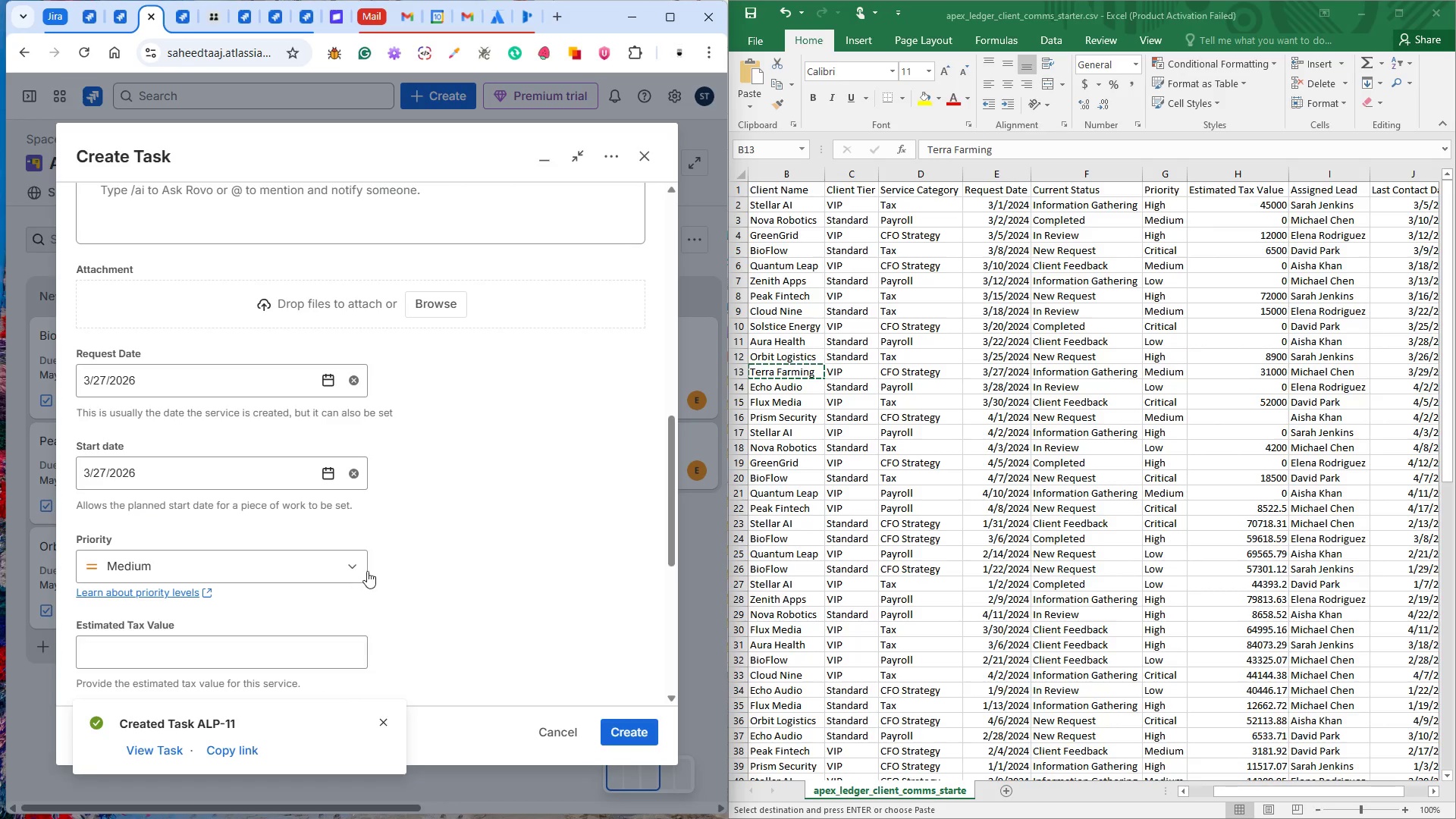 
scroll: coordinate [366, 479], scroll_direction: down, amount: 3.0
 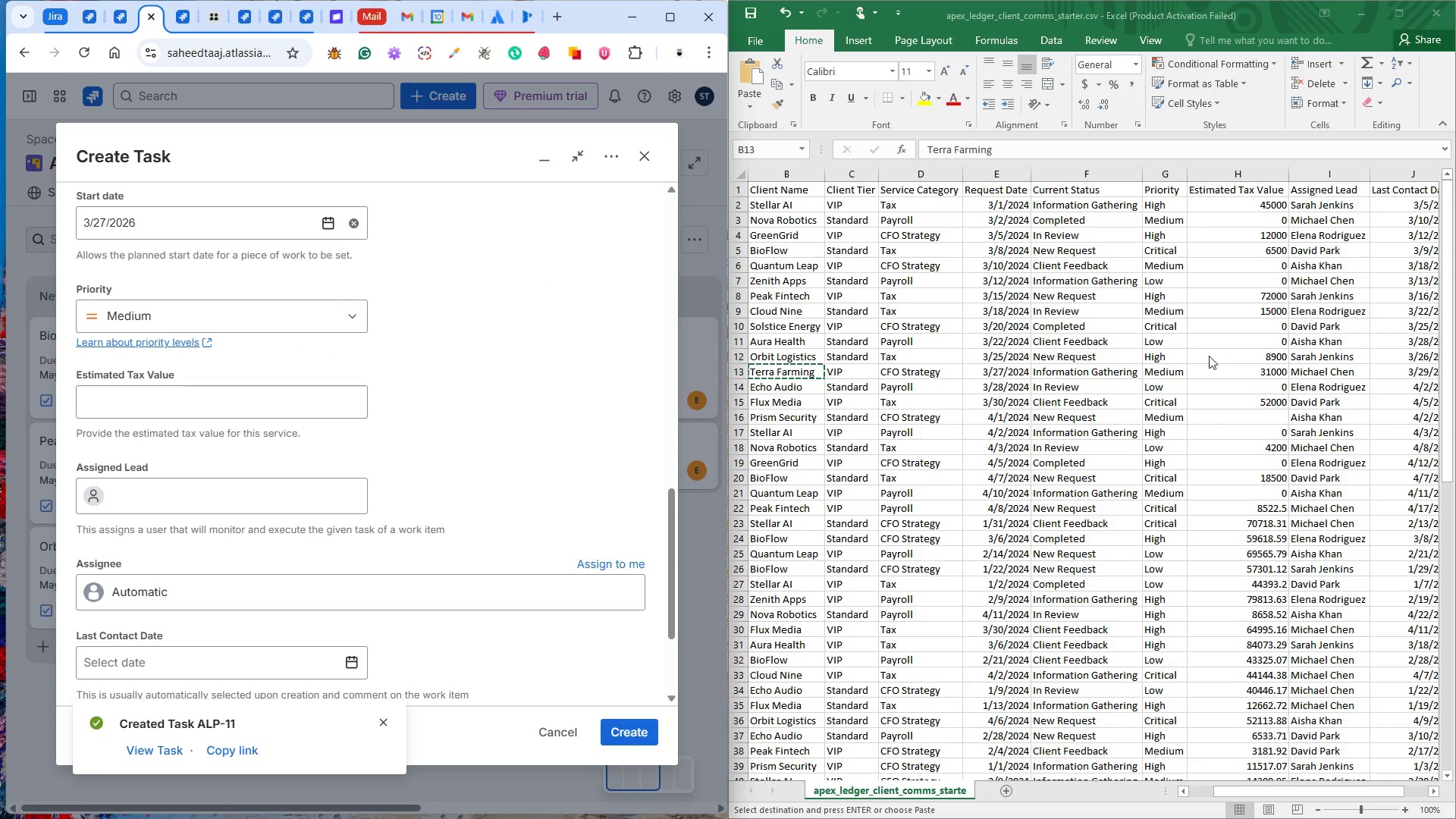 
left_click([1277, 370])
 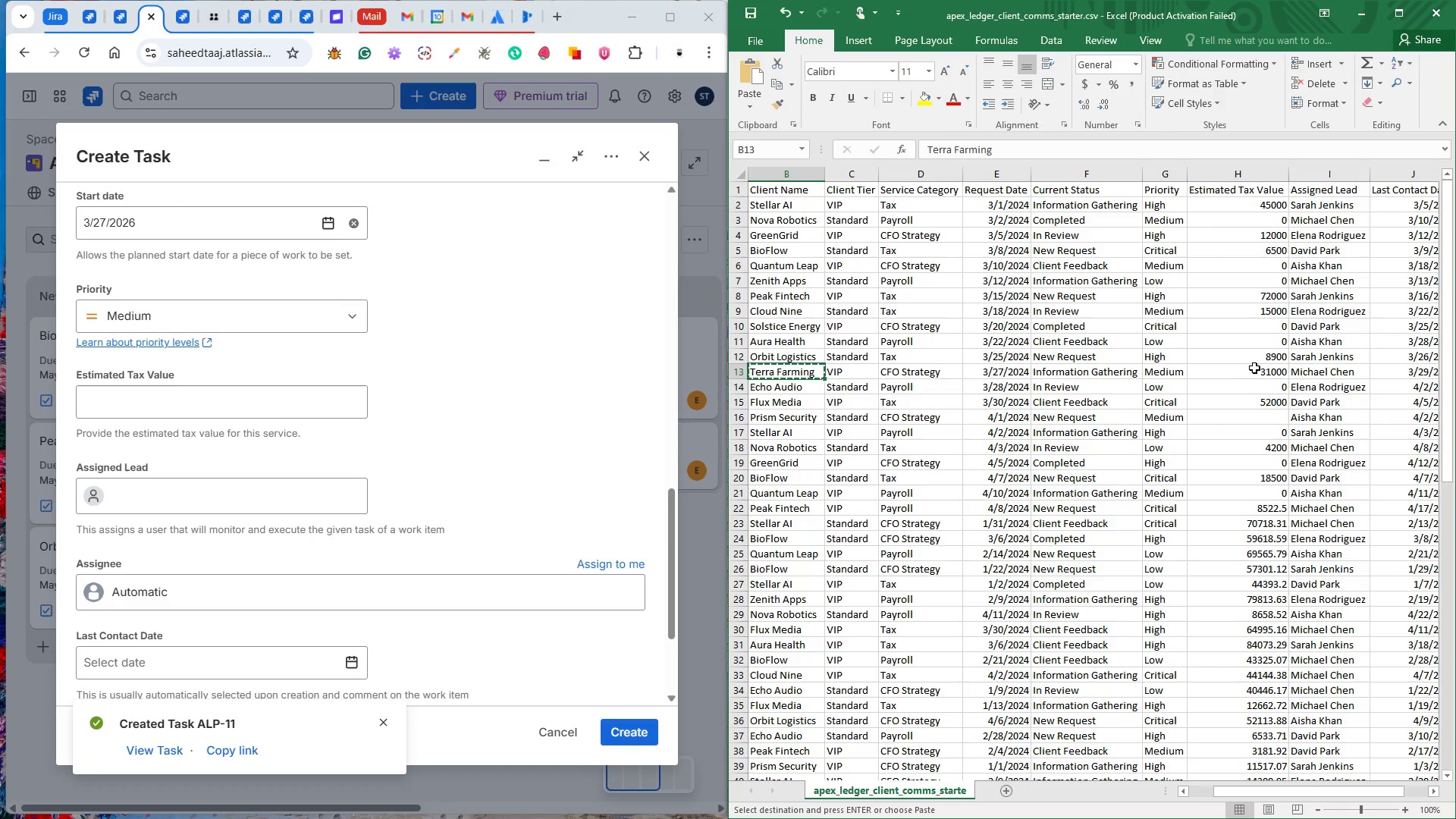 
left_click([1254, 368])
 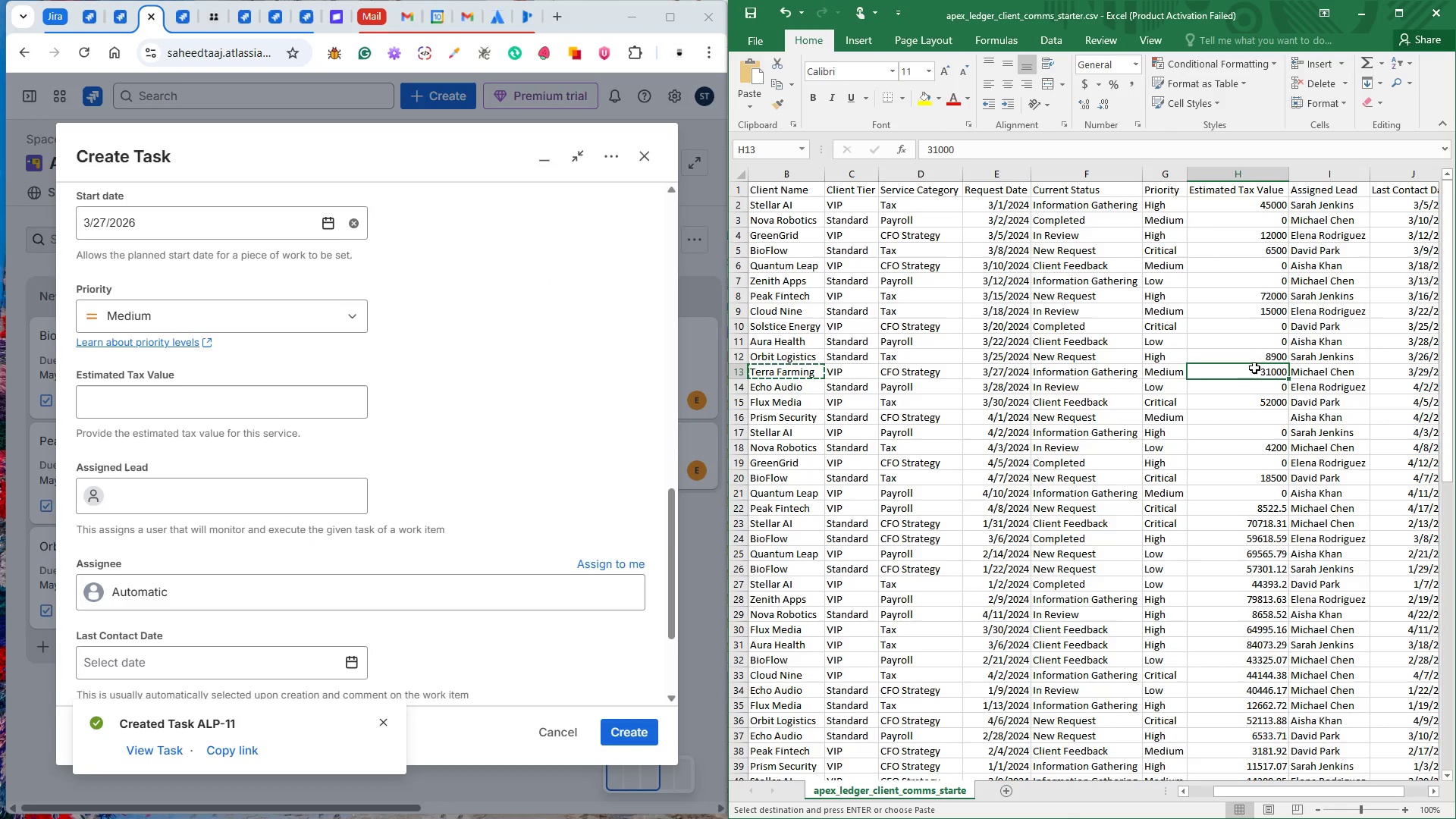 
key(Control+C)
 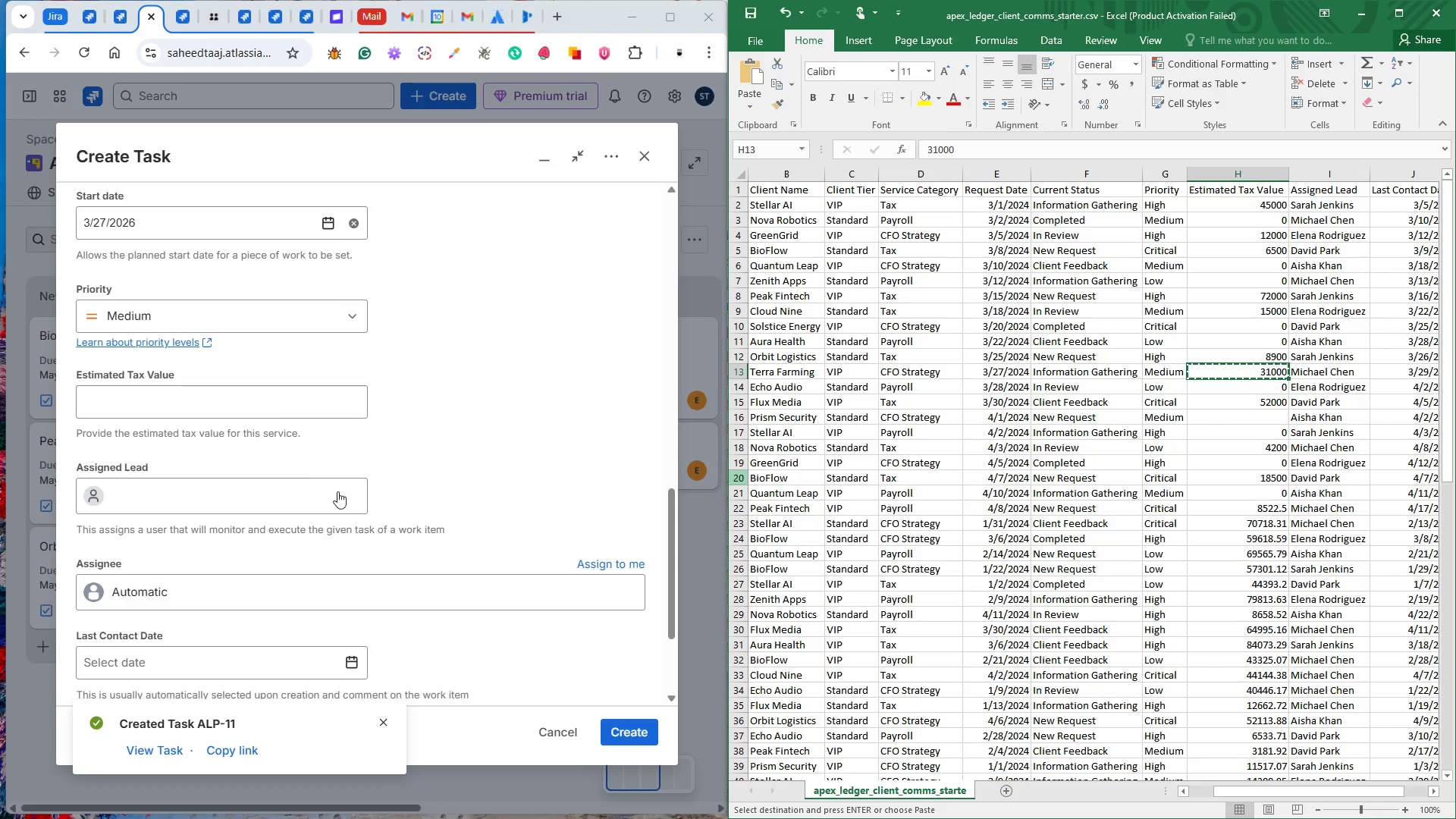 
left_click([217, 396])
 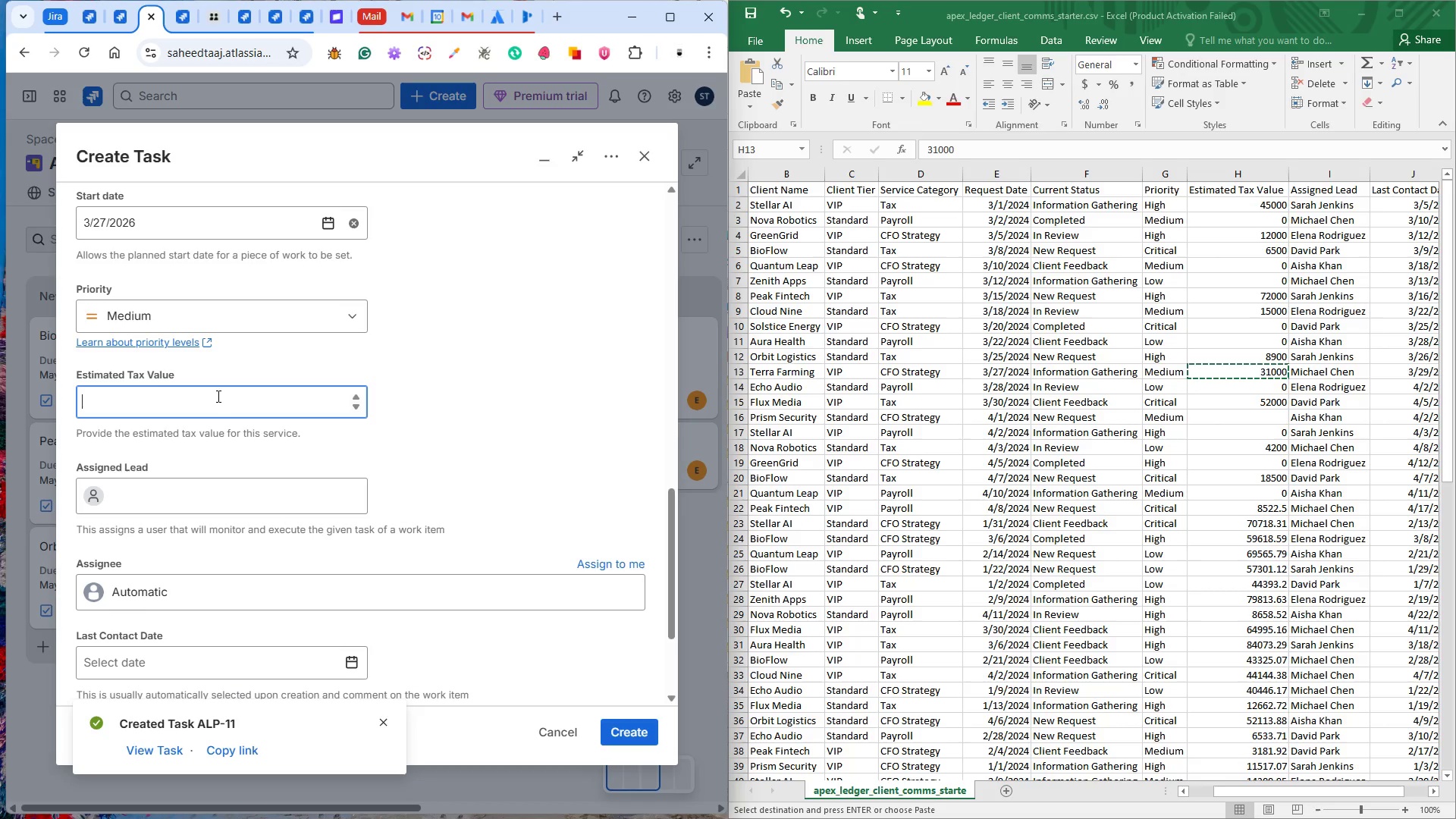 
key(Control+V)
 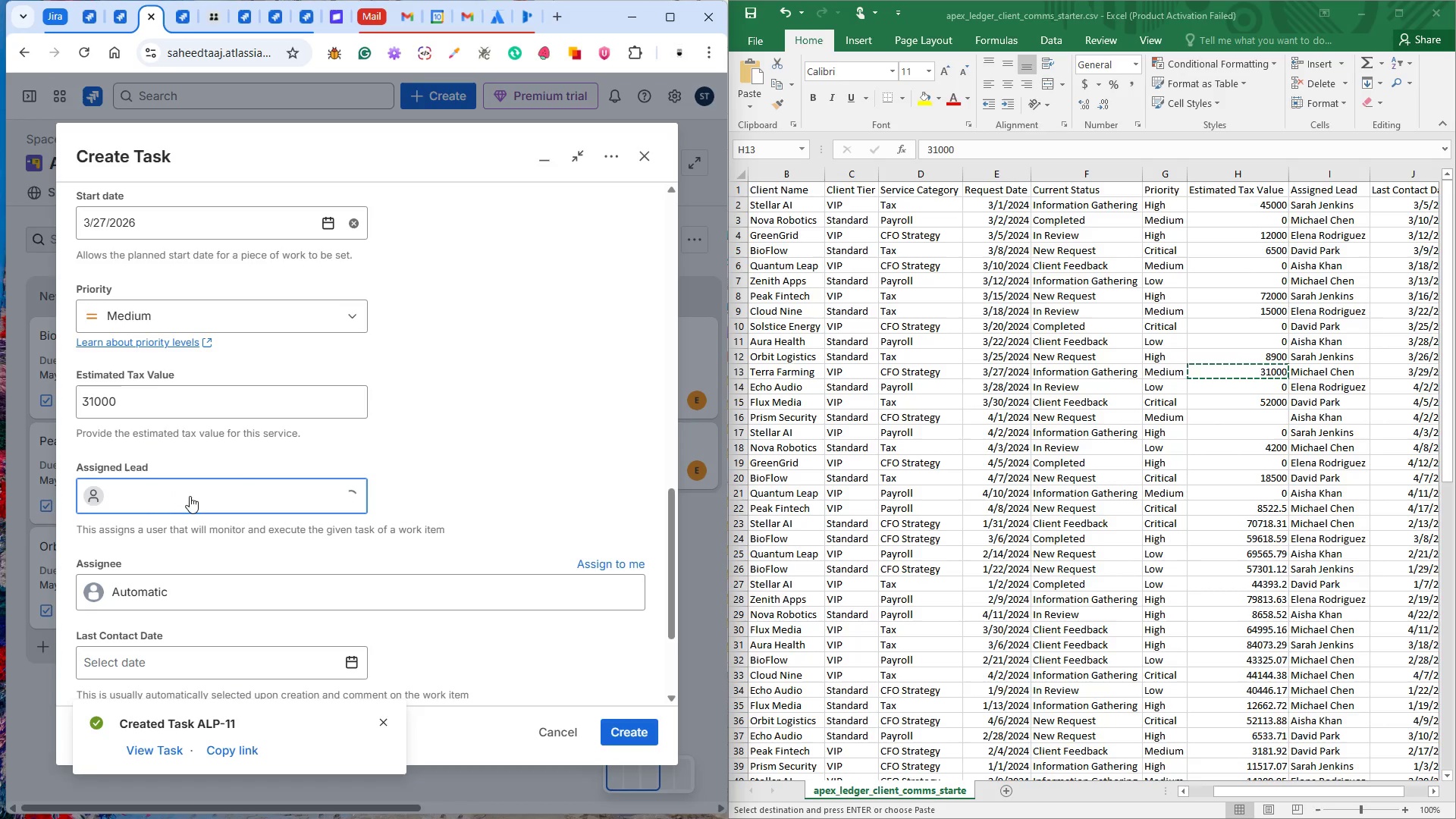 
wait(5.88)
 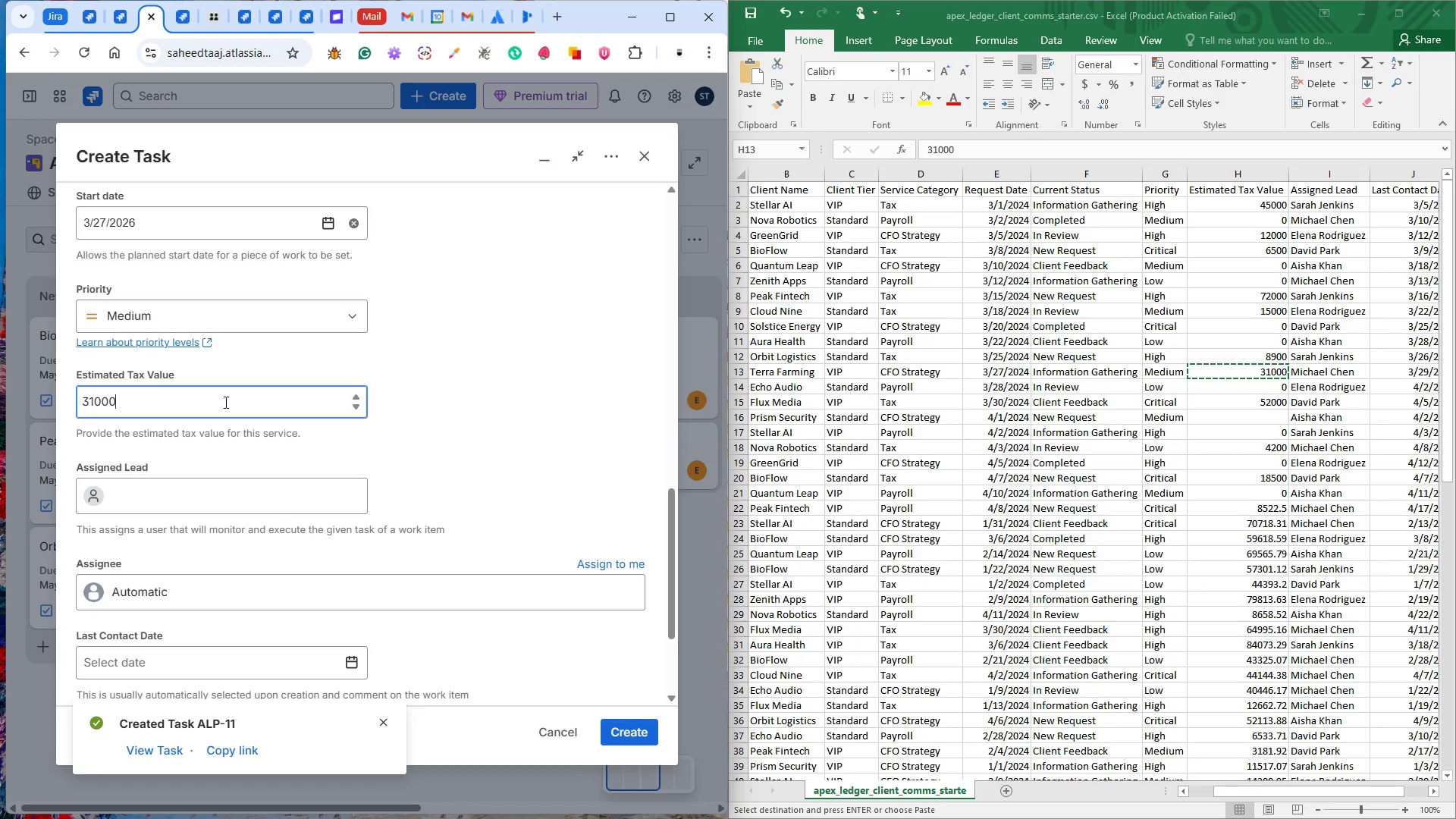 
scroll: coordinate [219, 595], scroll_direction: down, amount: 6.0
 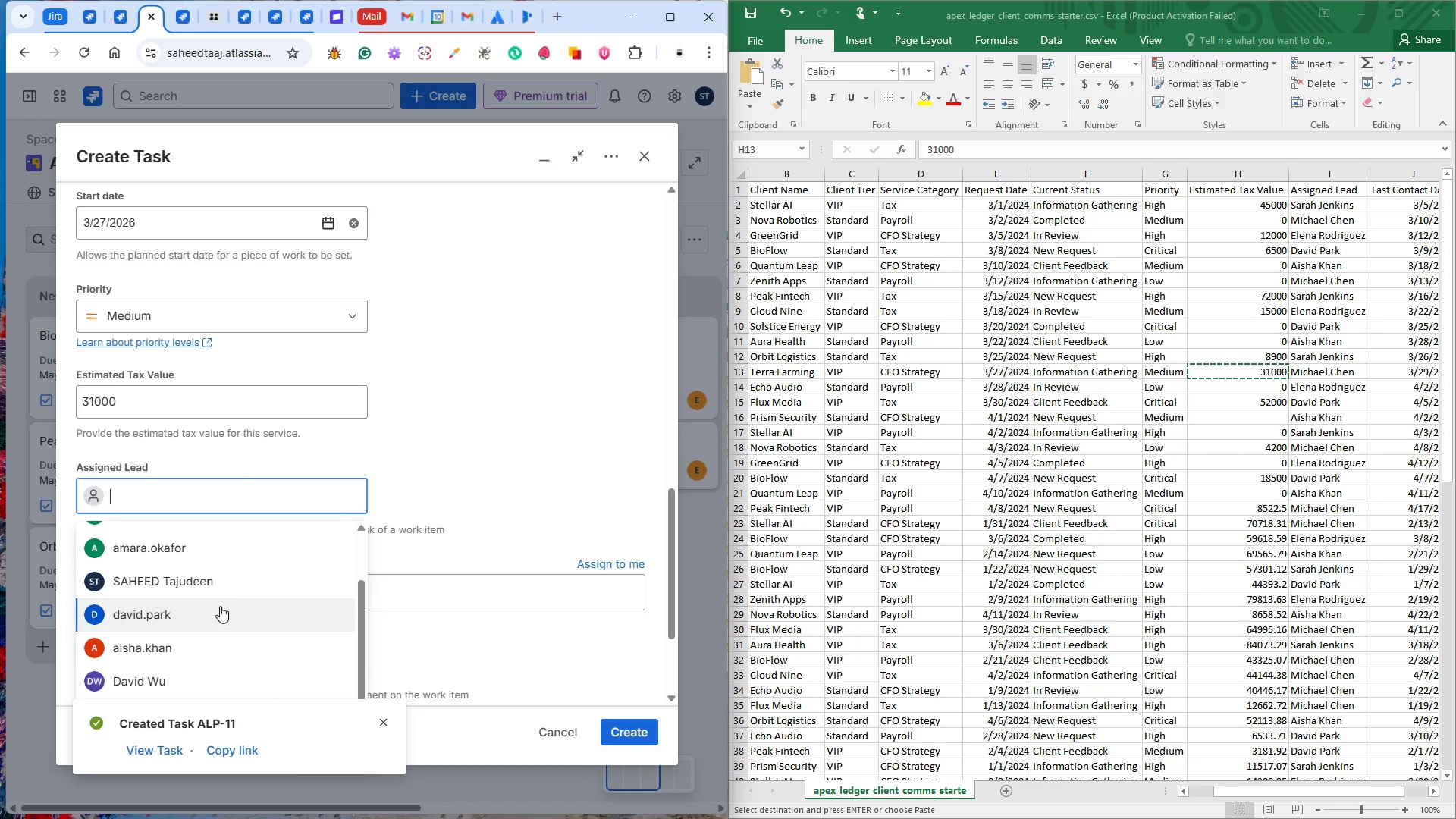 
scroll: coordinate [225, 588], scroll_direction: none, amount: 0.0
 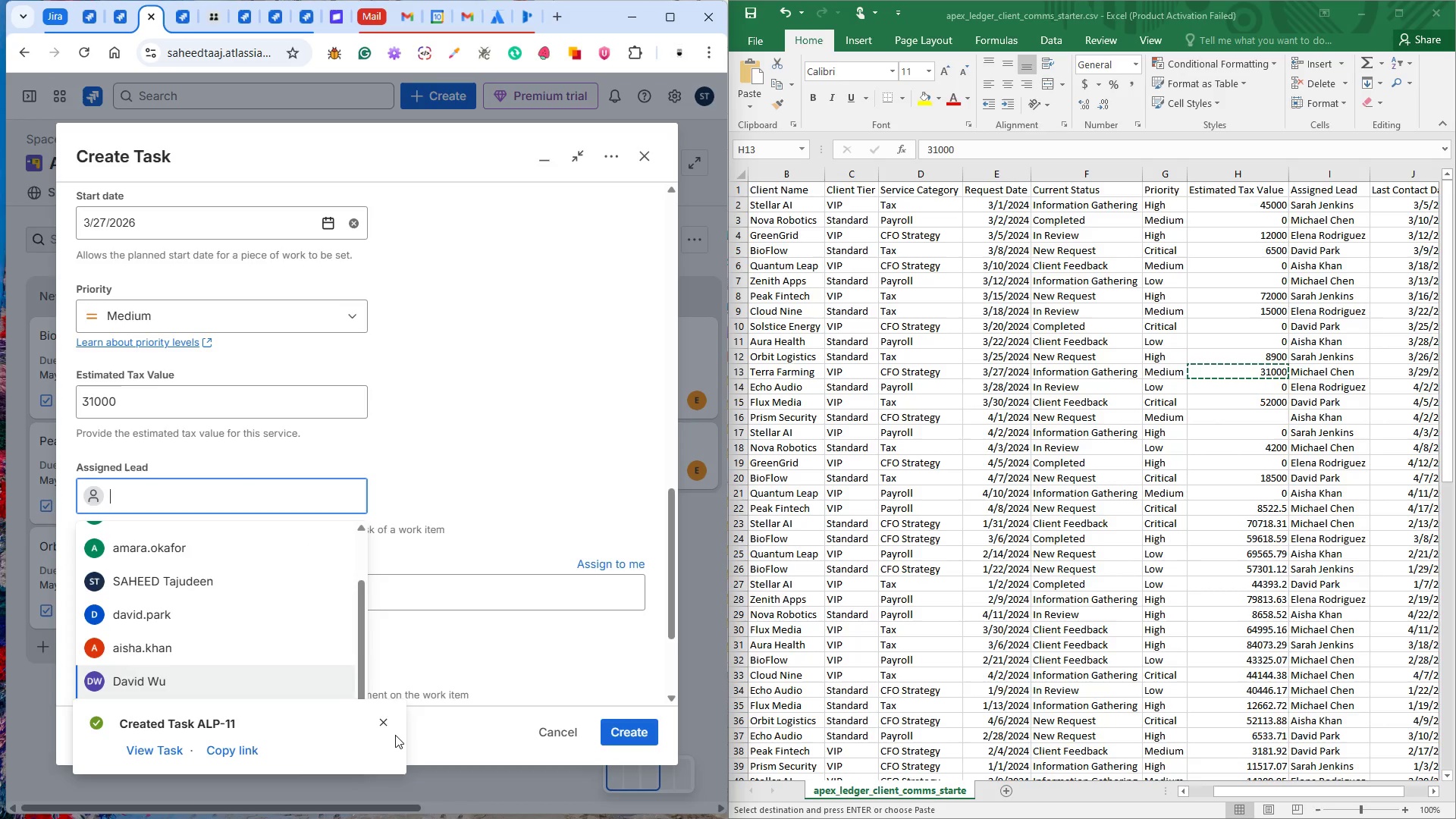 
left_click([386, 726])
 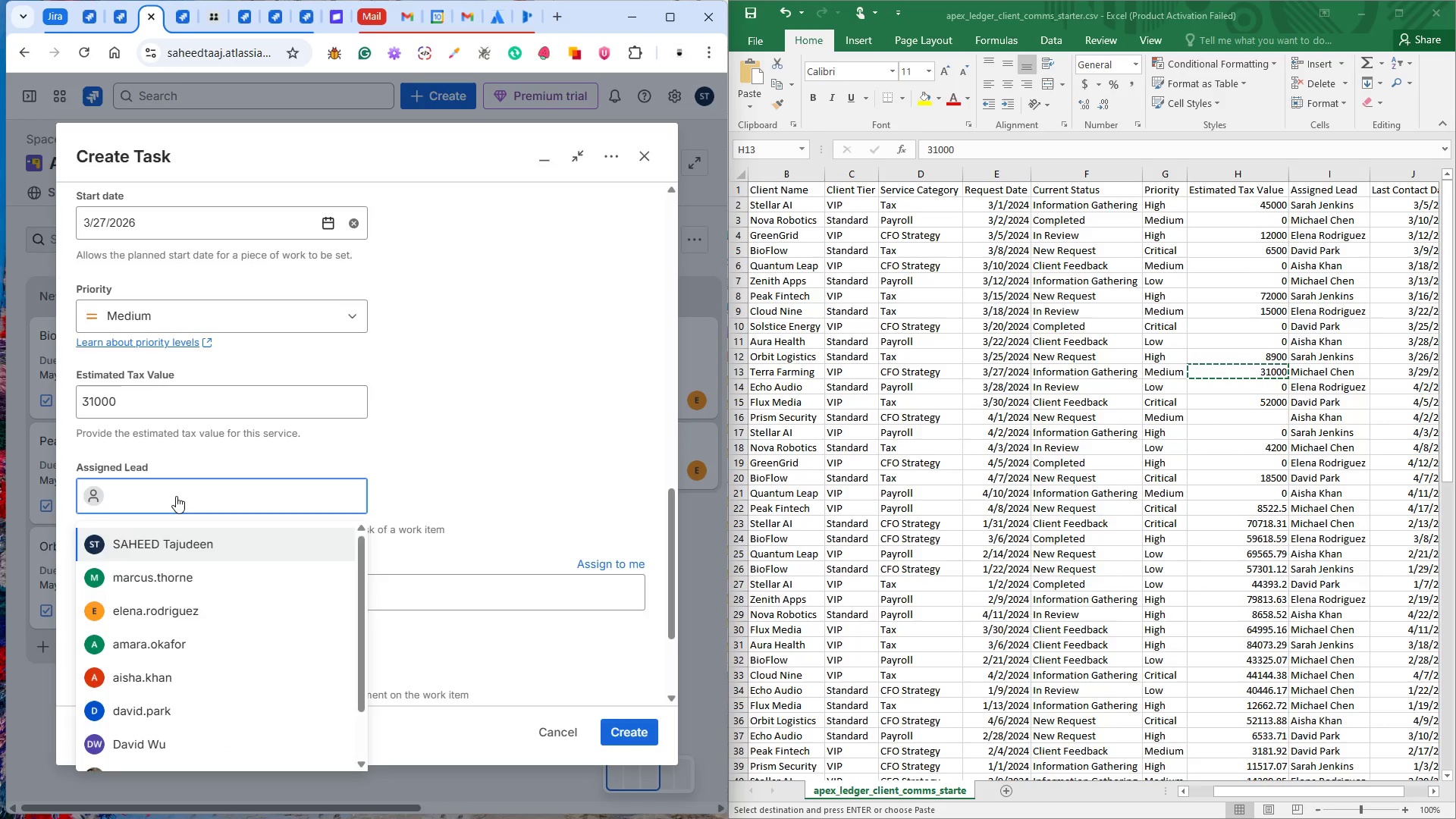 
double_click([176, 496])
 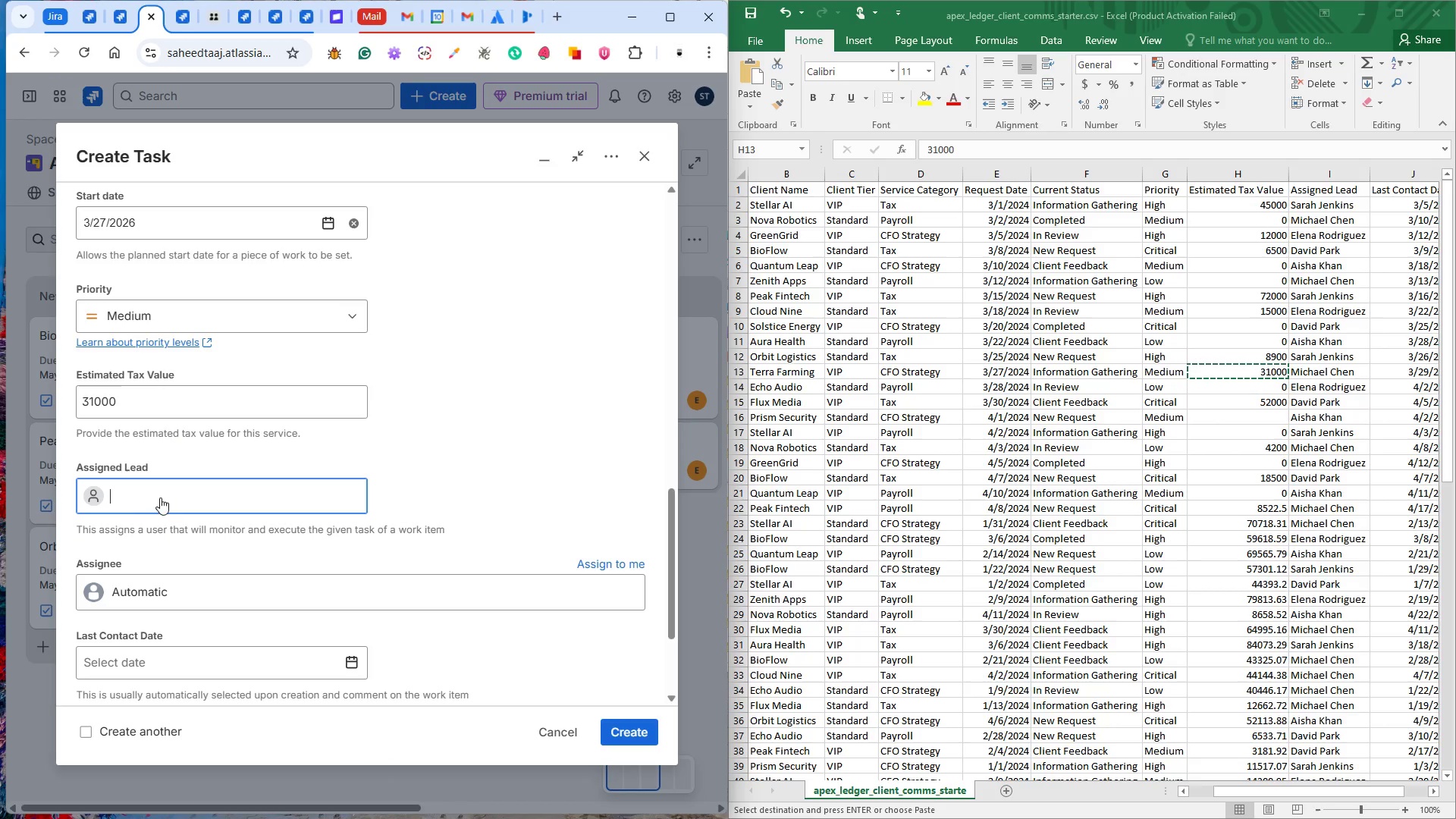 
left_click([139, 496])
 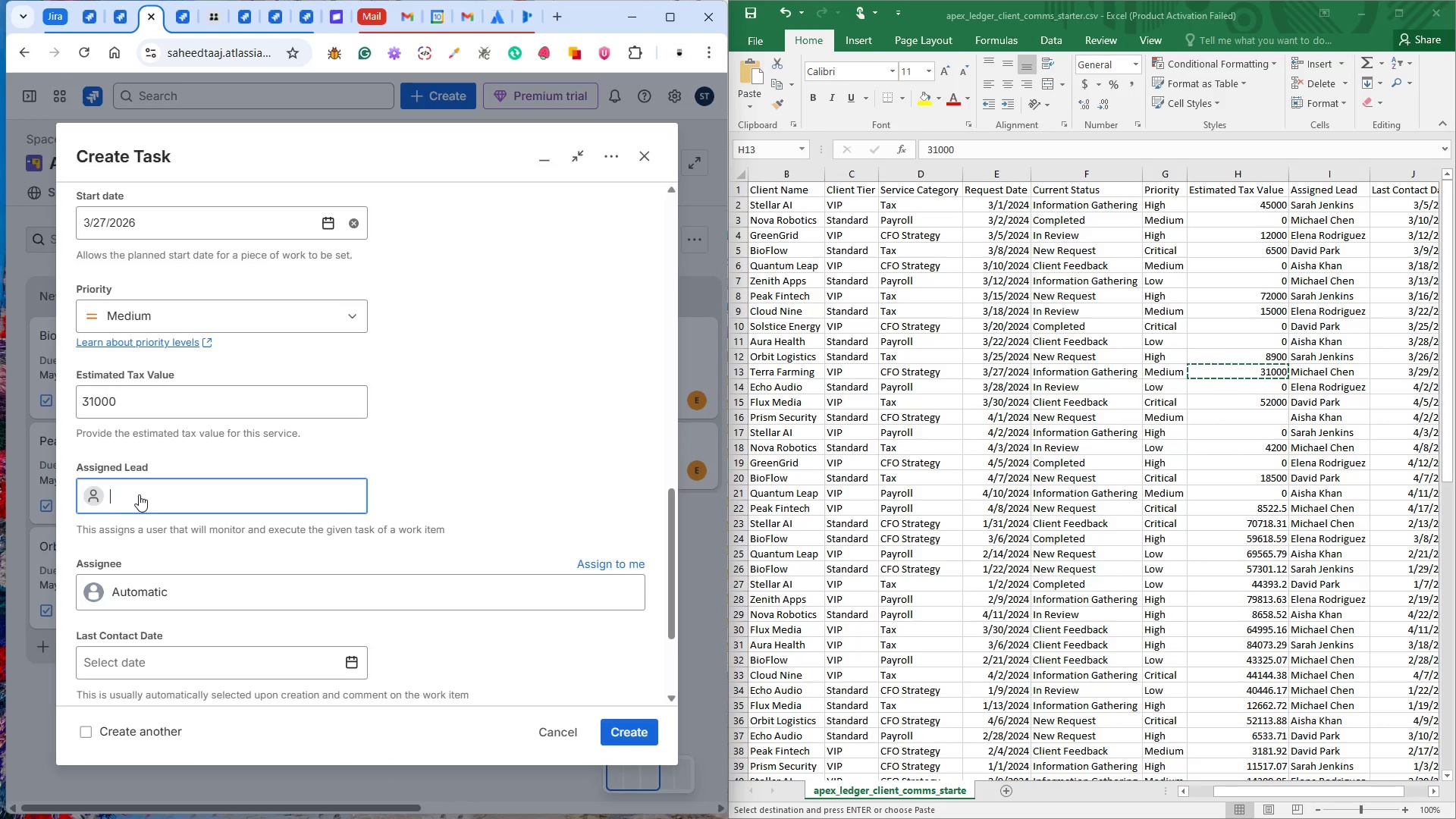 
key(M)
 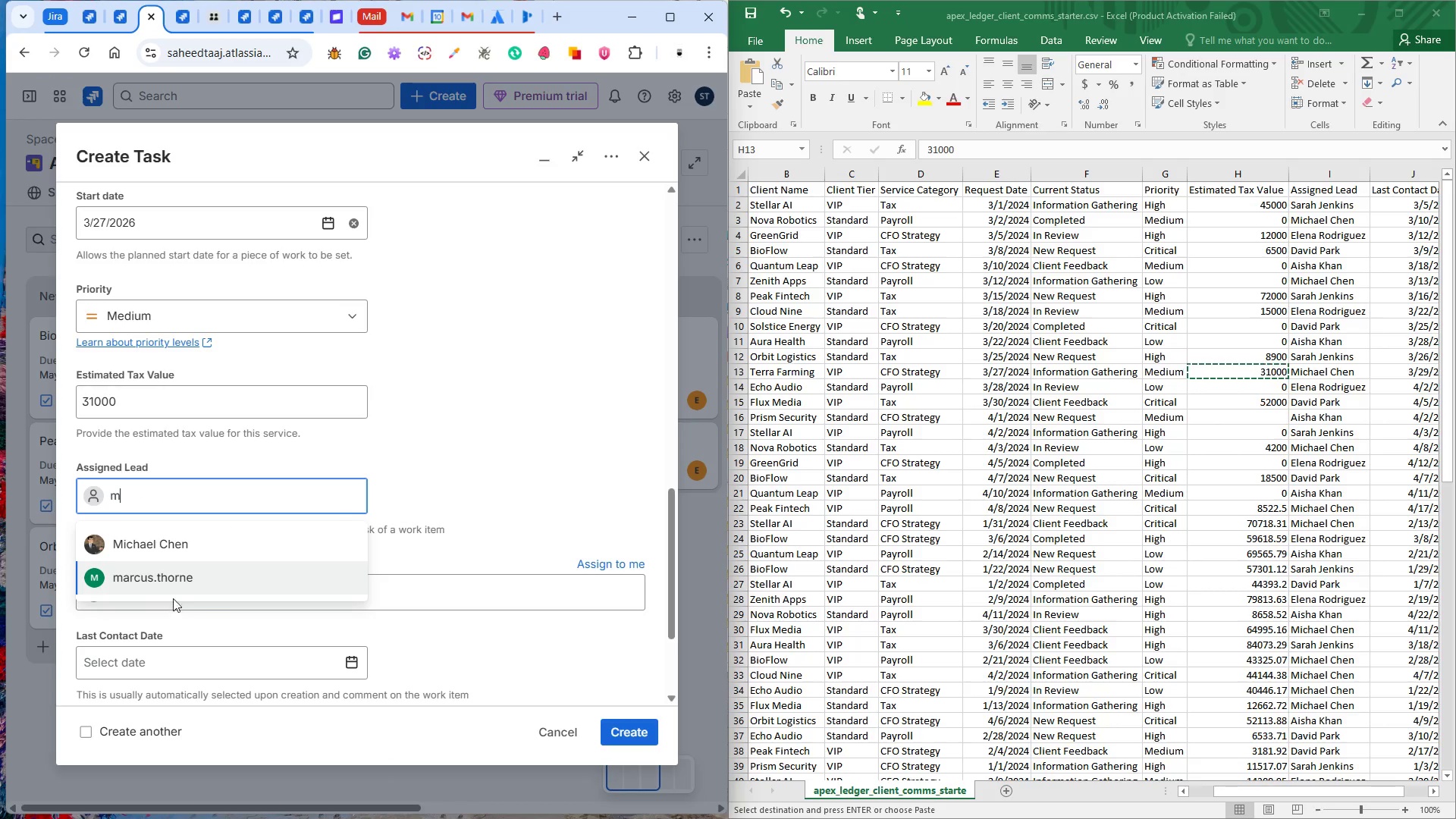 
left_click([159, 551])
 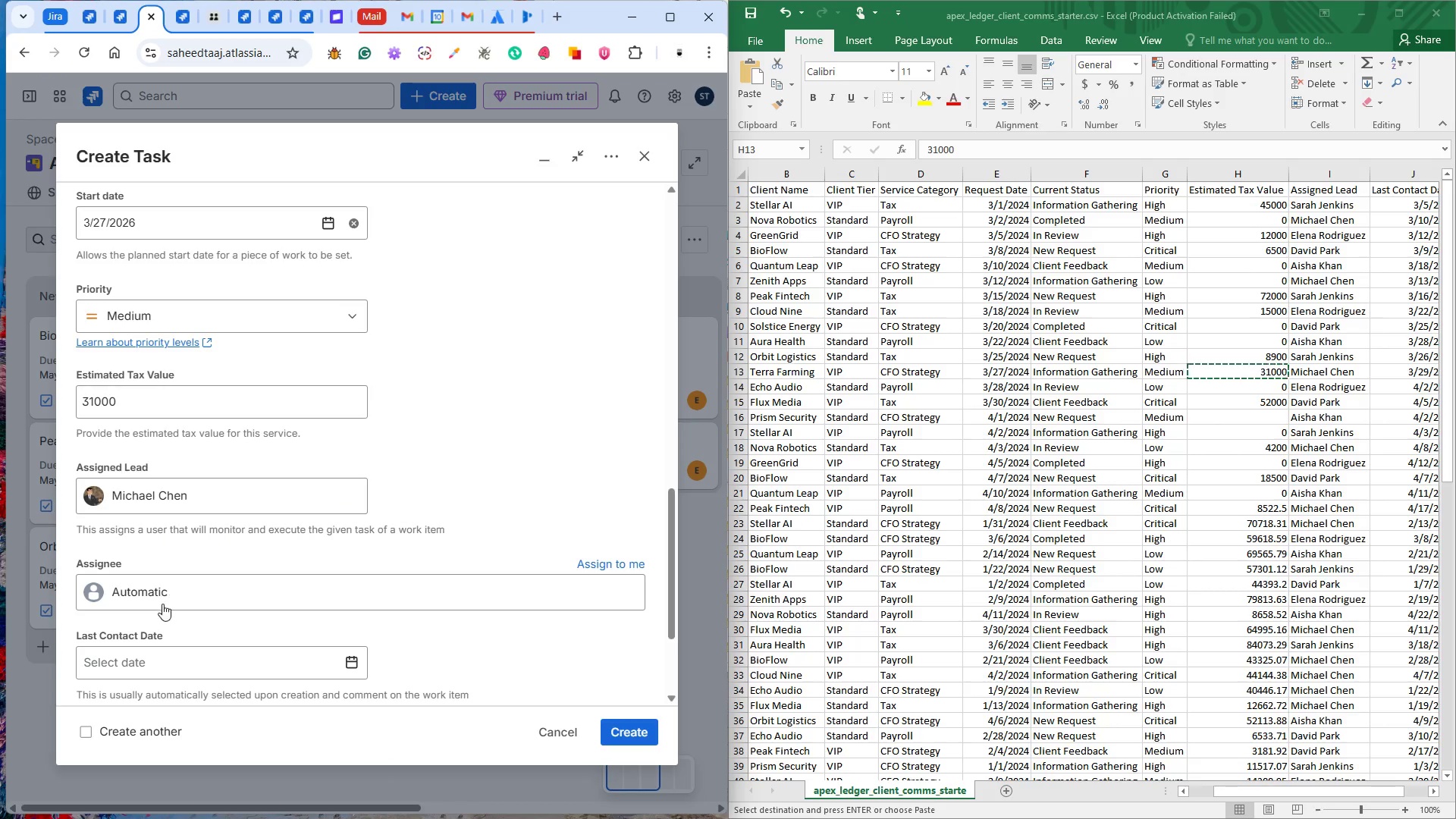 
left_click([161, 591])
 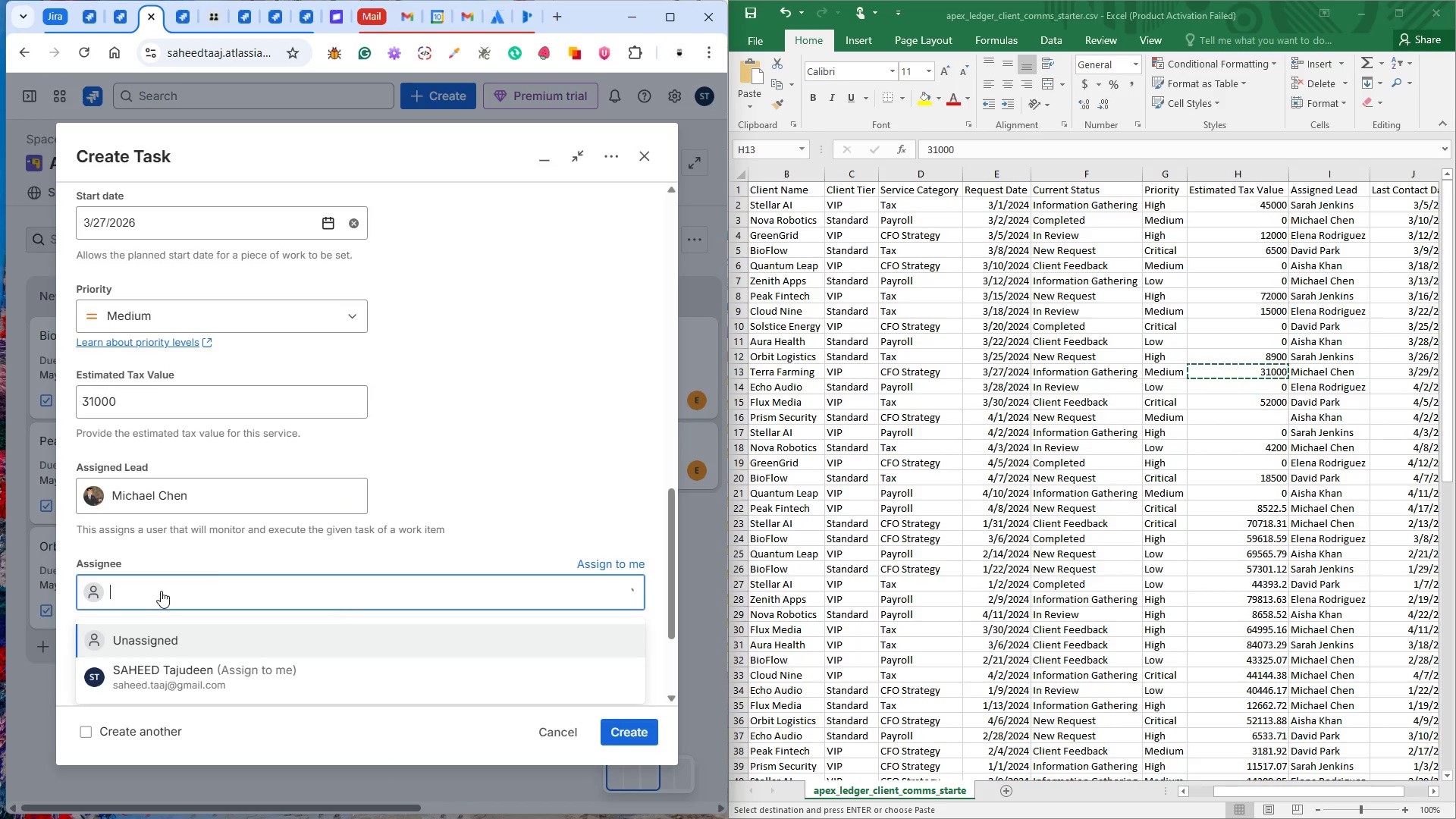 
scroll: coordinate [206, 553], scroll_direction: down, amount: 7.0
 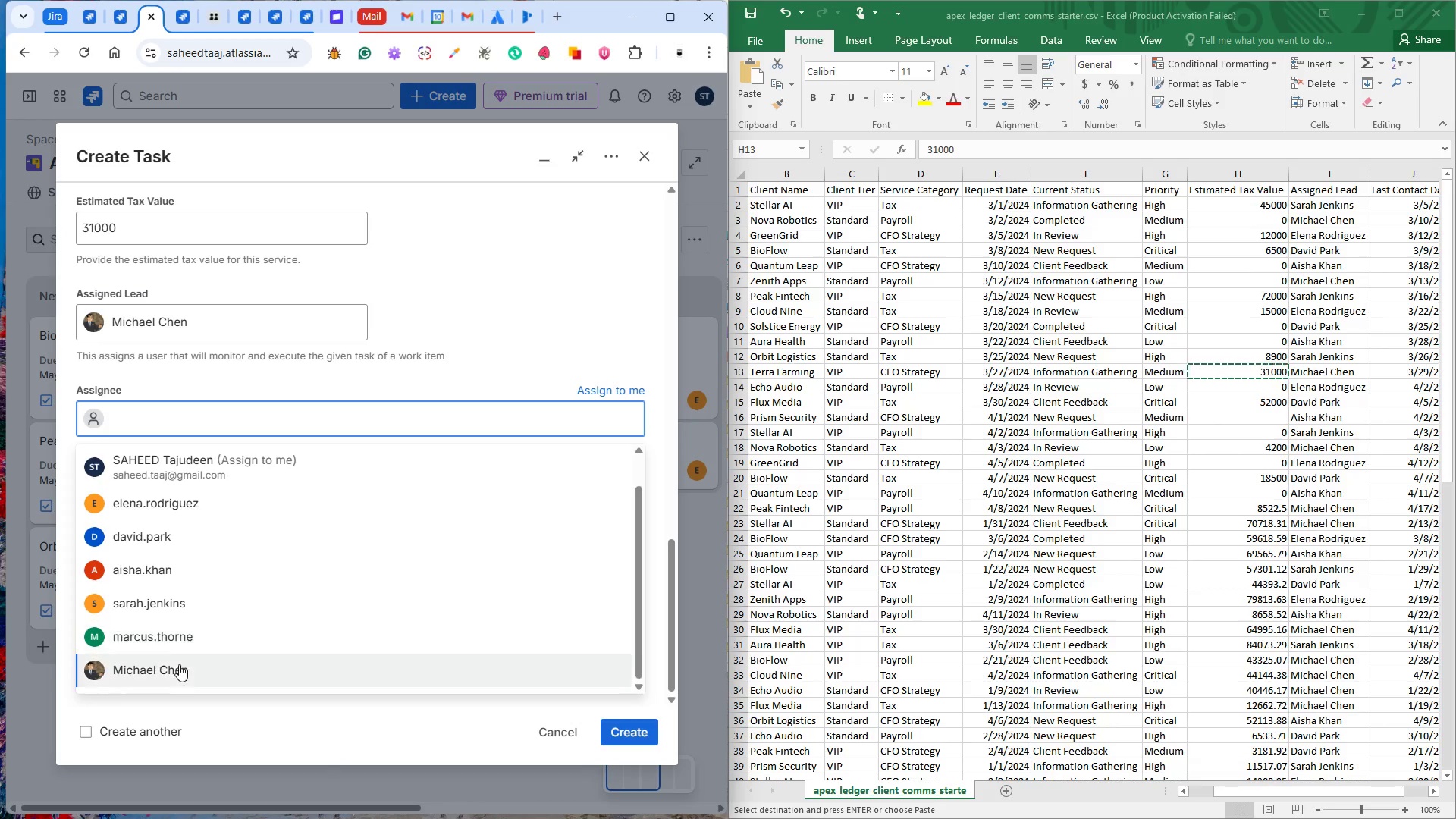 
left_click([179, 665])
 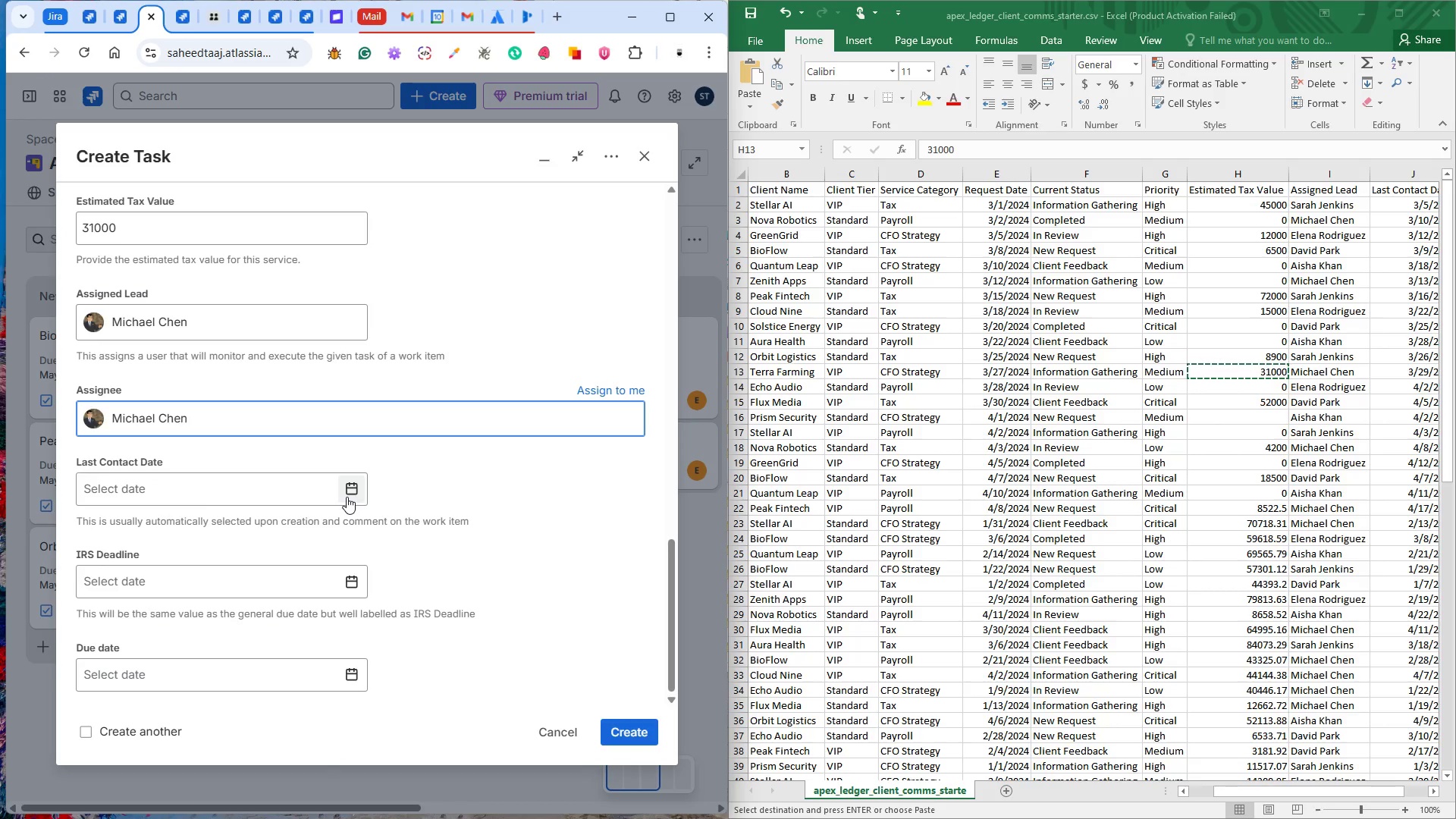 
left_click([347, 496])
 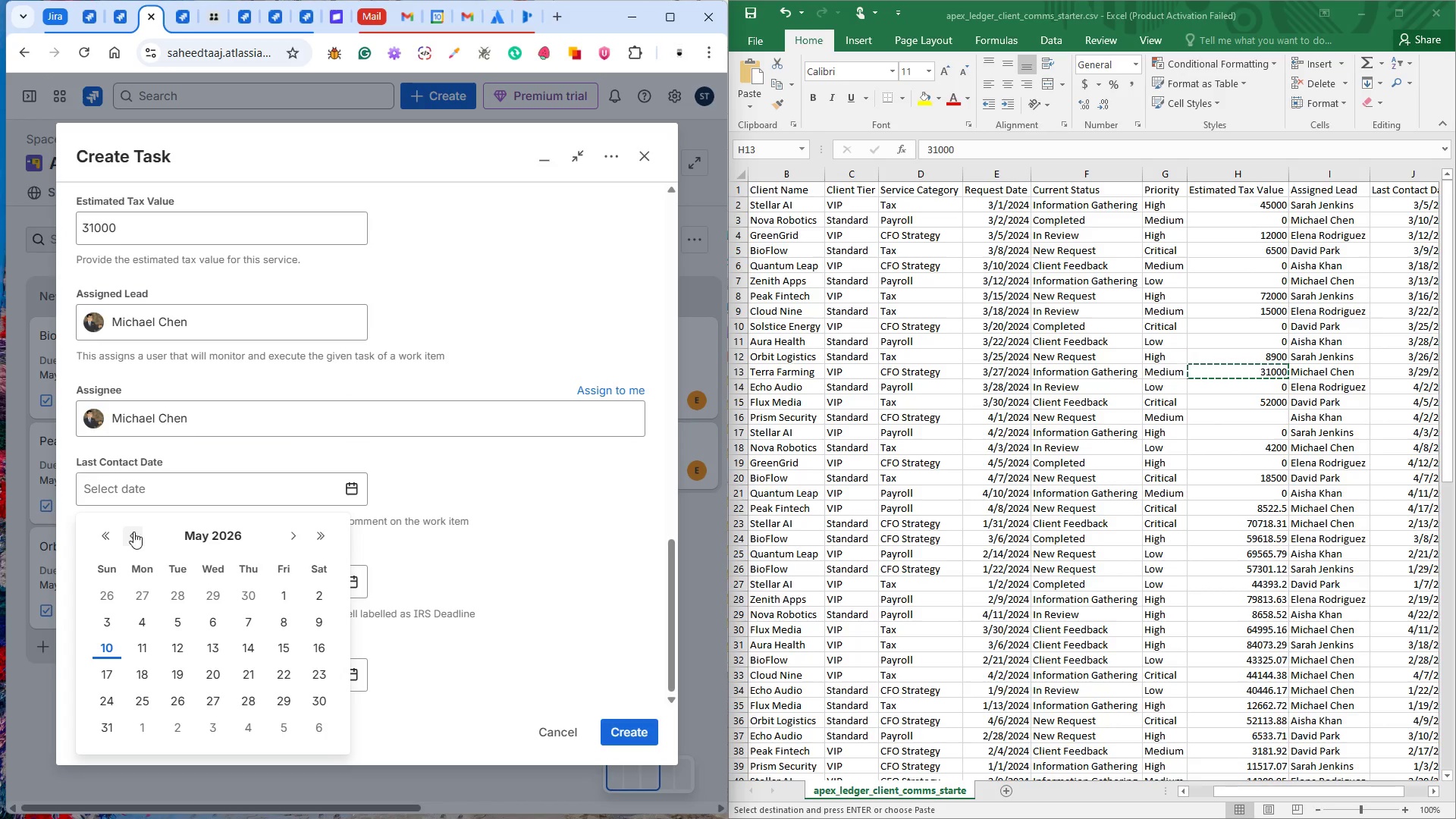 
double_click([131, 531])
 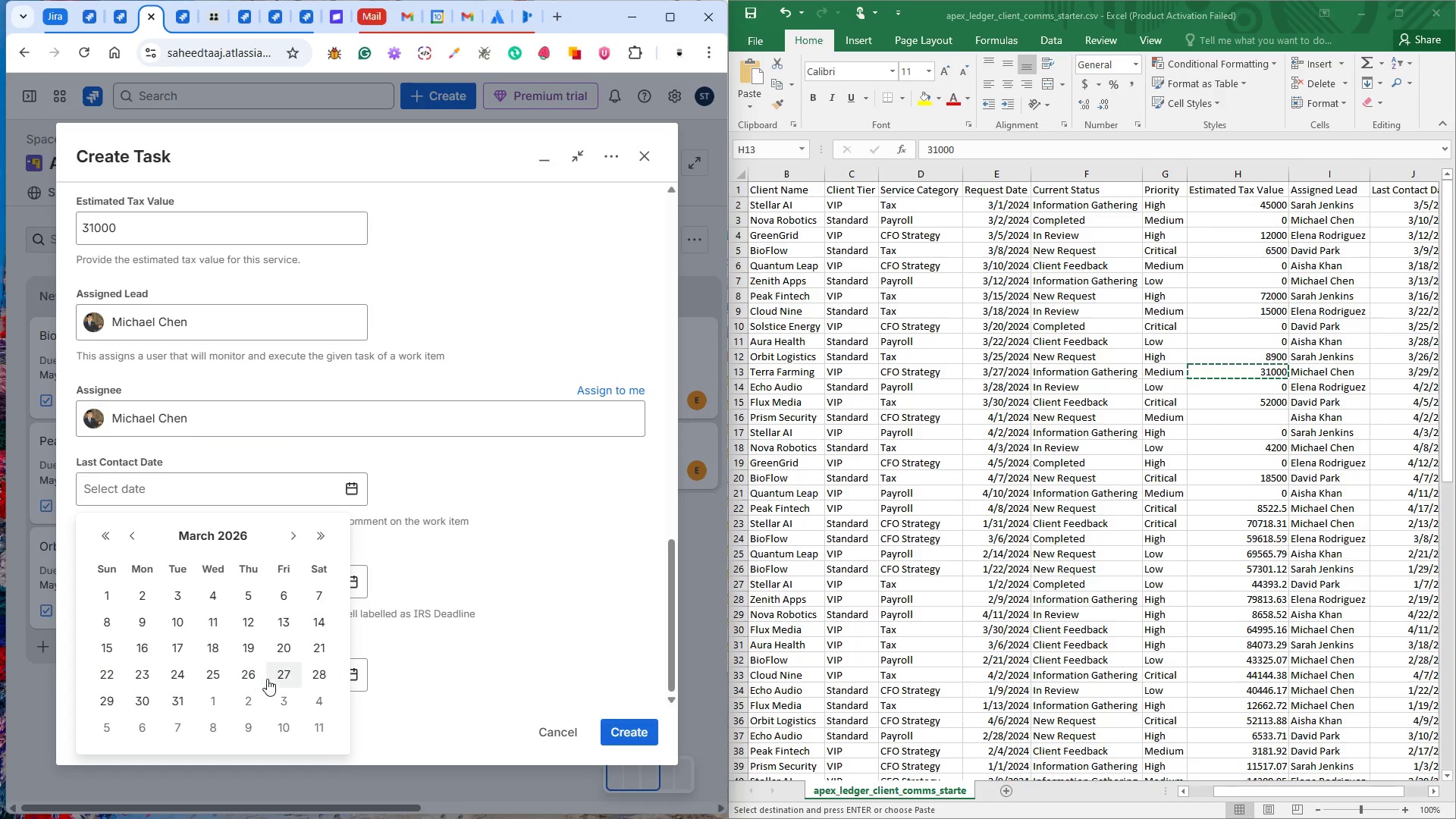 
left_click([113, 692])
 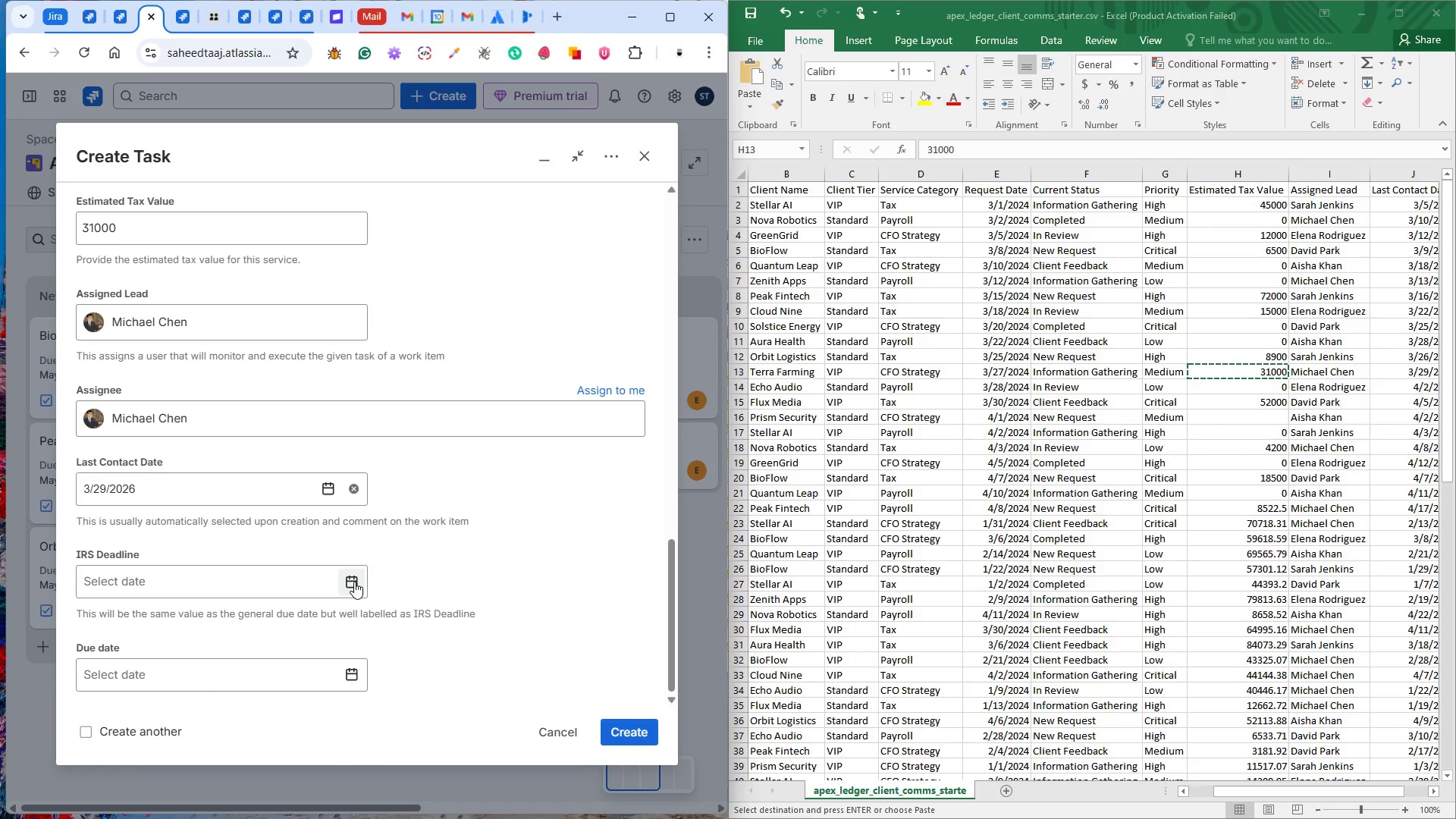 
left_click([354, 582])
 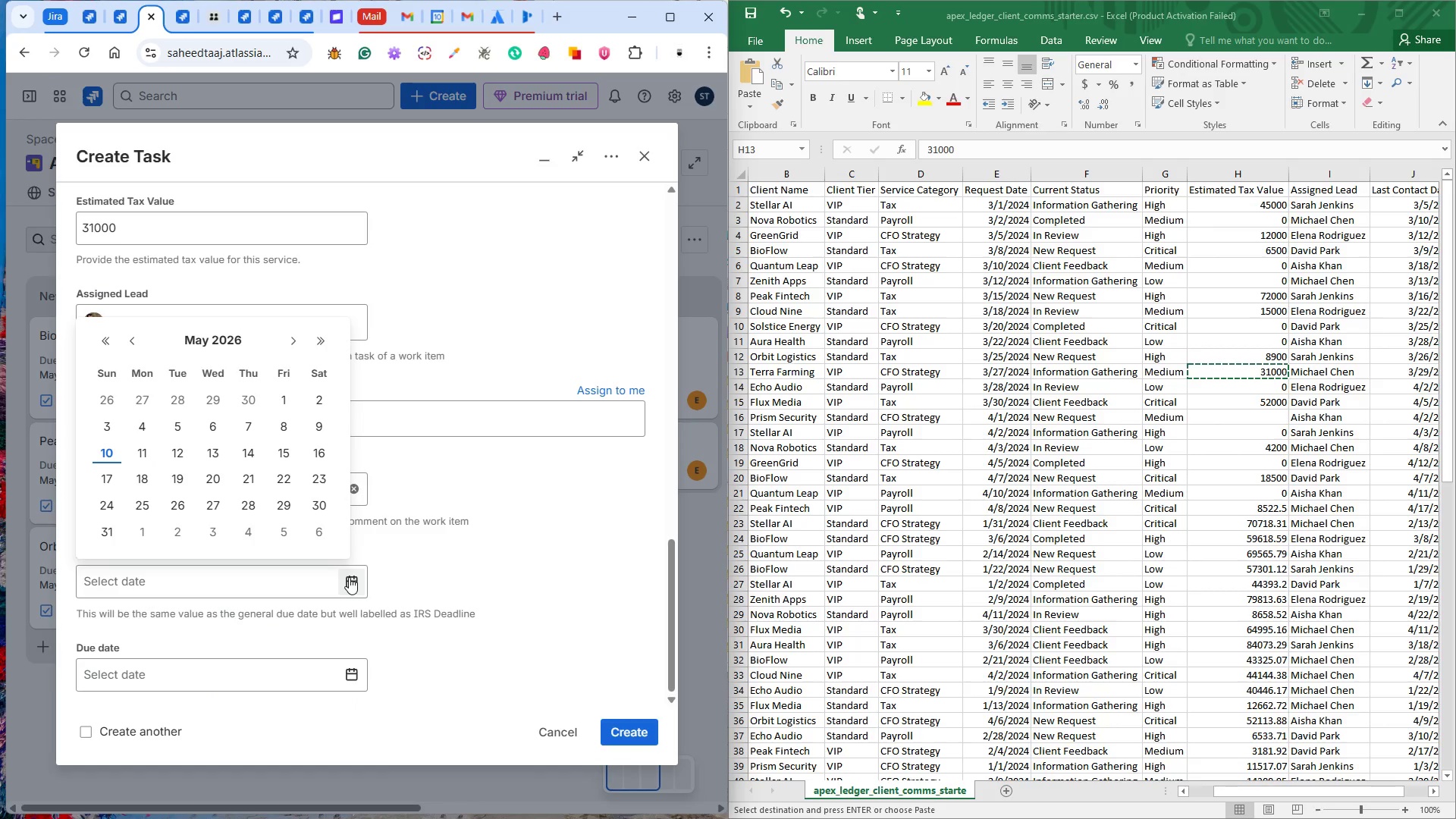 
wait(12.0)
 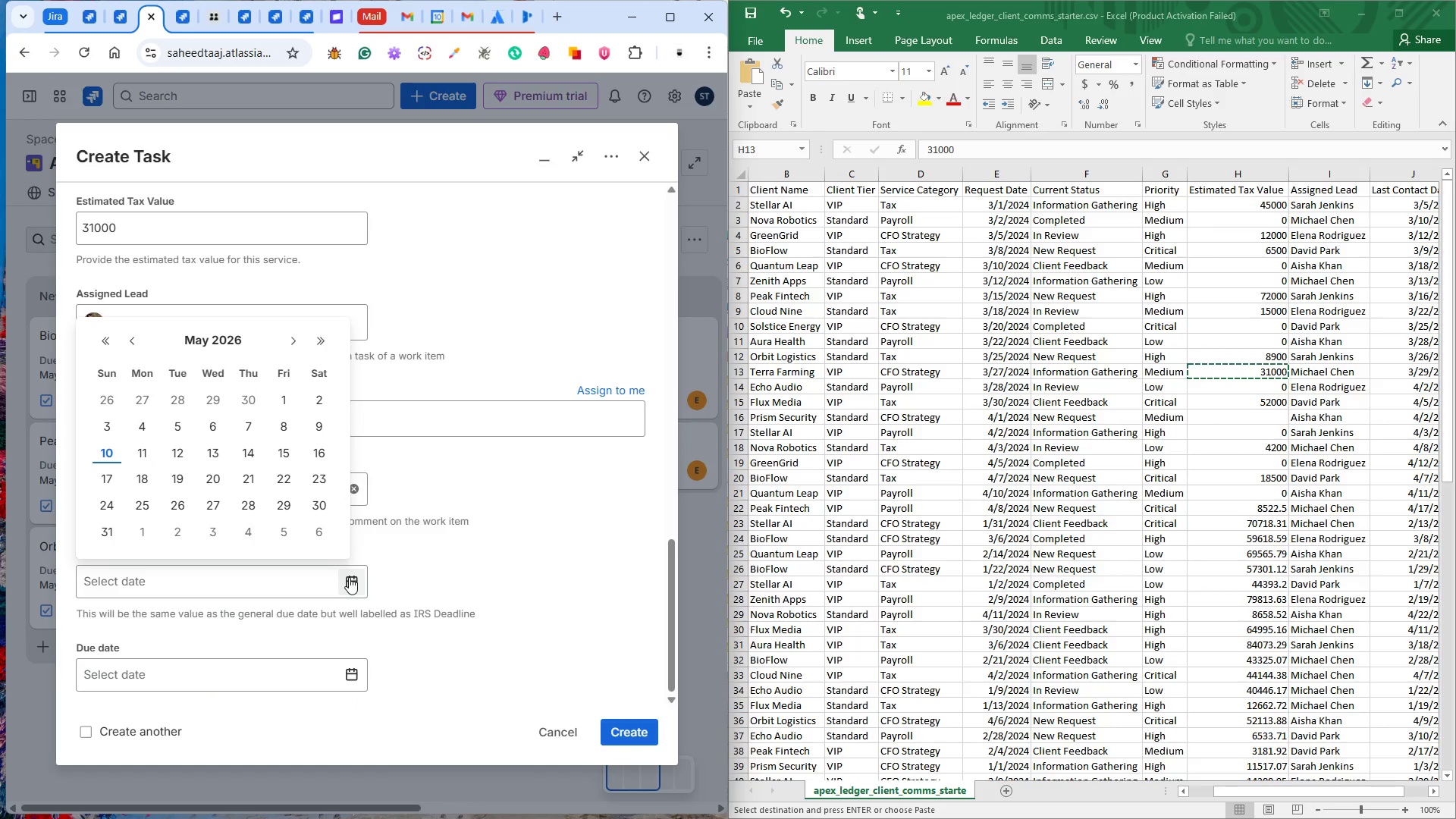 
left_click([203, 479])
 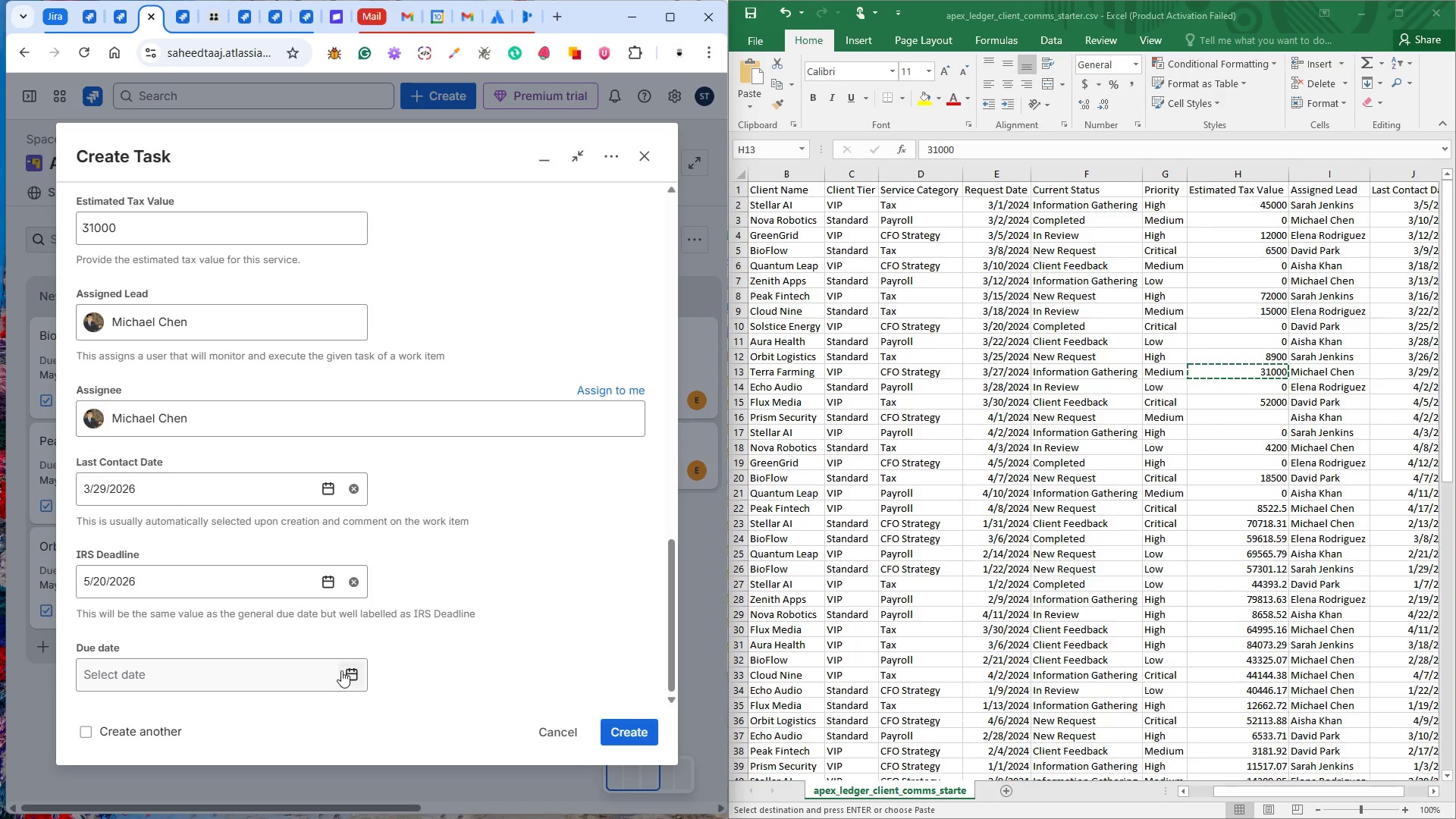 
left_click([349, 670])
 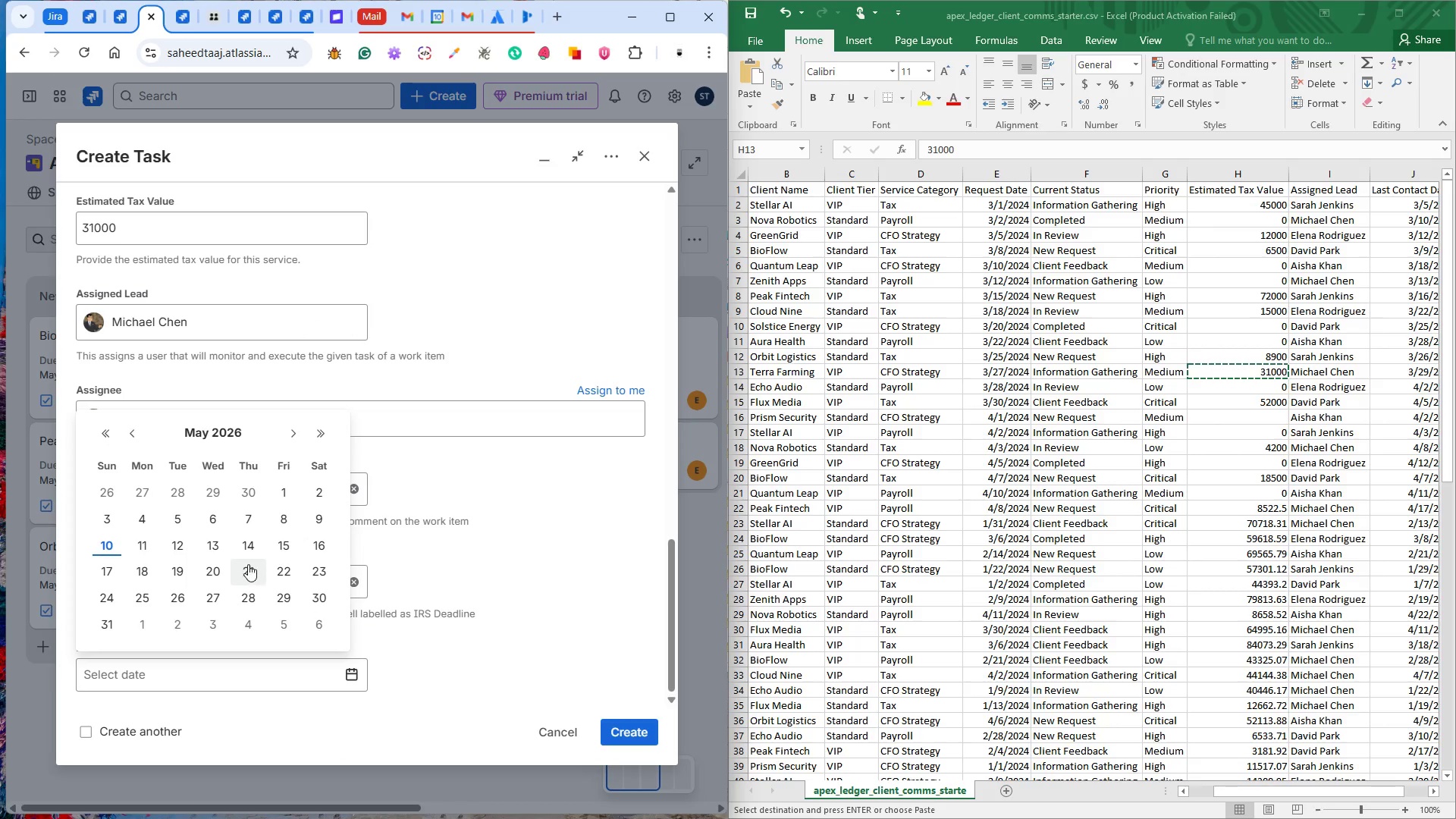 
left_click([215, 566])
 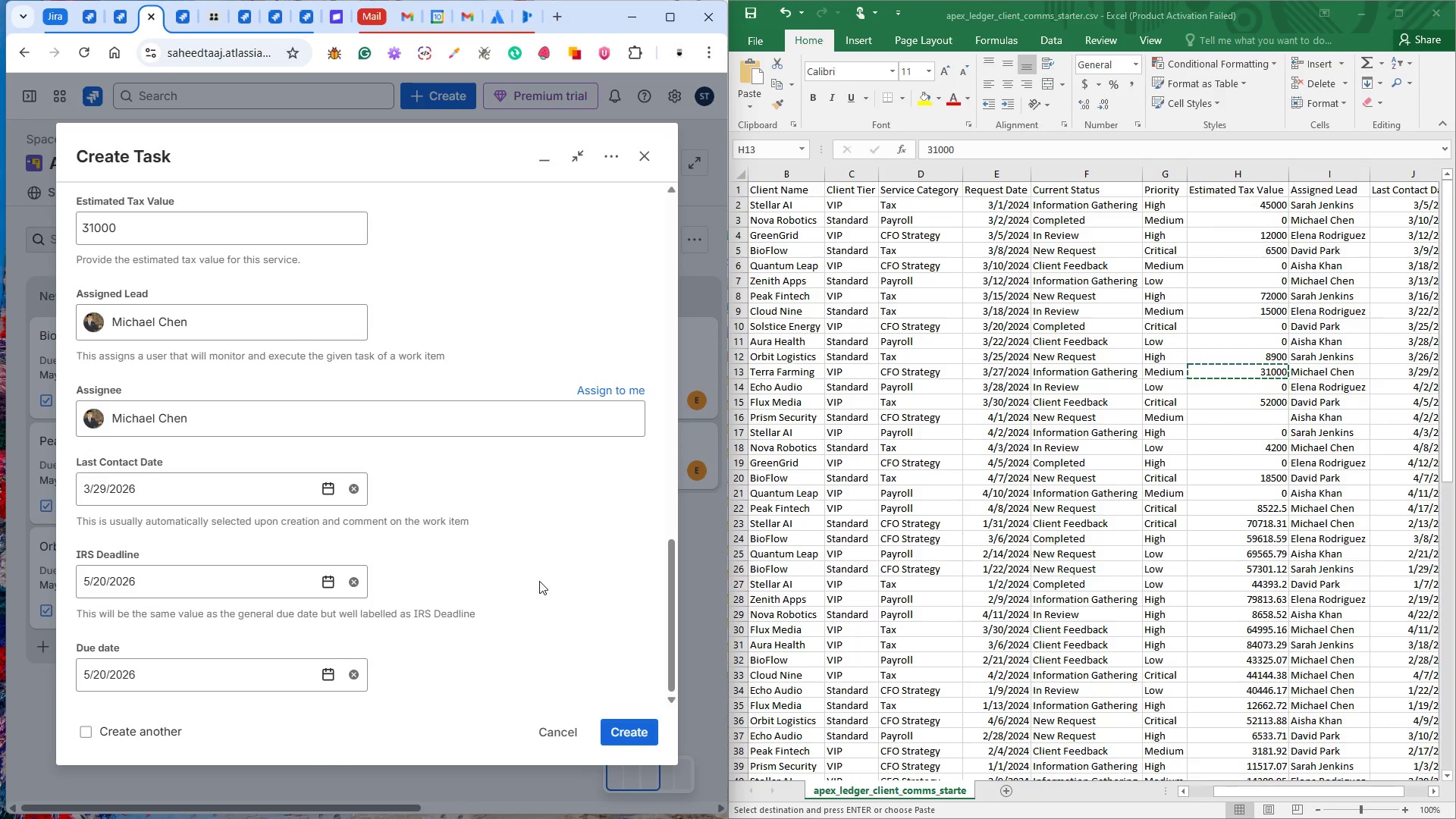 
scroll: coordinate [538, 580], scroll_direction: up, amount: 3.0
 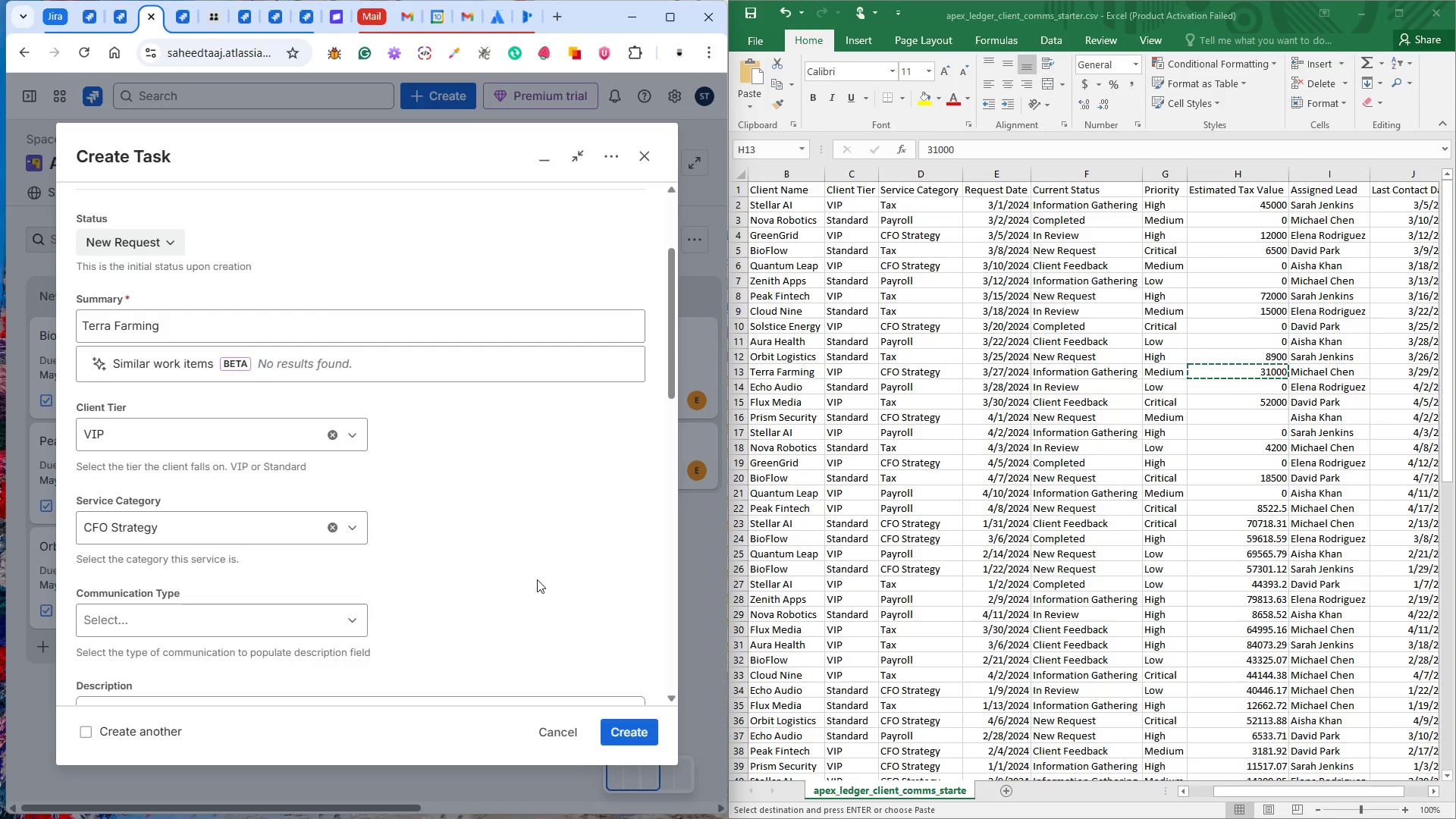 
left_click([635, 739])
 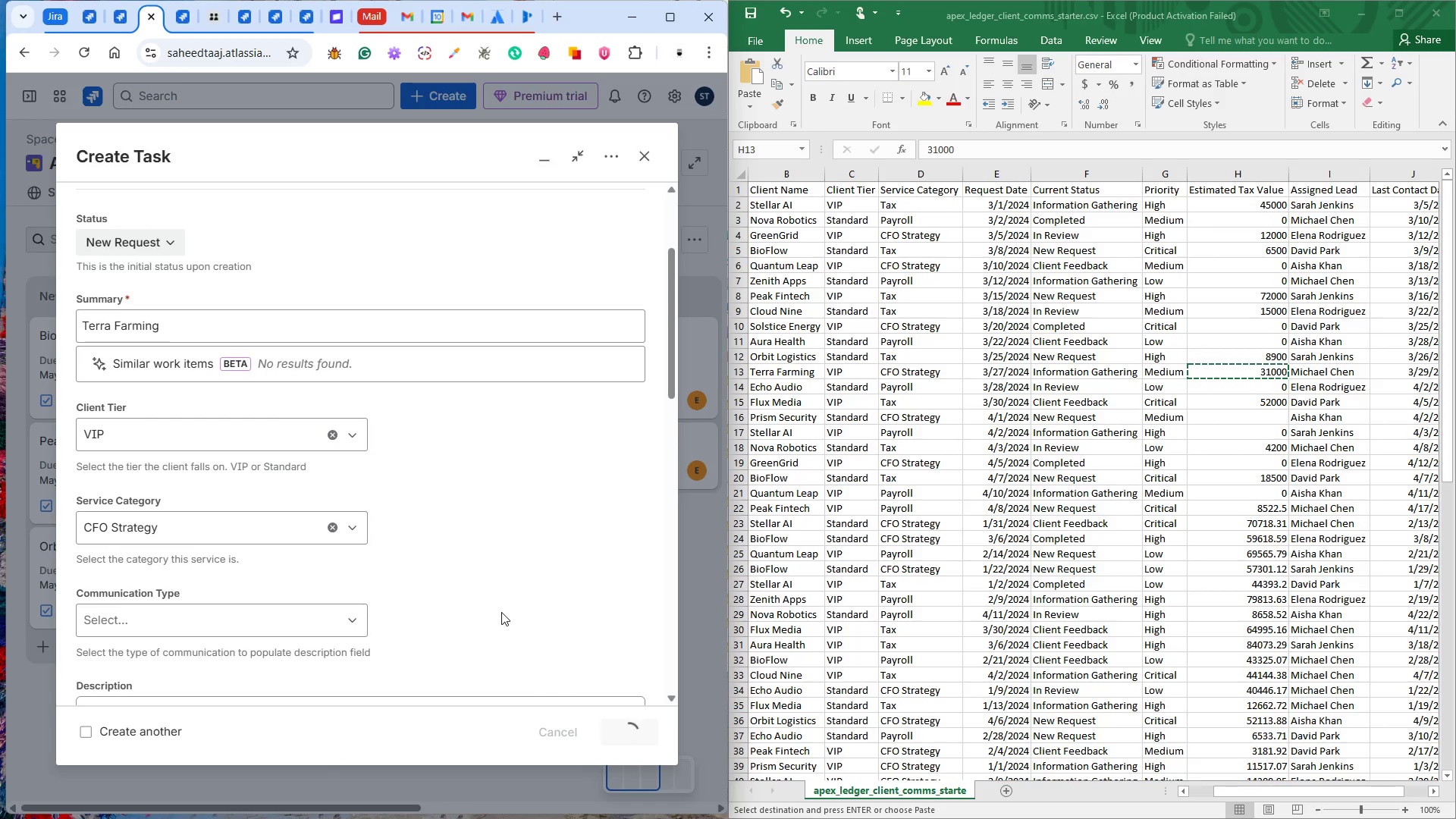 
scroll: coordinate [499, 610], scroll_direction: up, amount: 4.0
 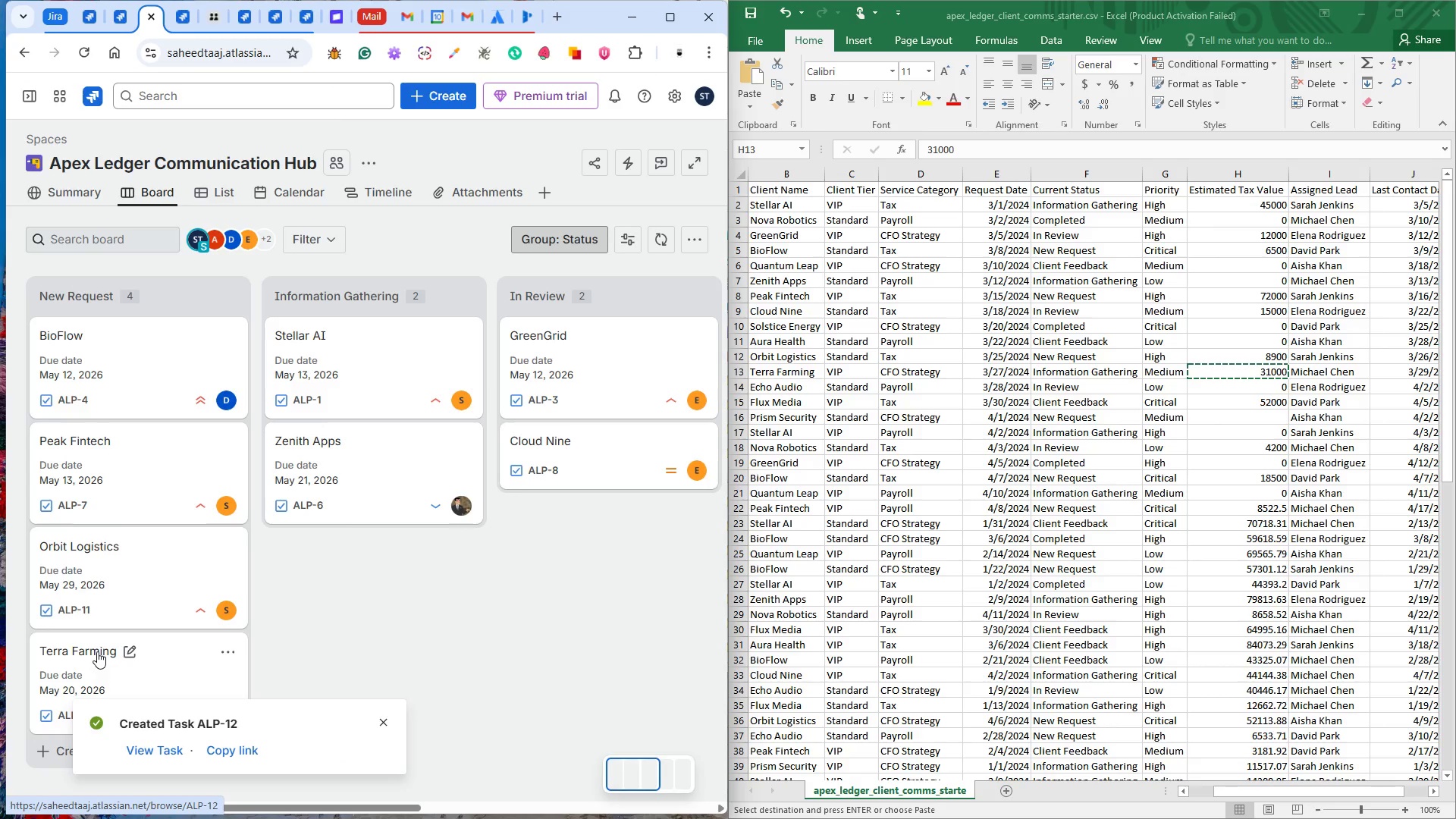 
wait(5.31)
 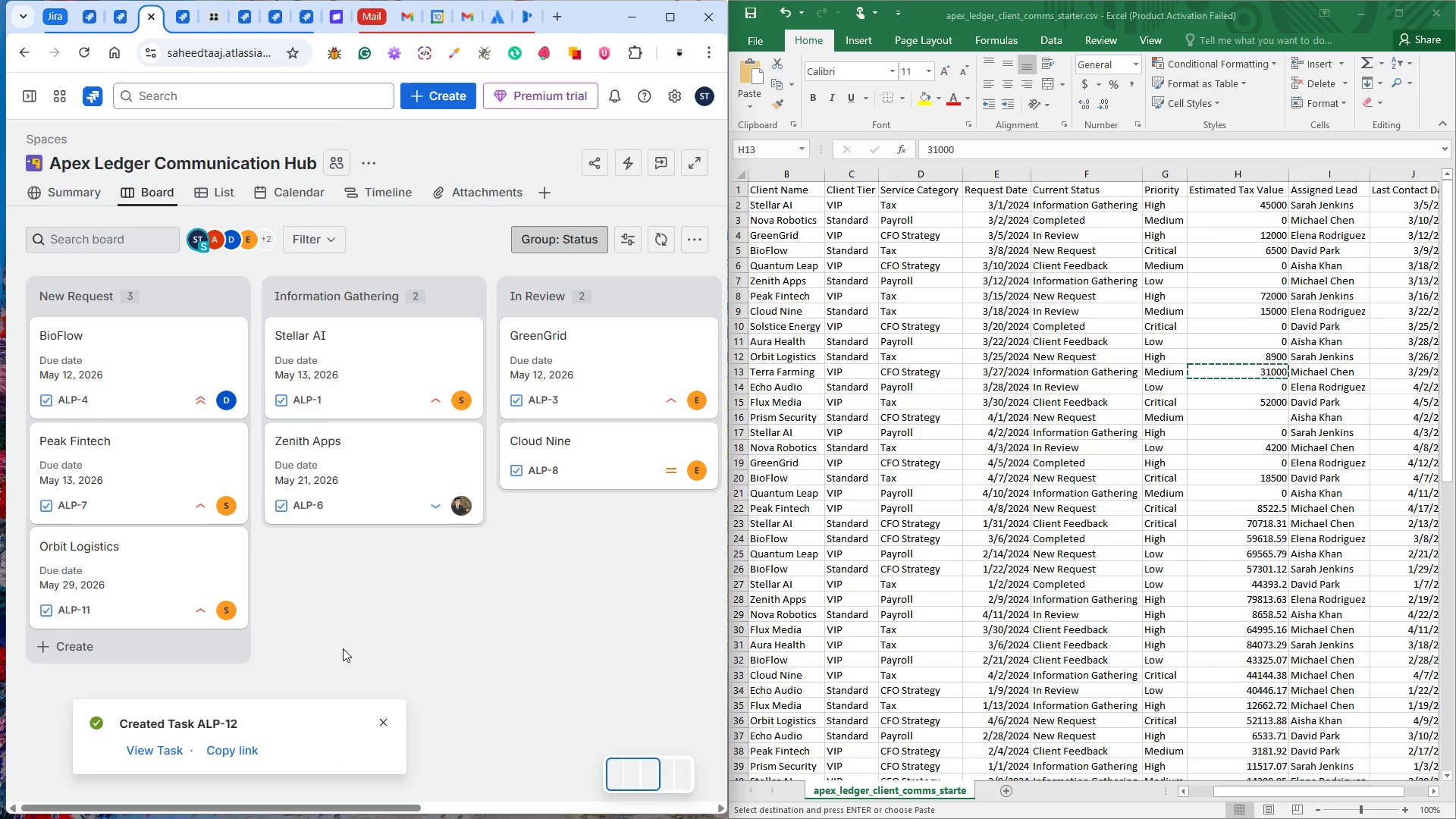 
left_click([97, 651])
 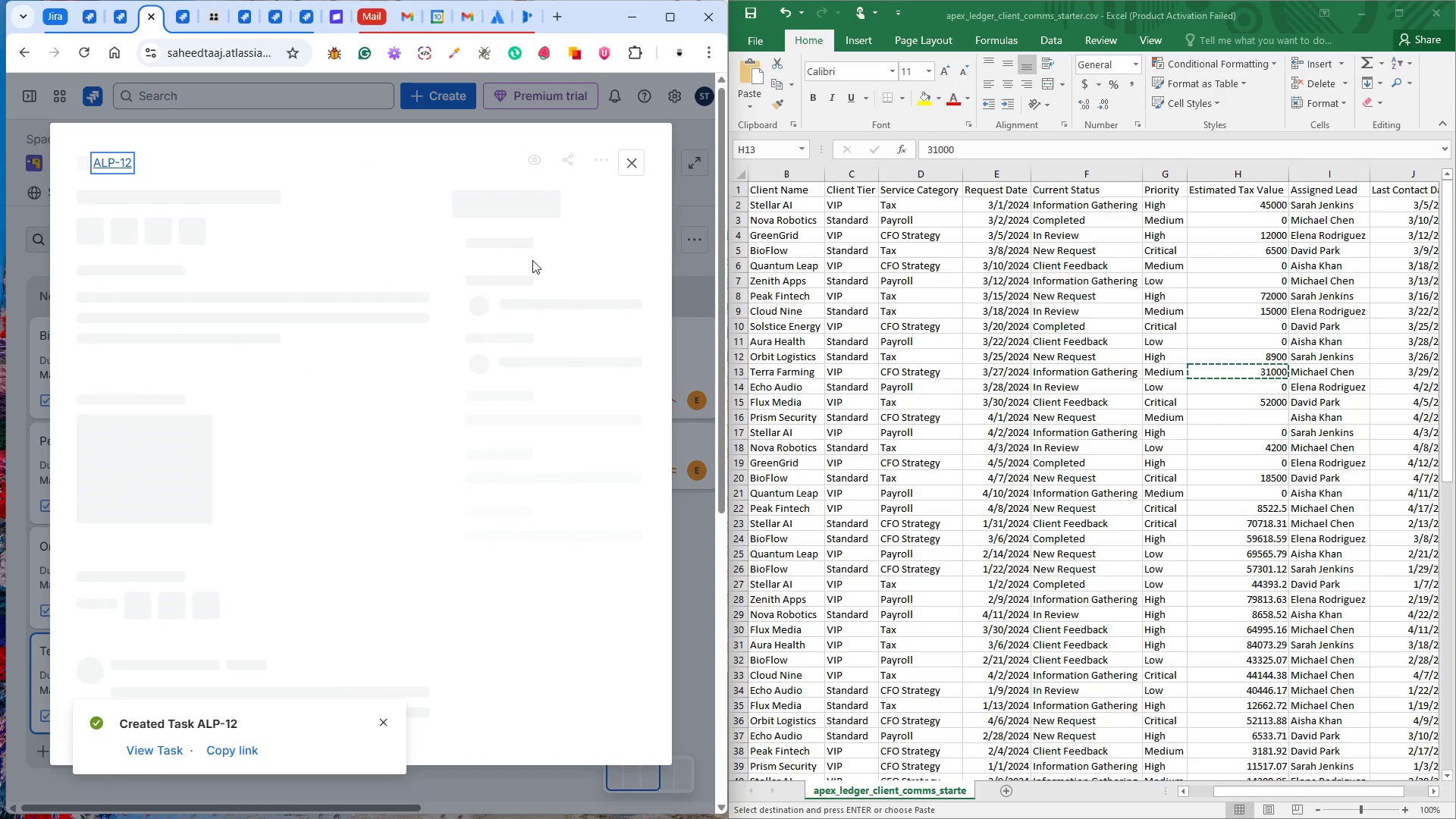 
mouse_move([507, 221])
 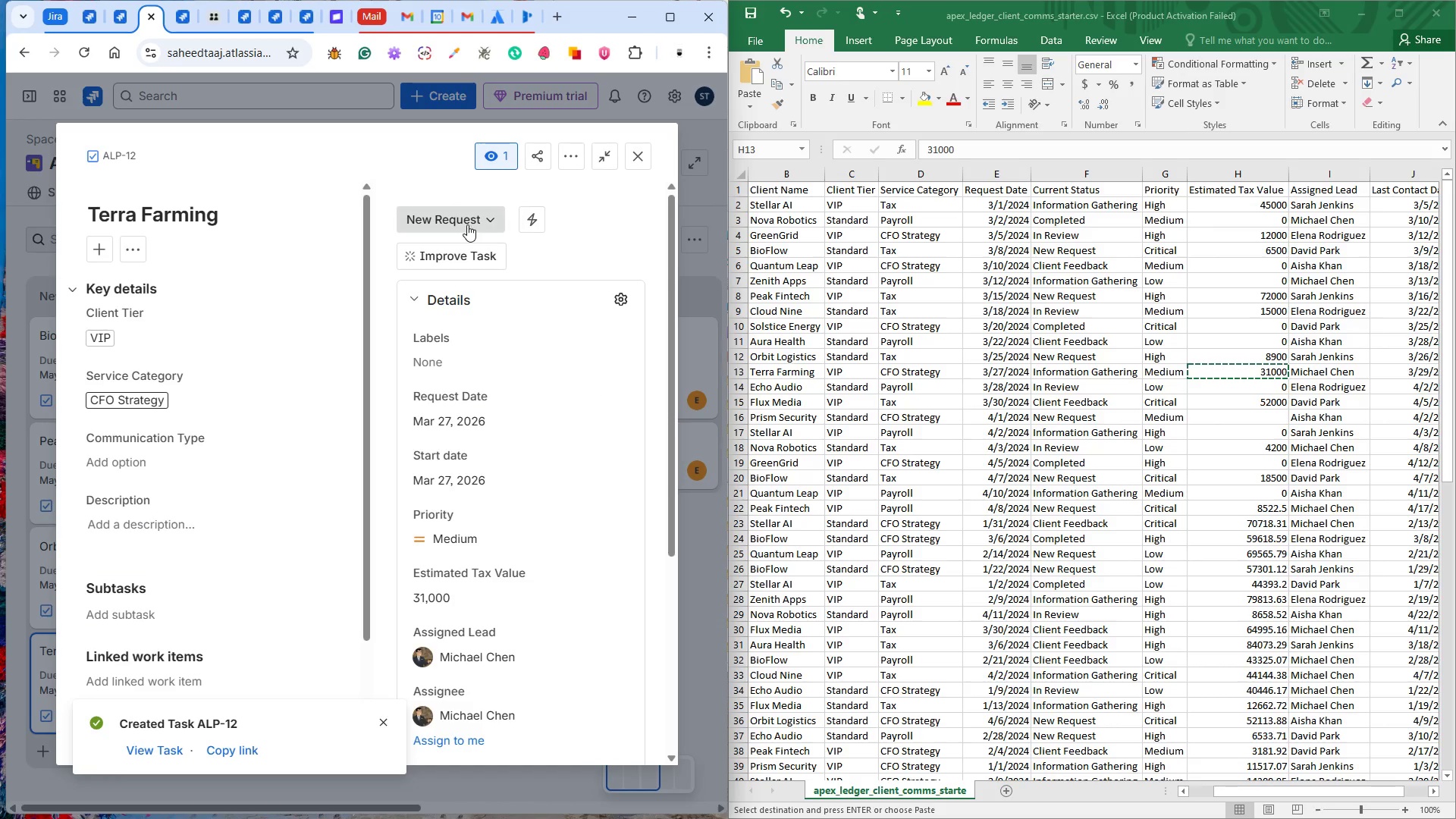 
left_click([467, 224])
 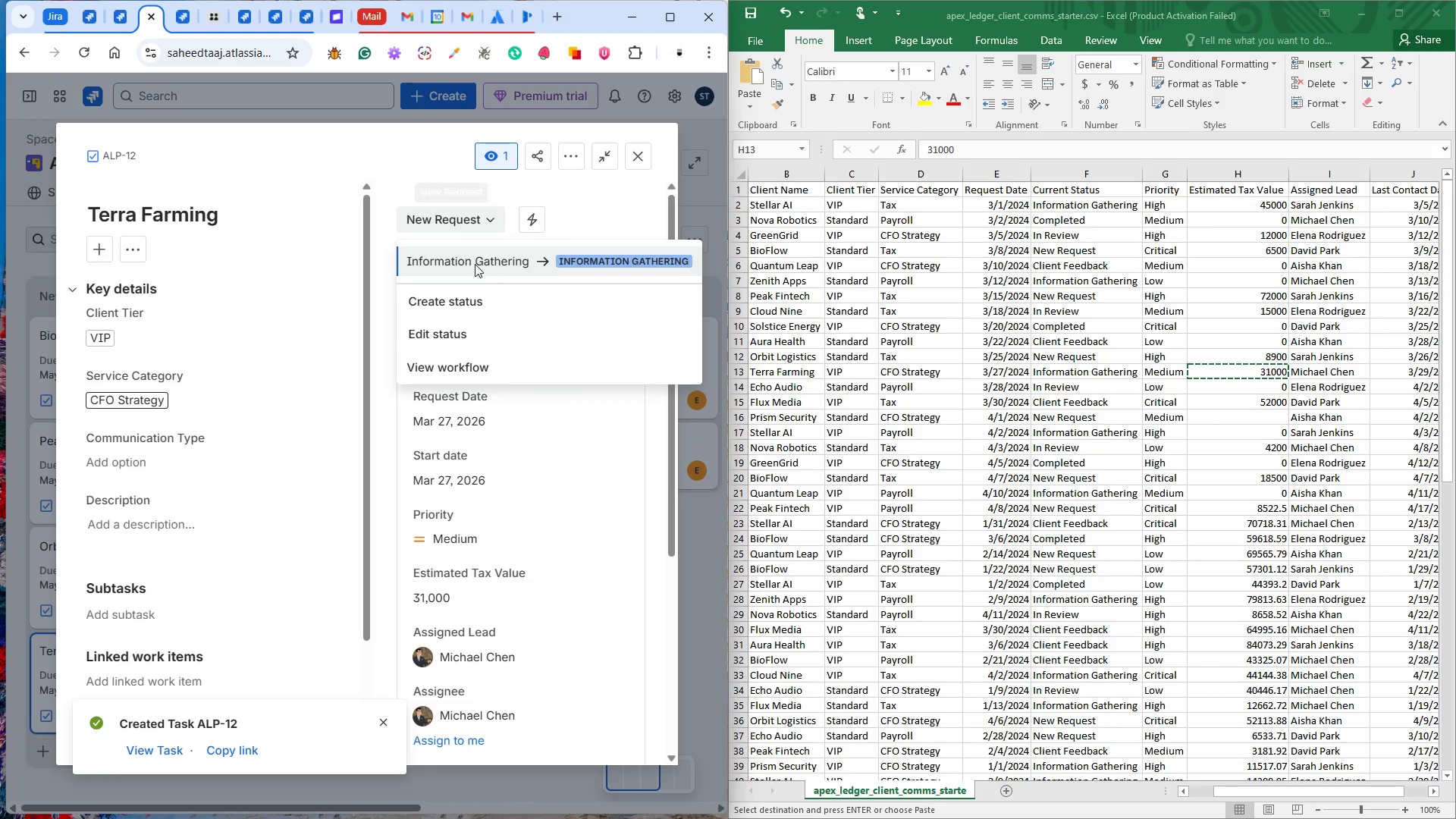 
double_click([474, 261])
 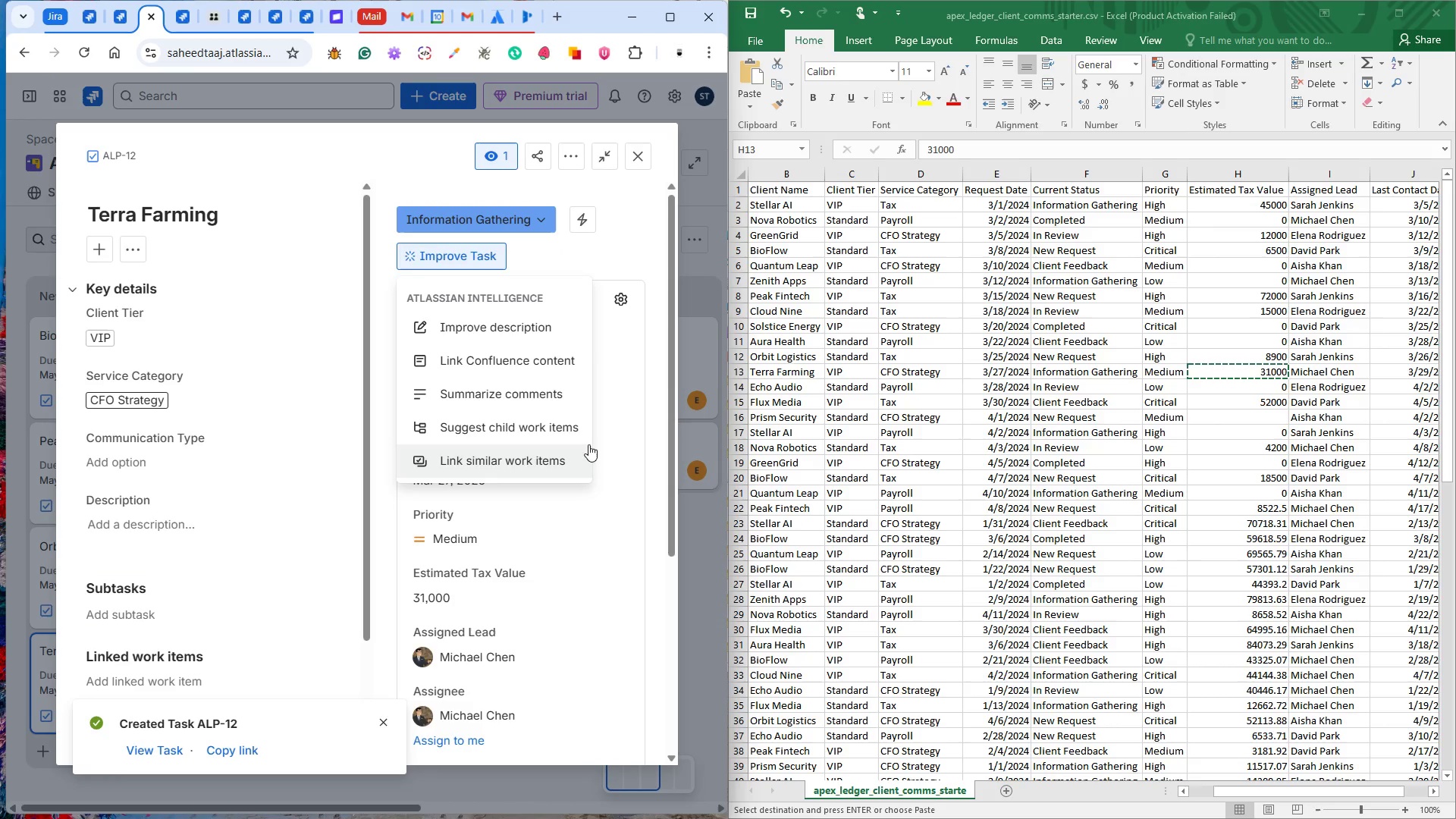 
left_click([632, 253])
 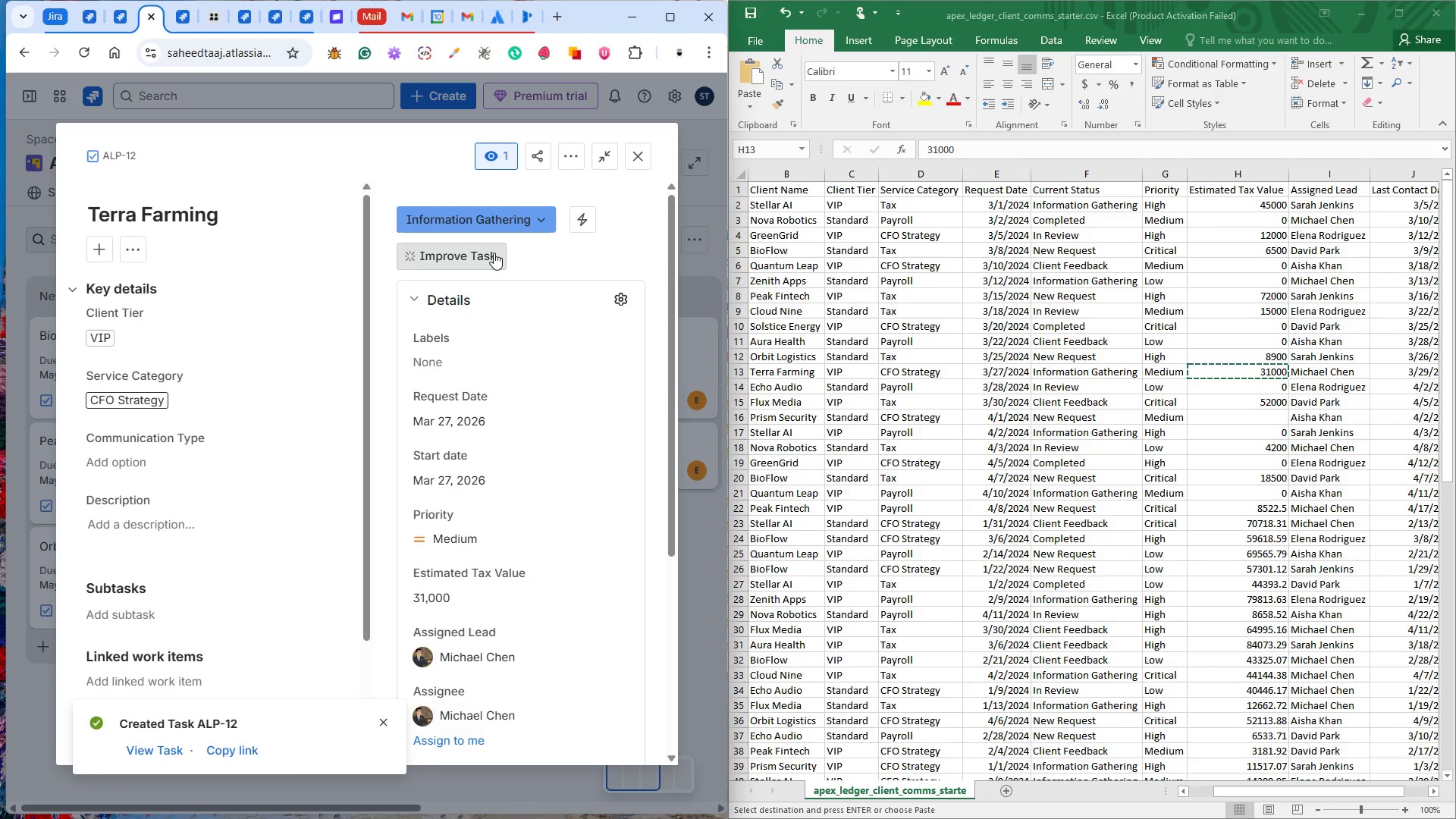 
left_click([492, 252])
 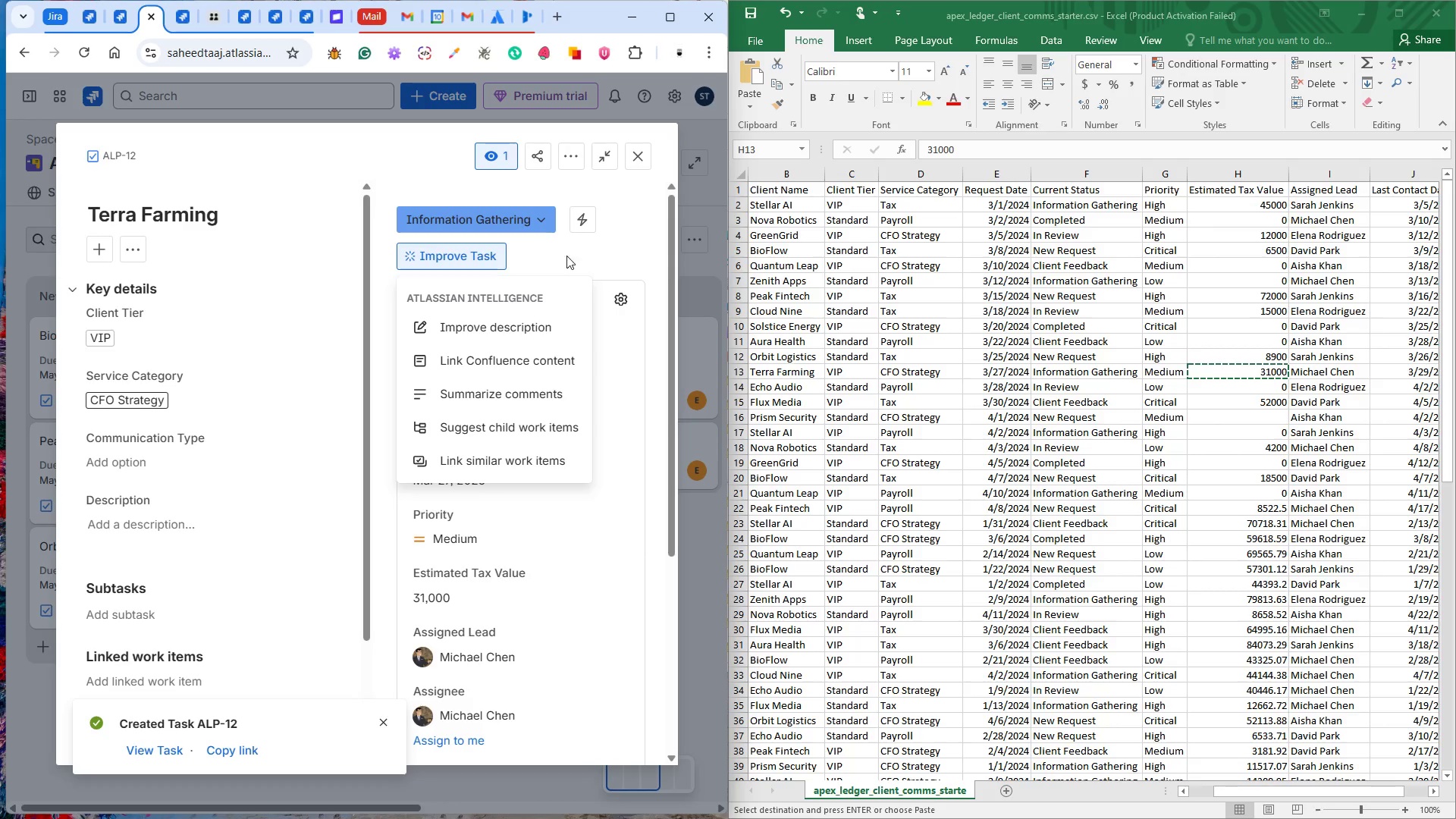 
left_click([580, 256])
 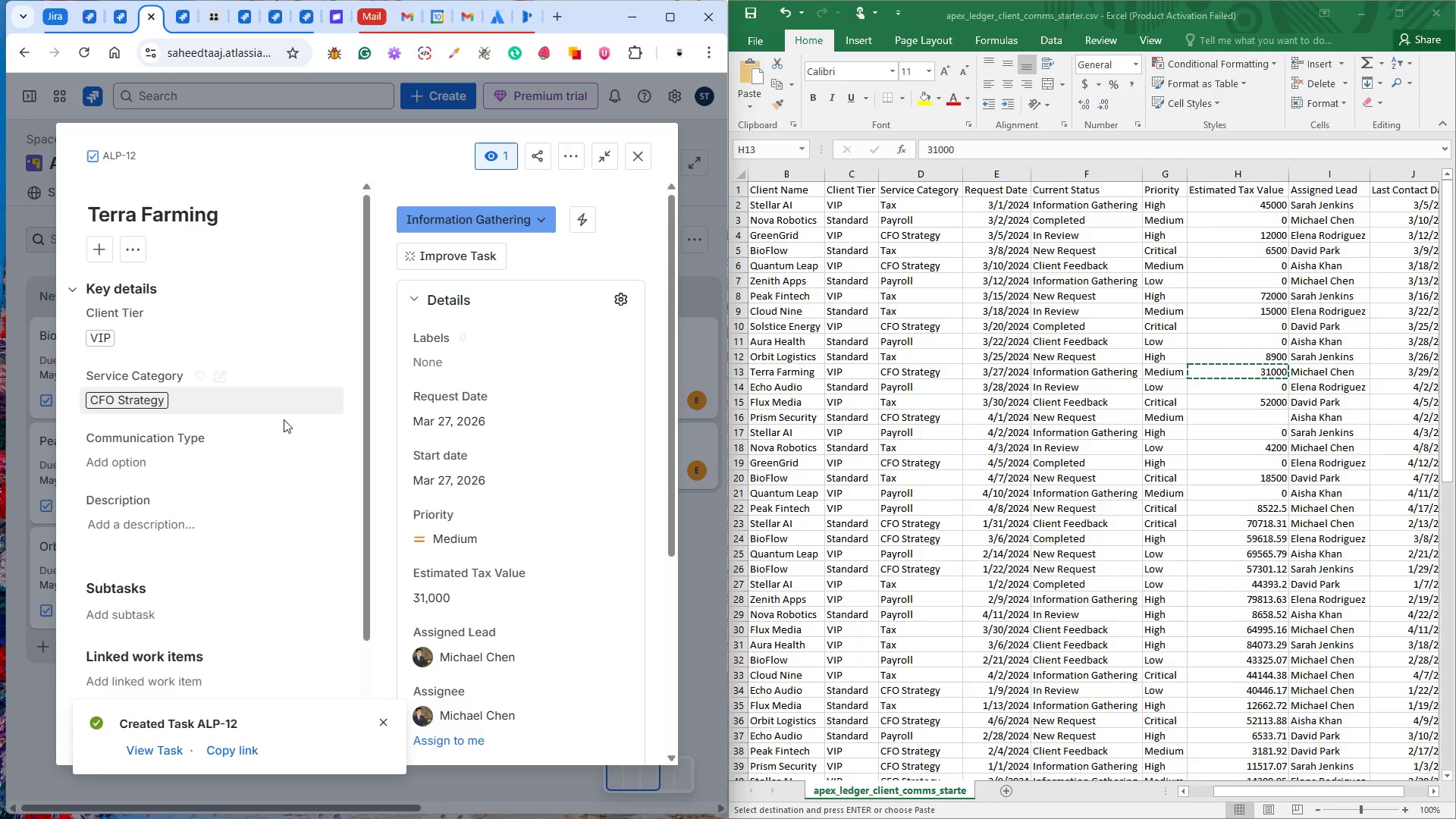 
scroll: coordinate [248, 420], scroll_direction: down, amount: 5.0
 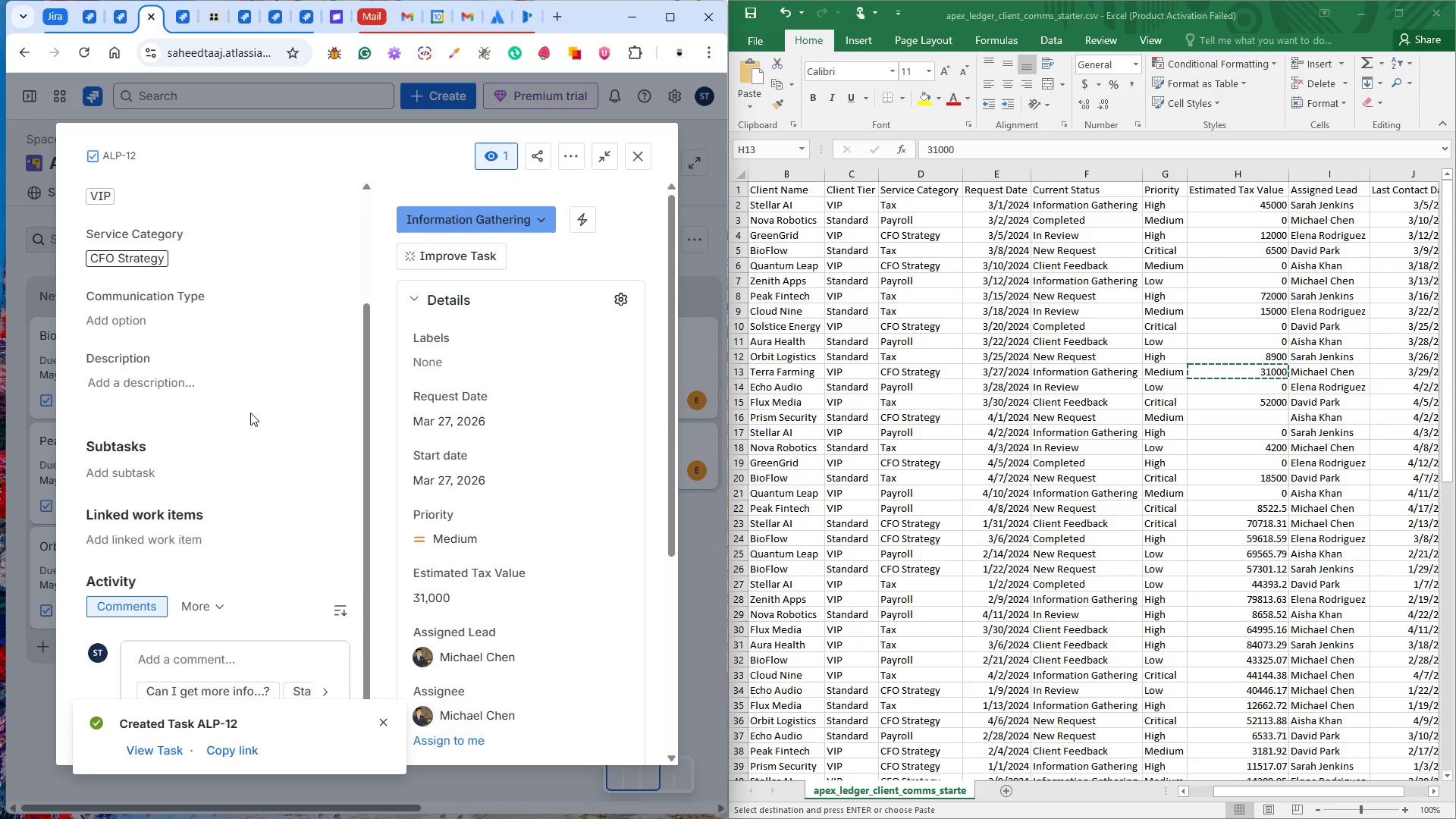 
scroll: coordinate [262, 419], scroll_direction: none, amount: 0.0
 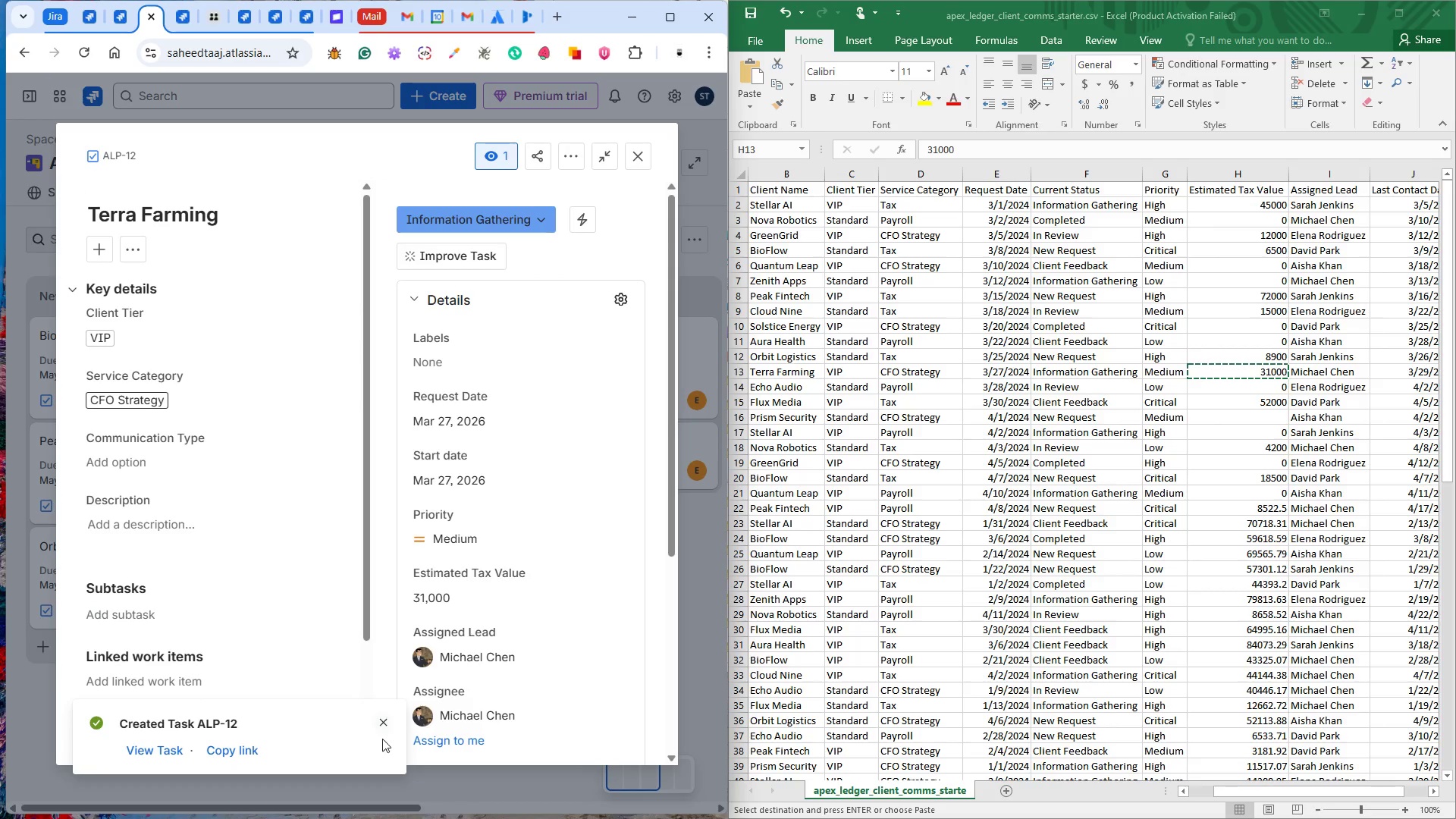 
left_click([387, 726])
 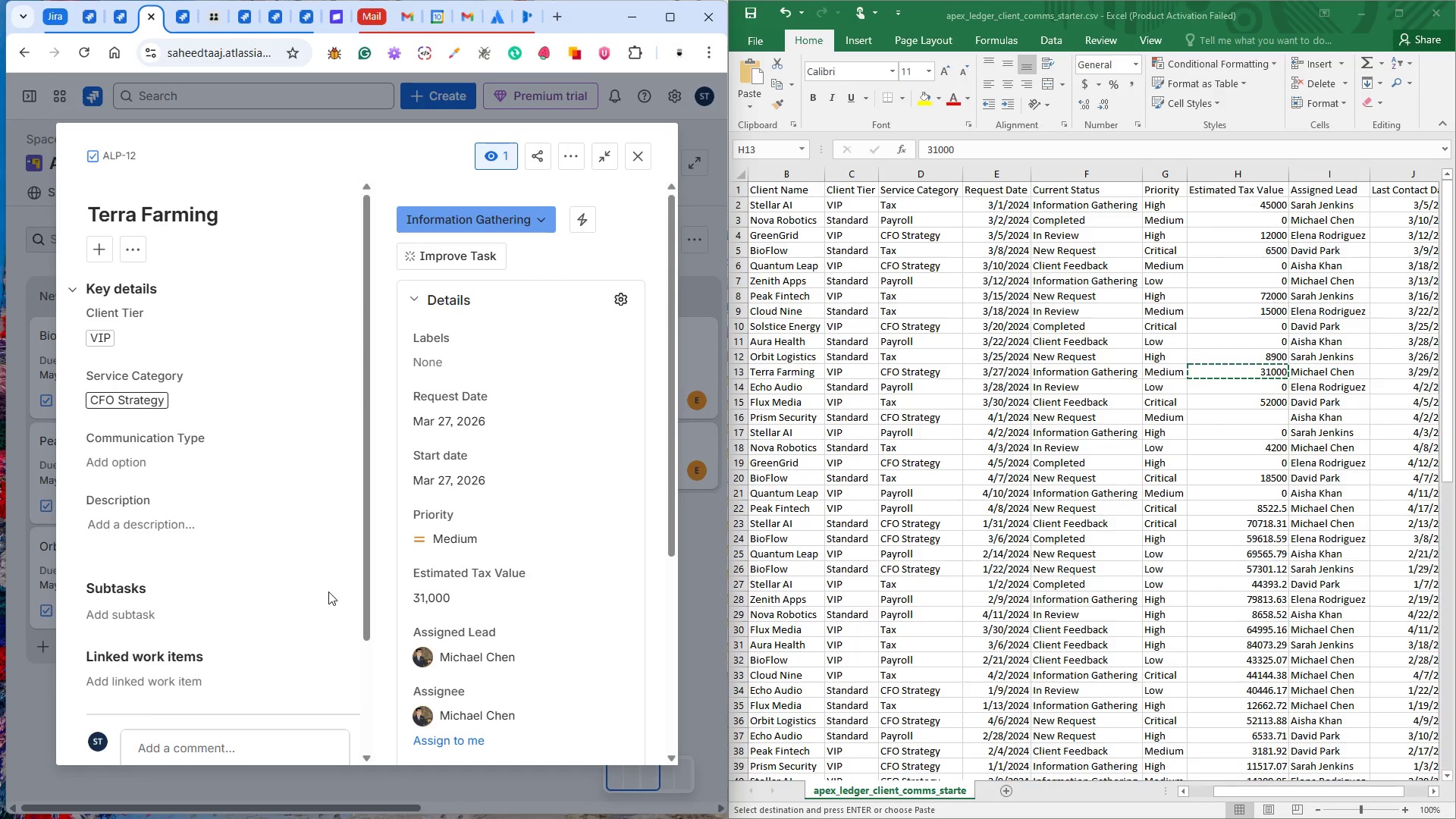 
scroll: coordinate [315, 556], scroll_direction: down, amount: 4.0
 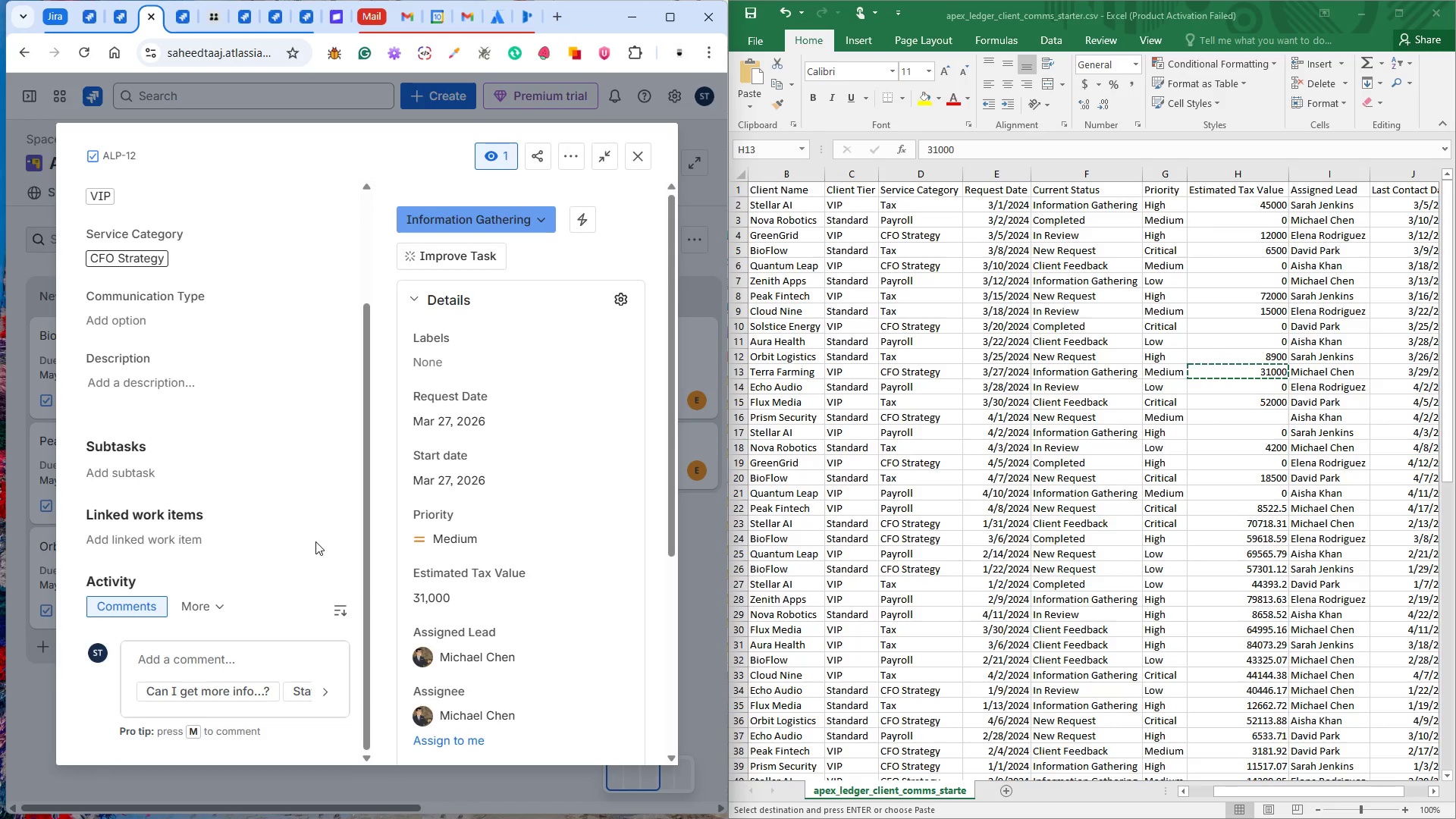 
scroll: coordinate [315, 541], scroll_direction: up, amount: 4.0
 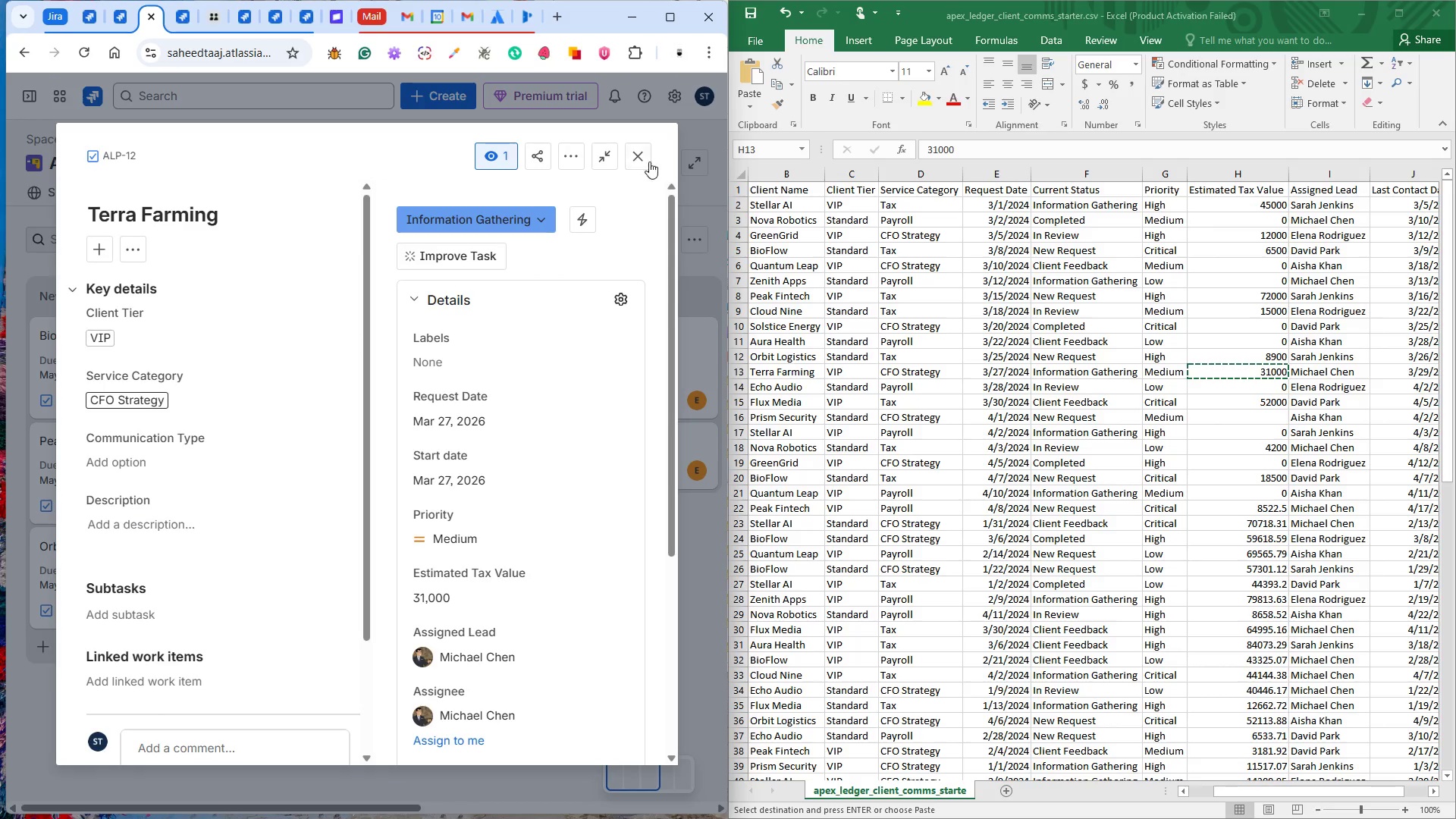 
left_click([631, 153])
 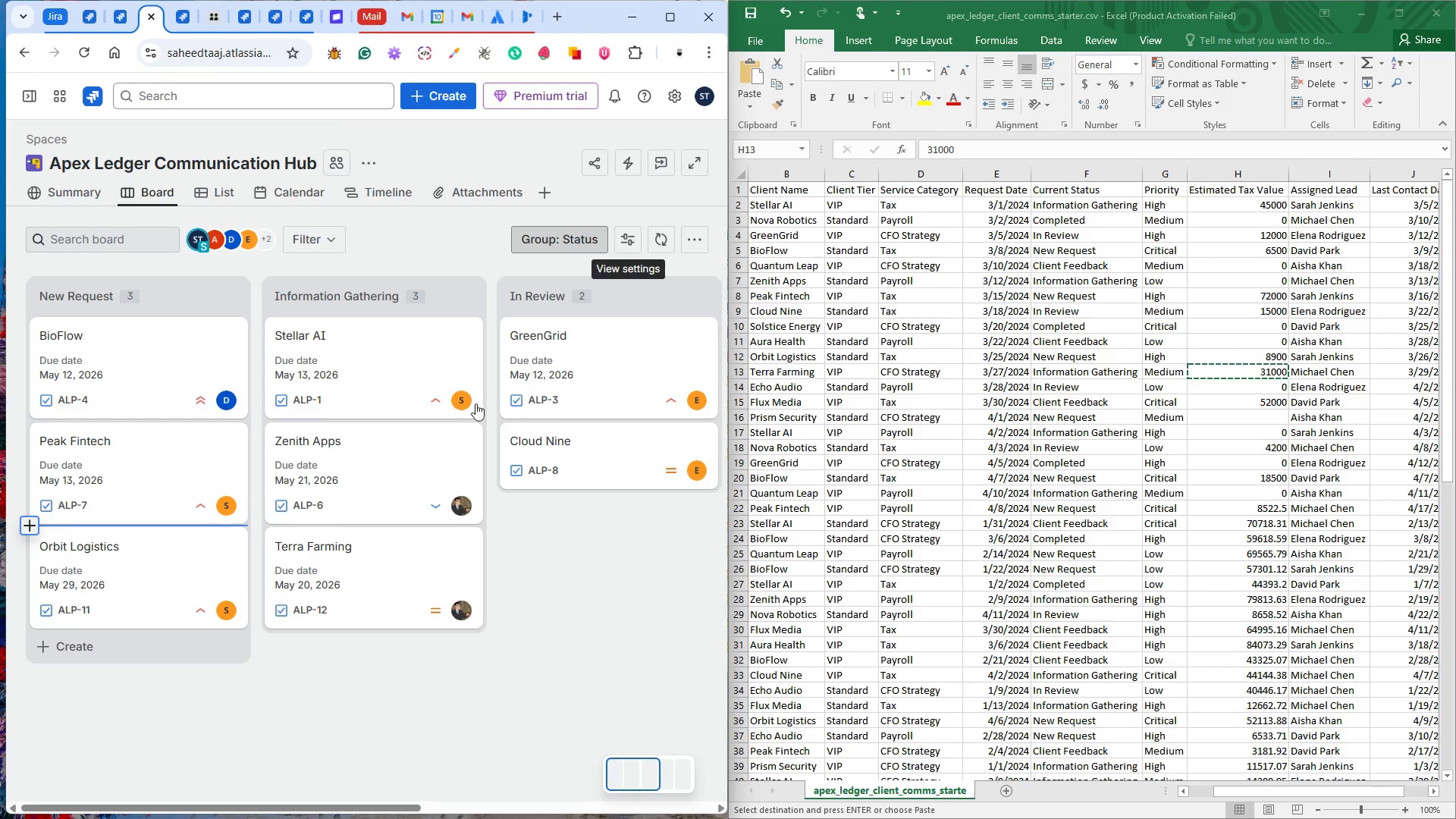 
scroll: coordinate [455, 402], scroll_direction: down, amount: 2.0
 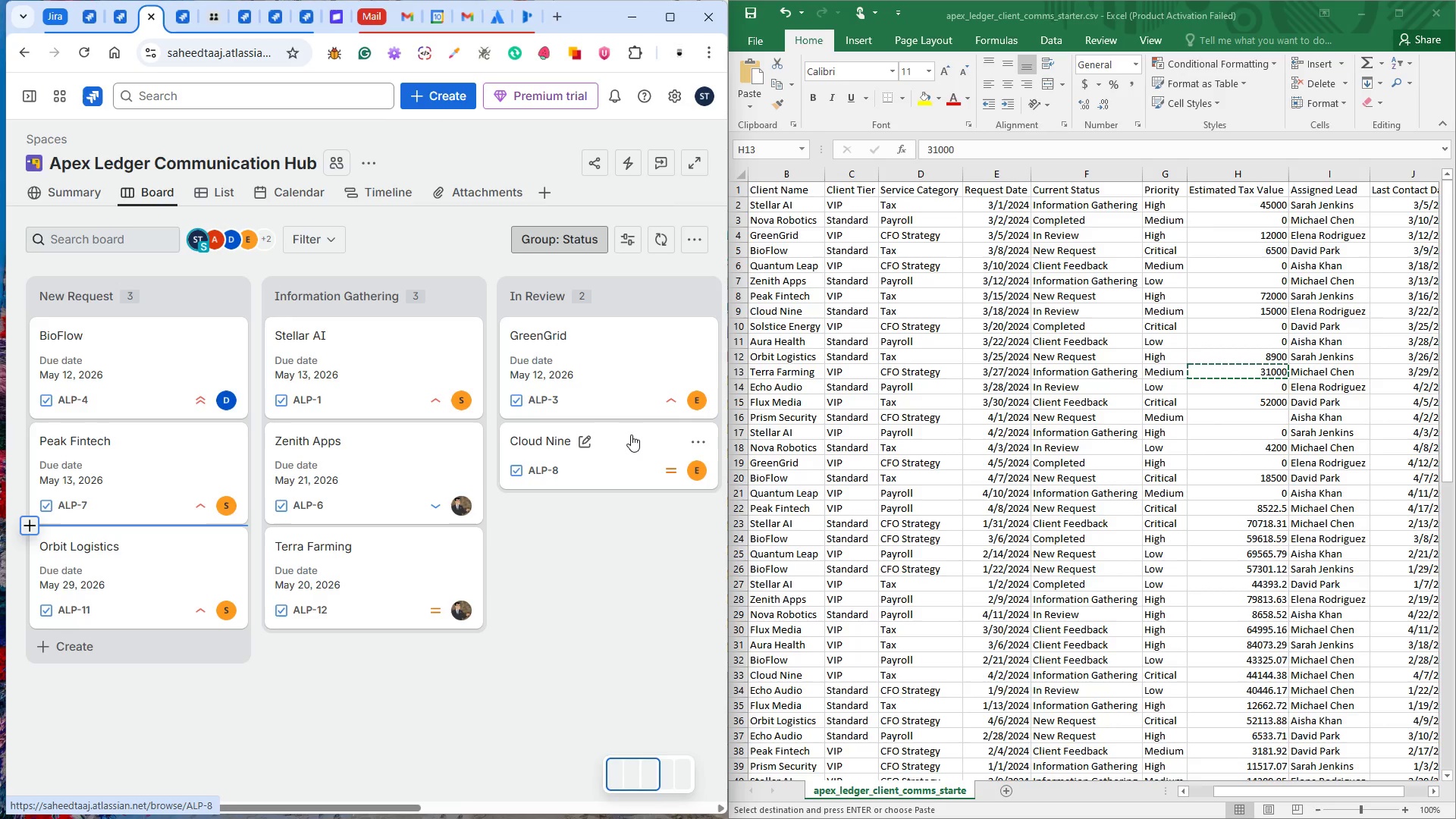 
wait(11.01)
 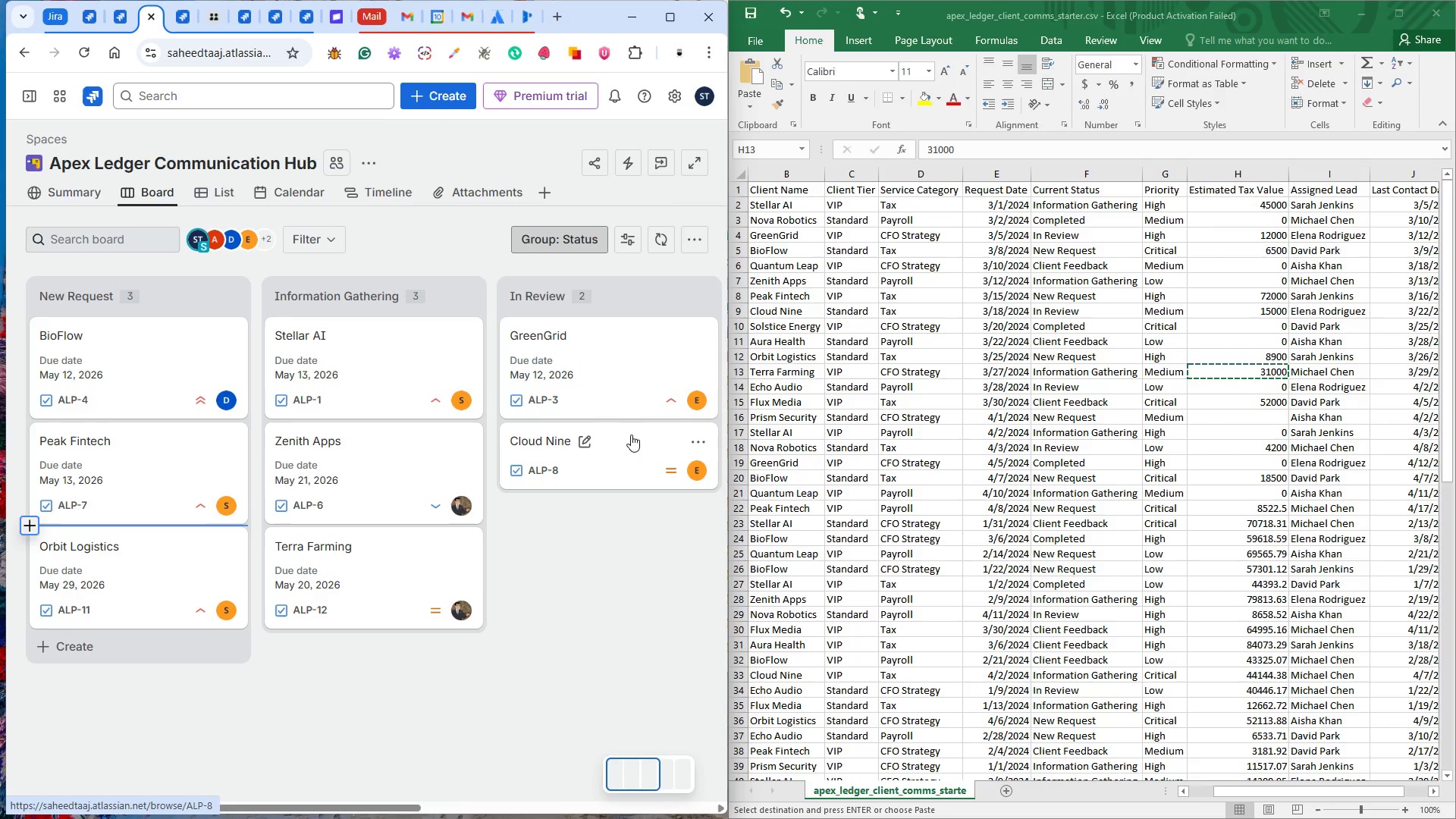 
left_click([794, 385])
 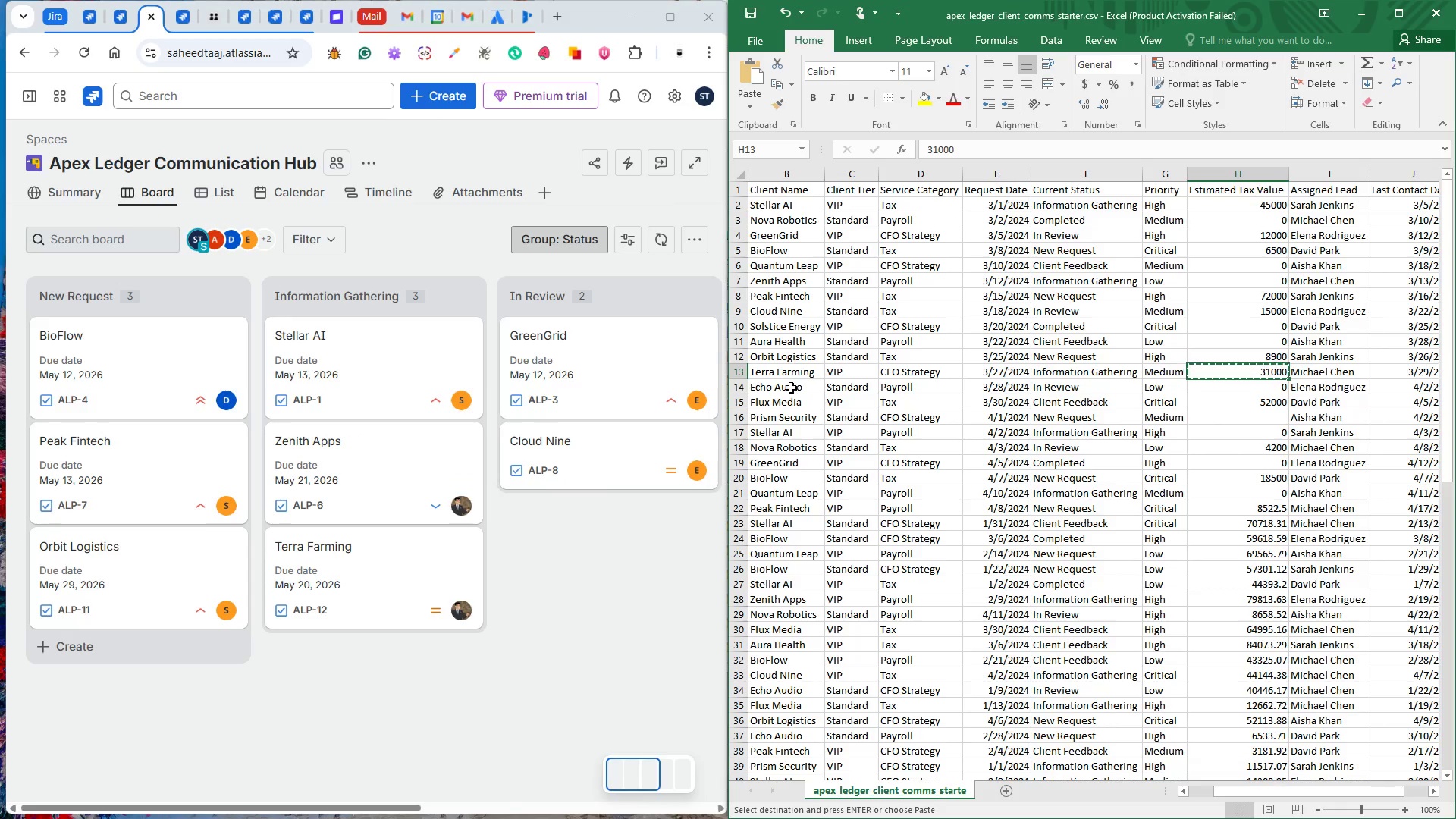 
left_click([789, 388])
 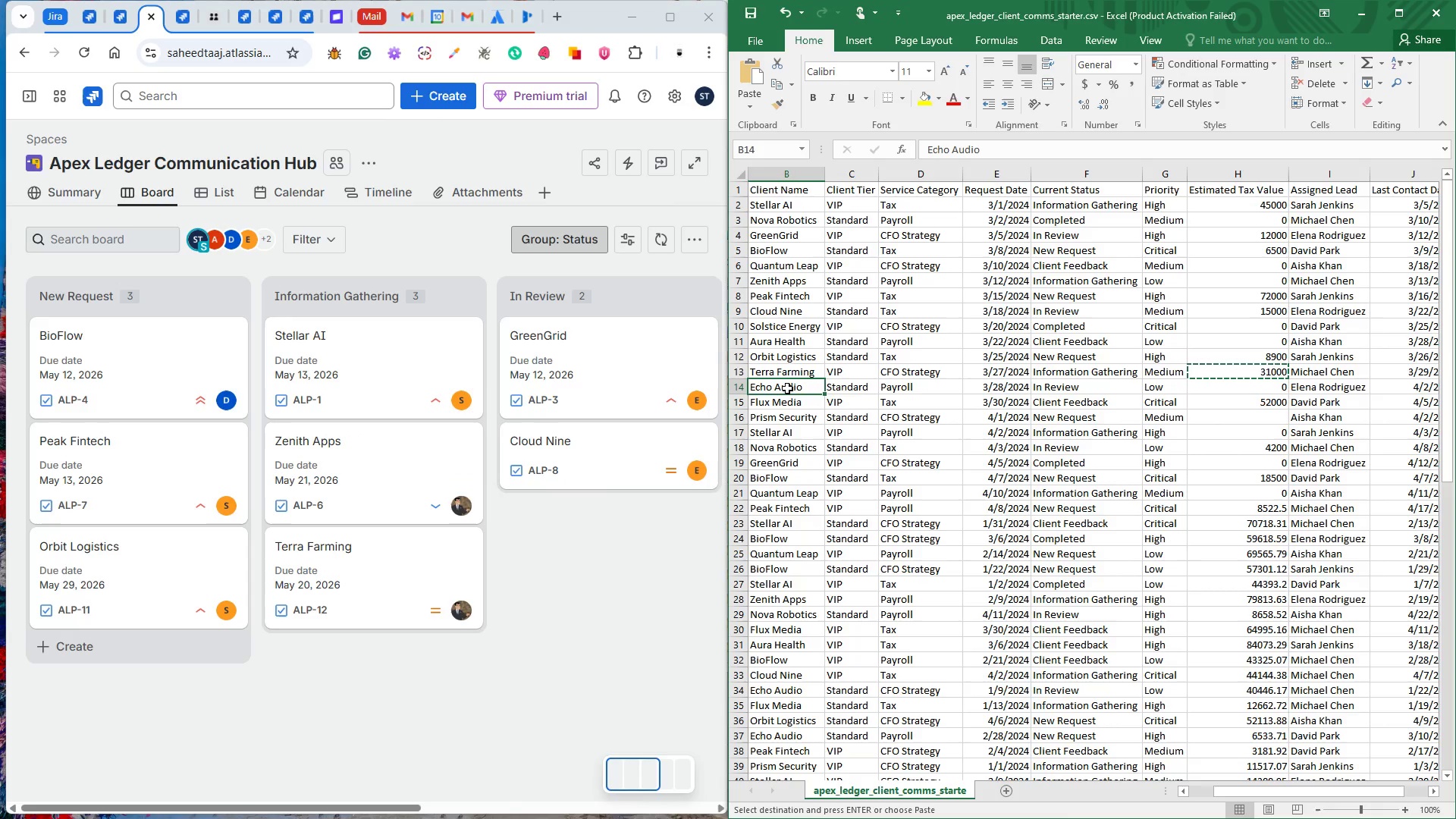 
key(Control+C)
 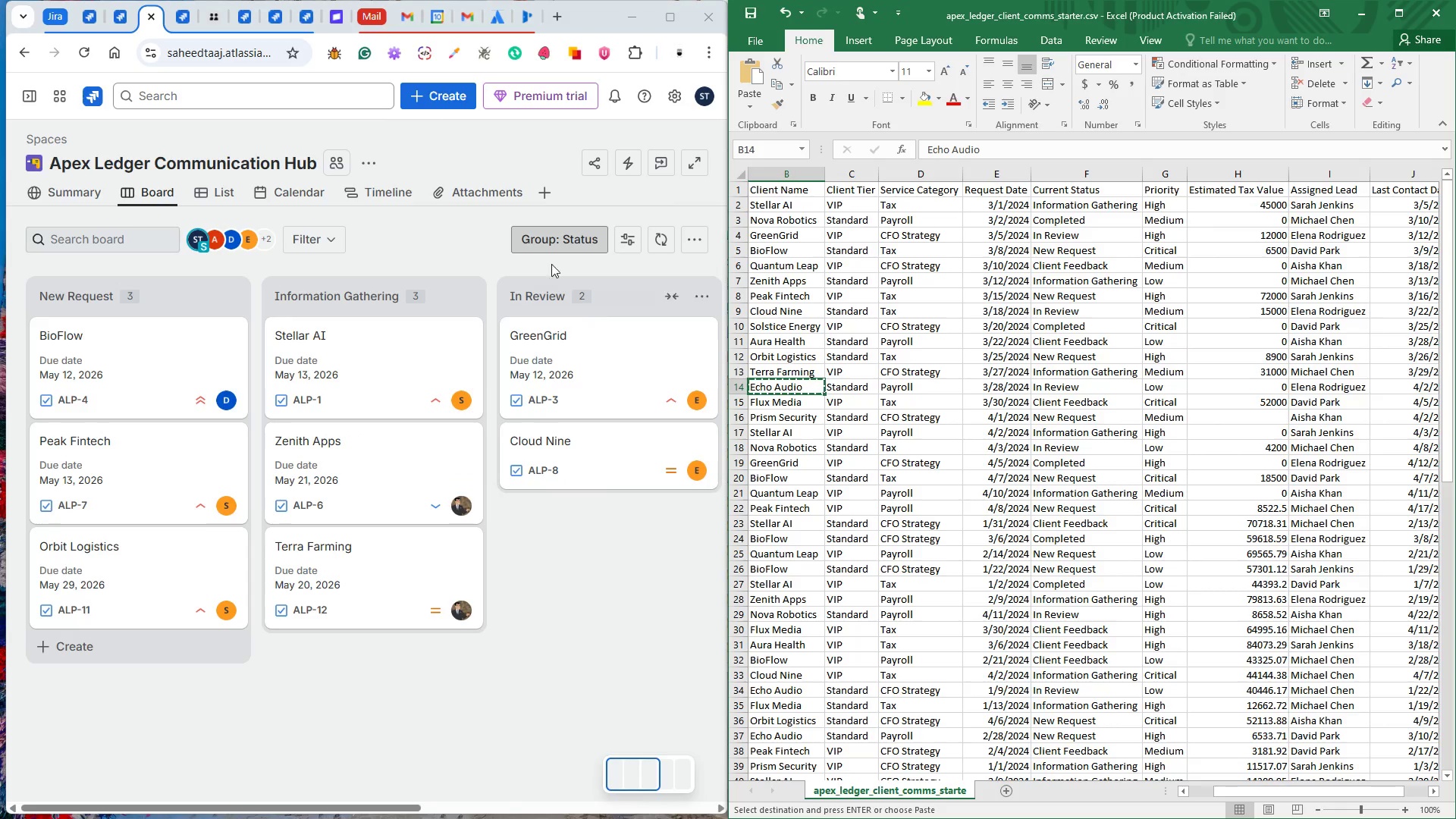 
left_click([427, 91])
 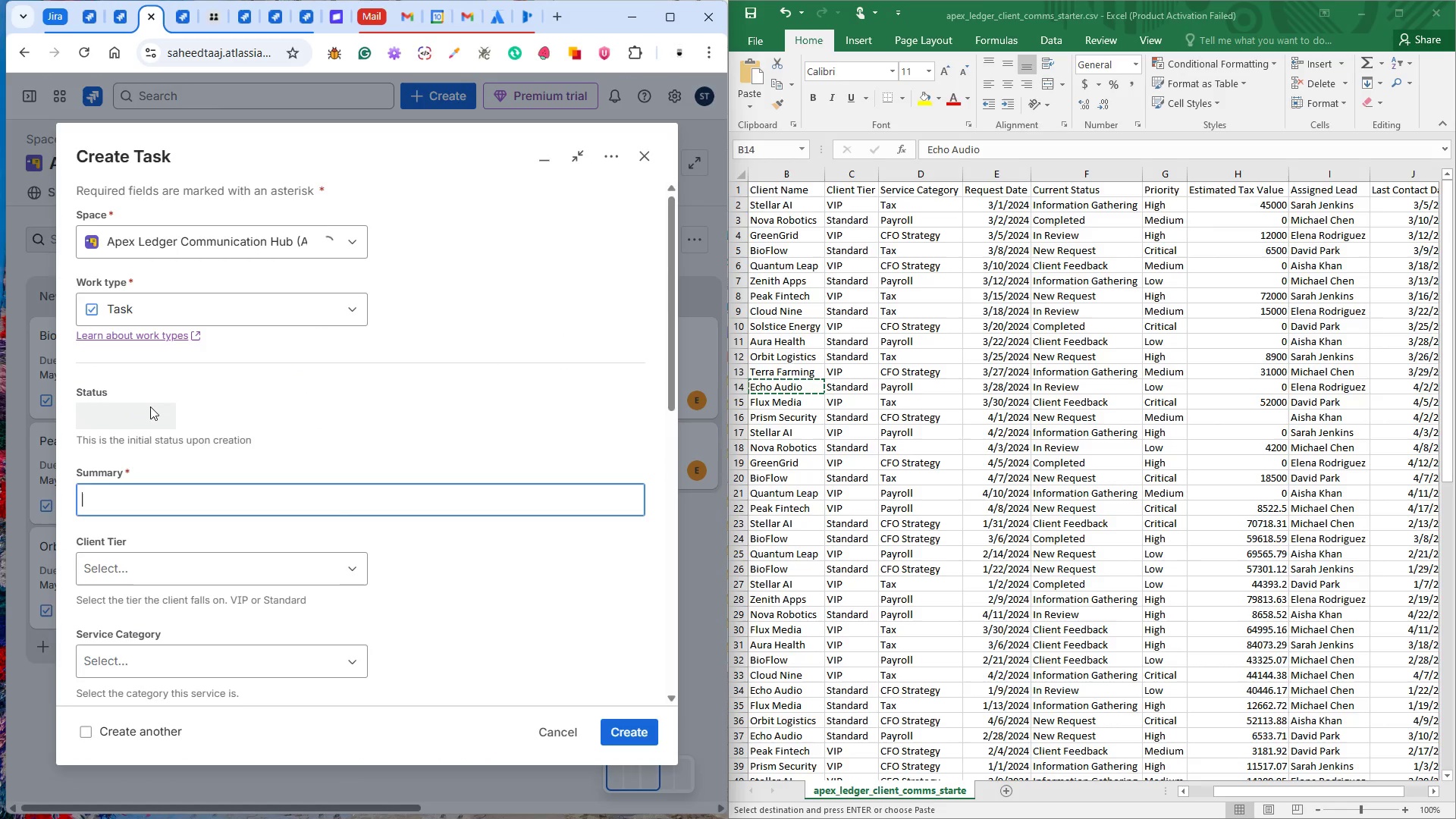 
key(Control+V)
 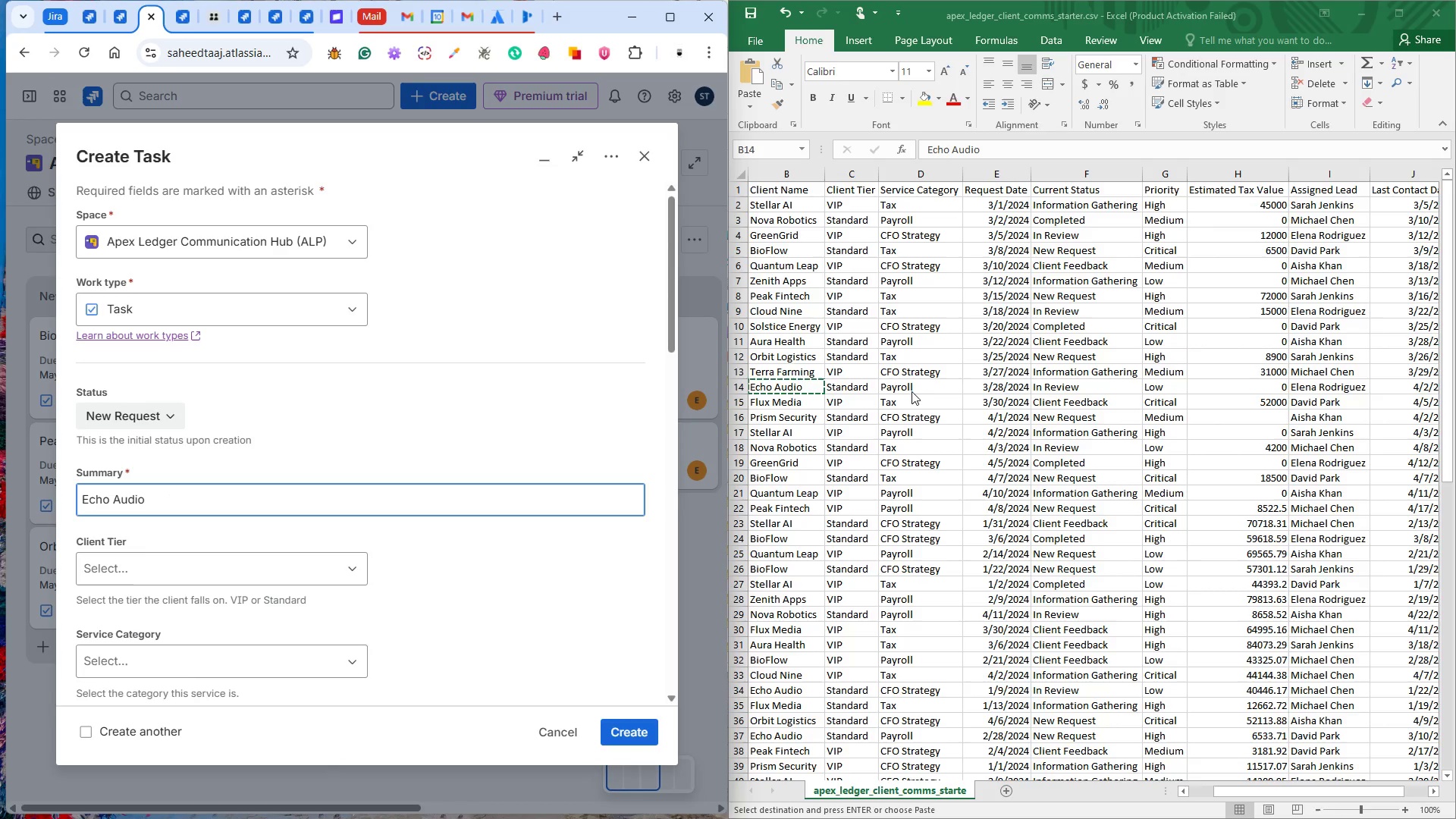 
left_click([187, 558])
 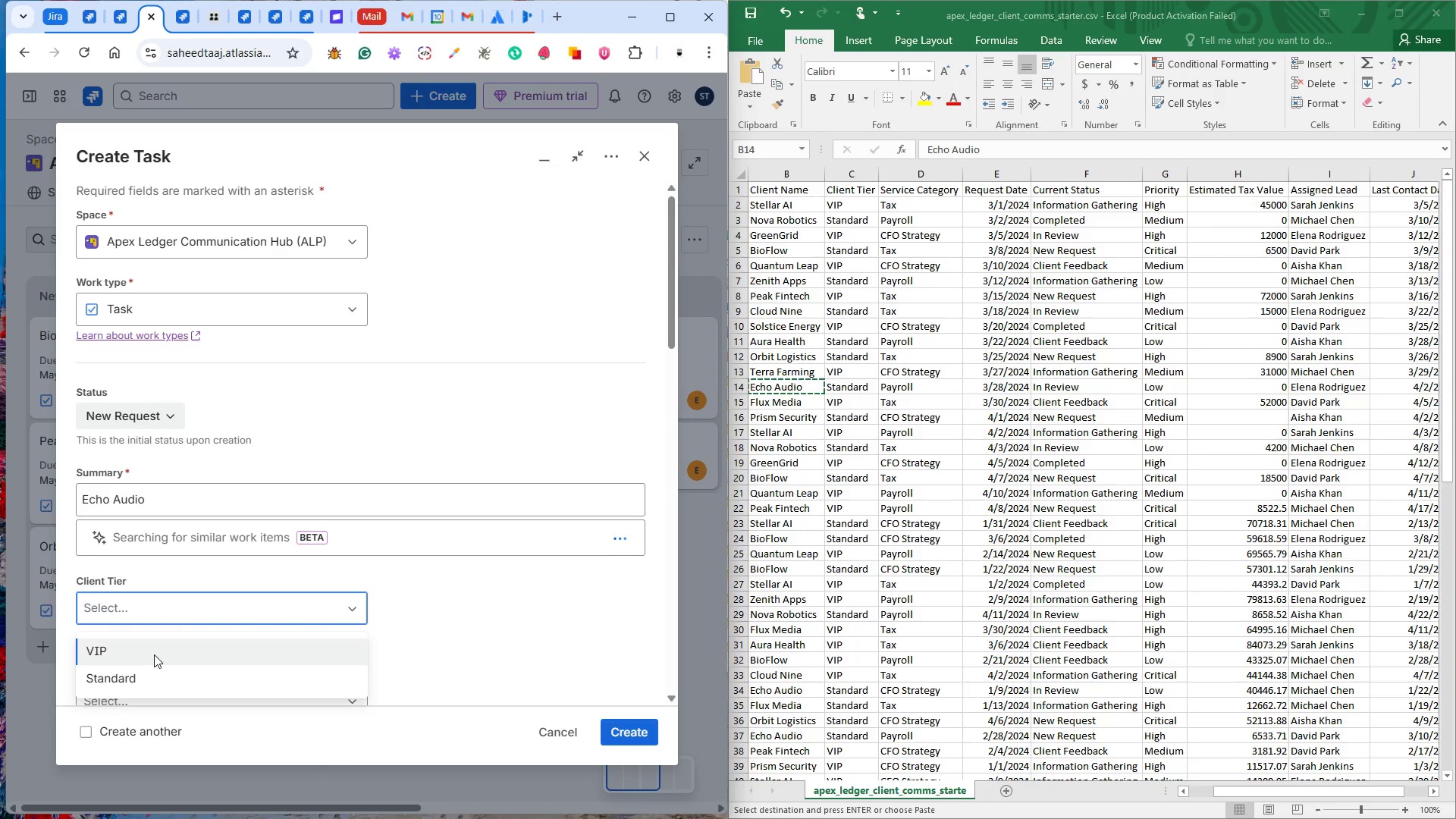 
left_click([127, 680])
 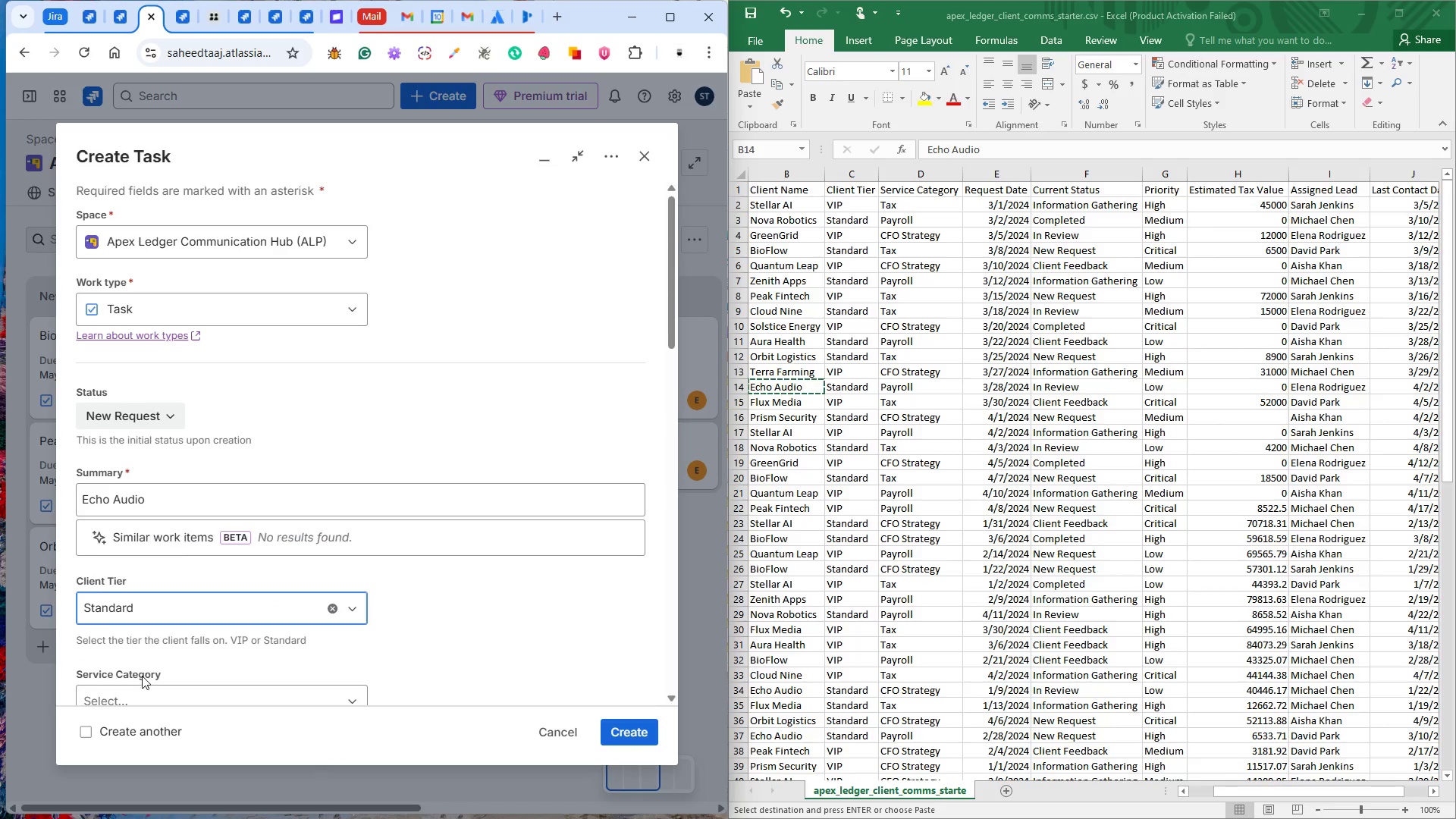 
left_click([142, 682])
 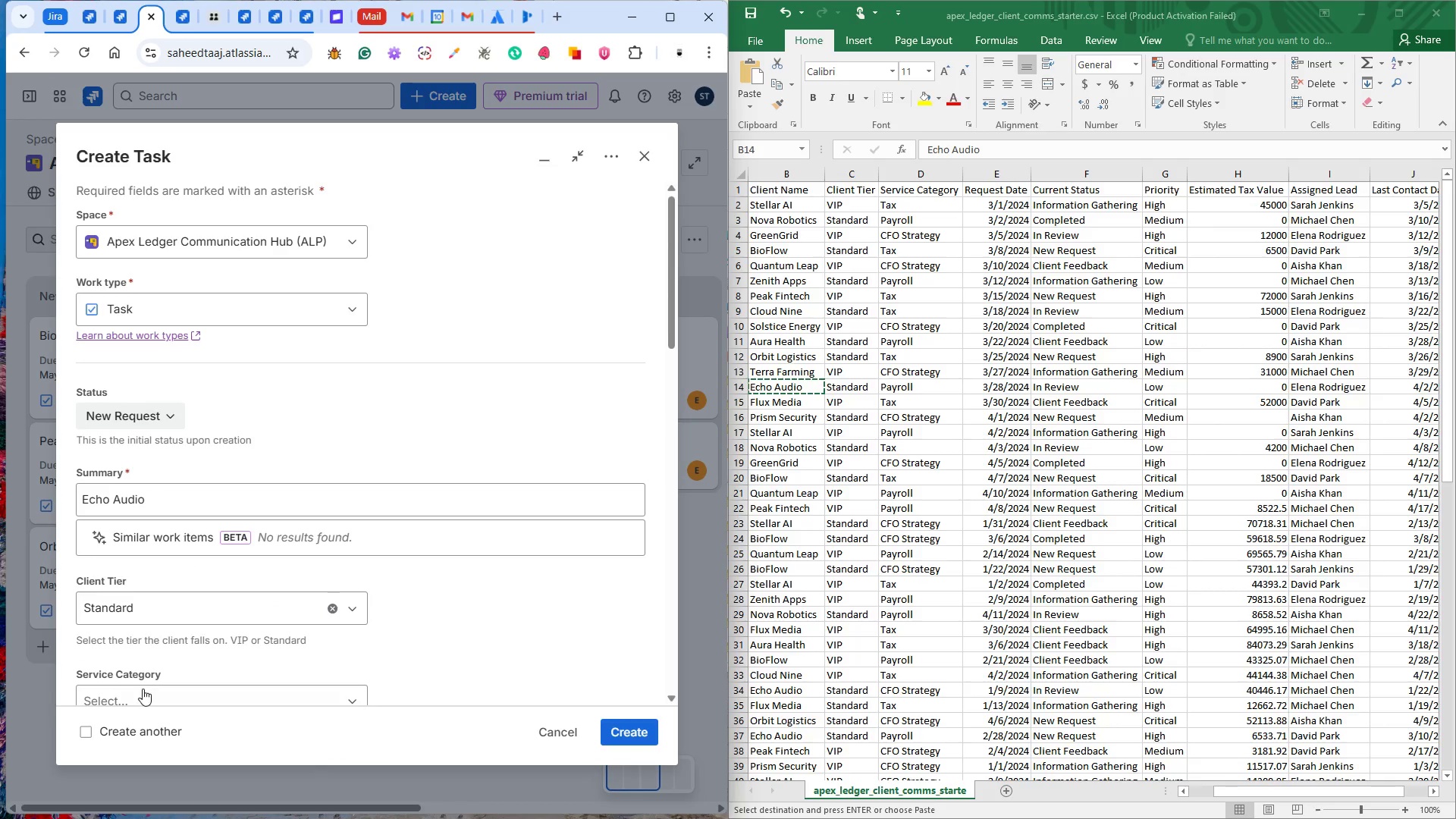 
double_click([143, 689])
 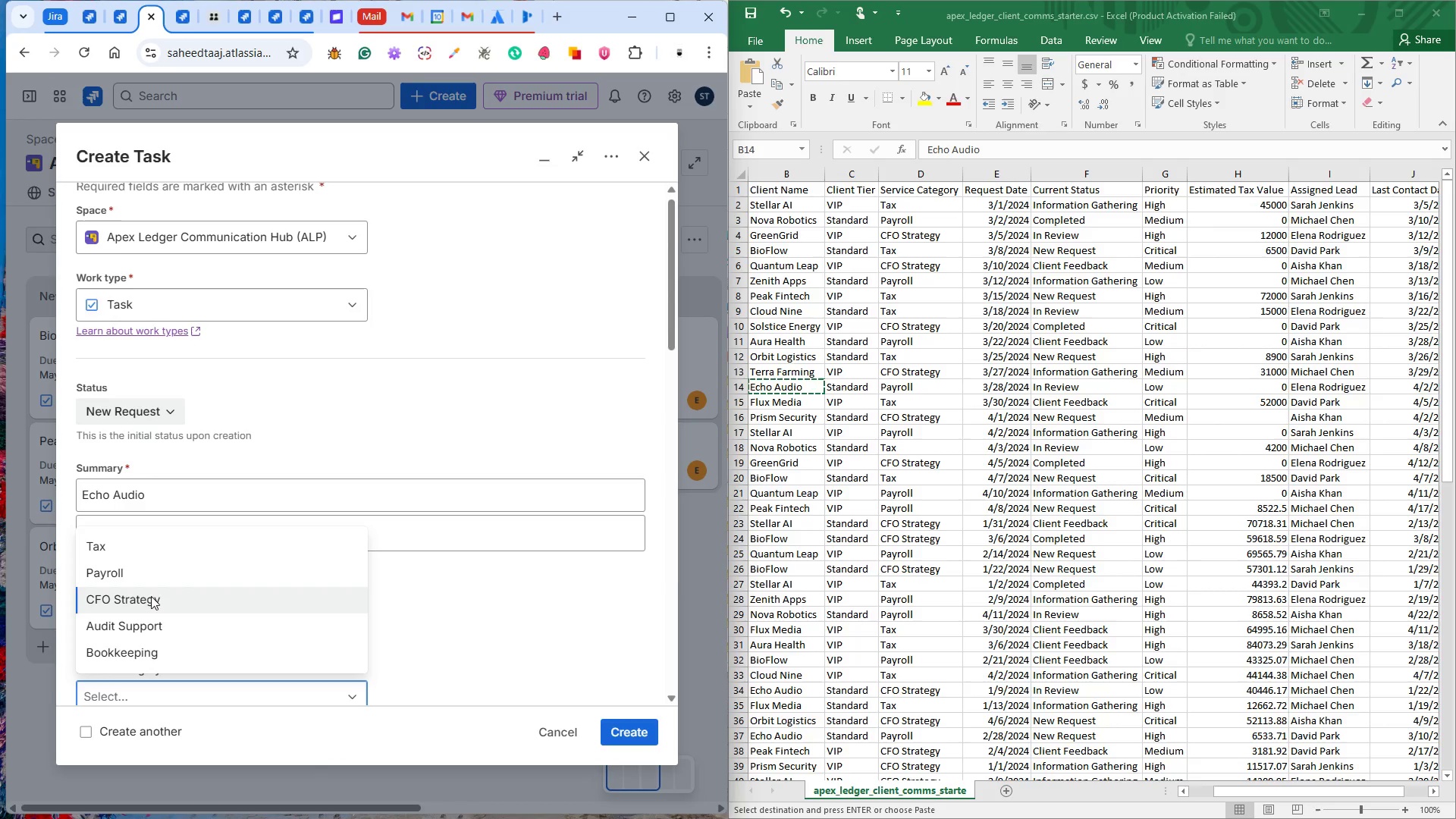 
left_click([150, 576])
 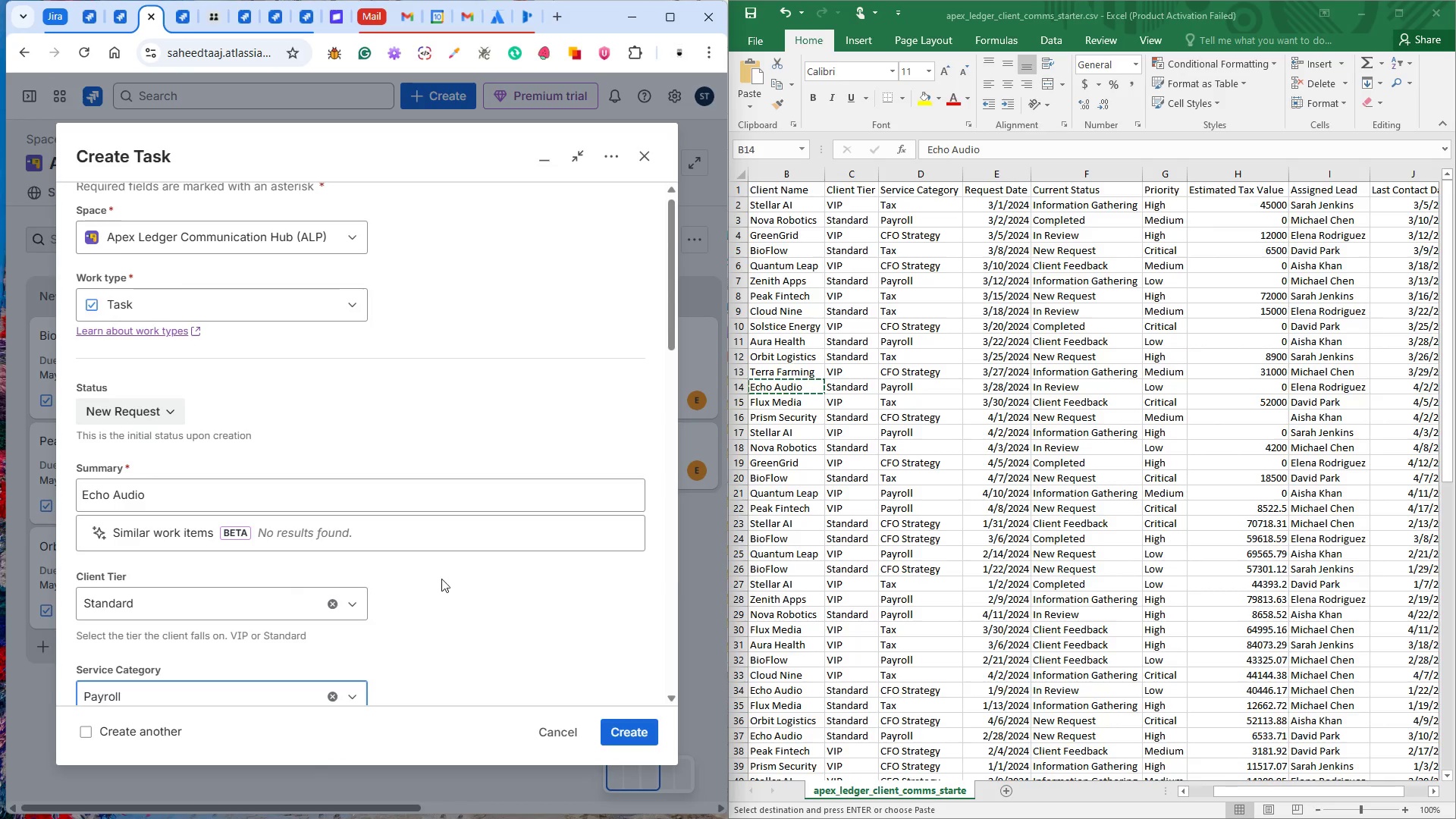 
scroll: coordinate [487, 505], scroll_direction: down, amount: 5.0
 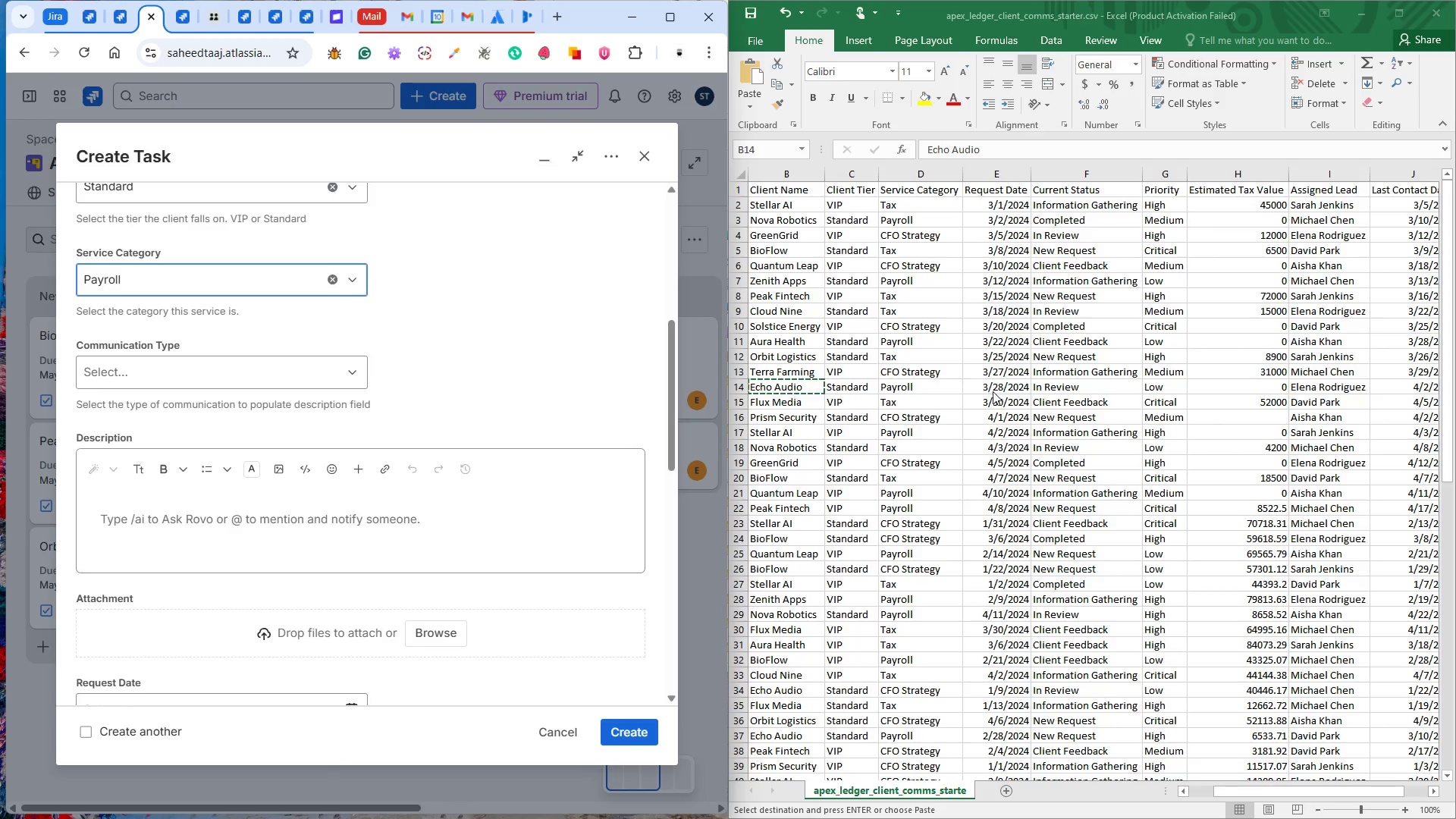 
wait(5.23)
 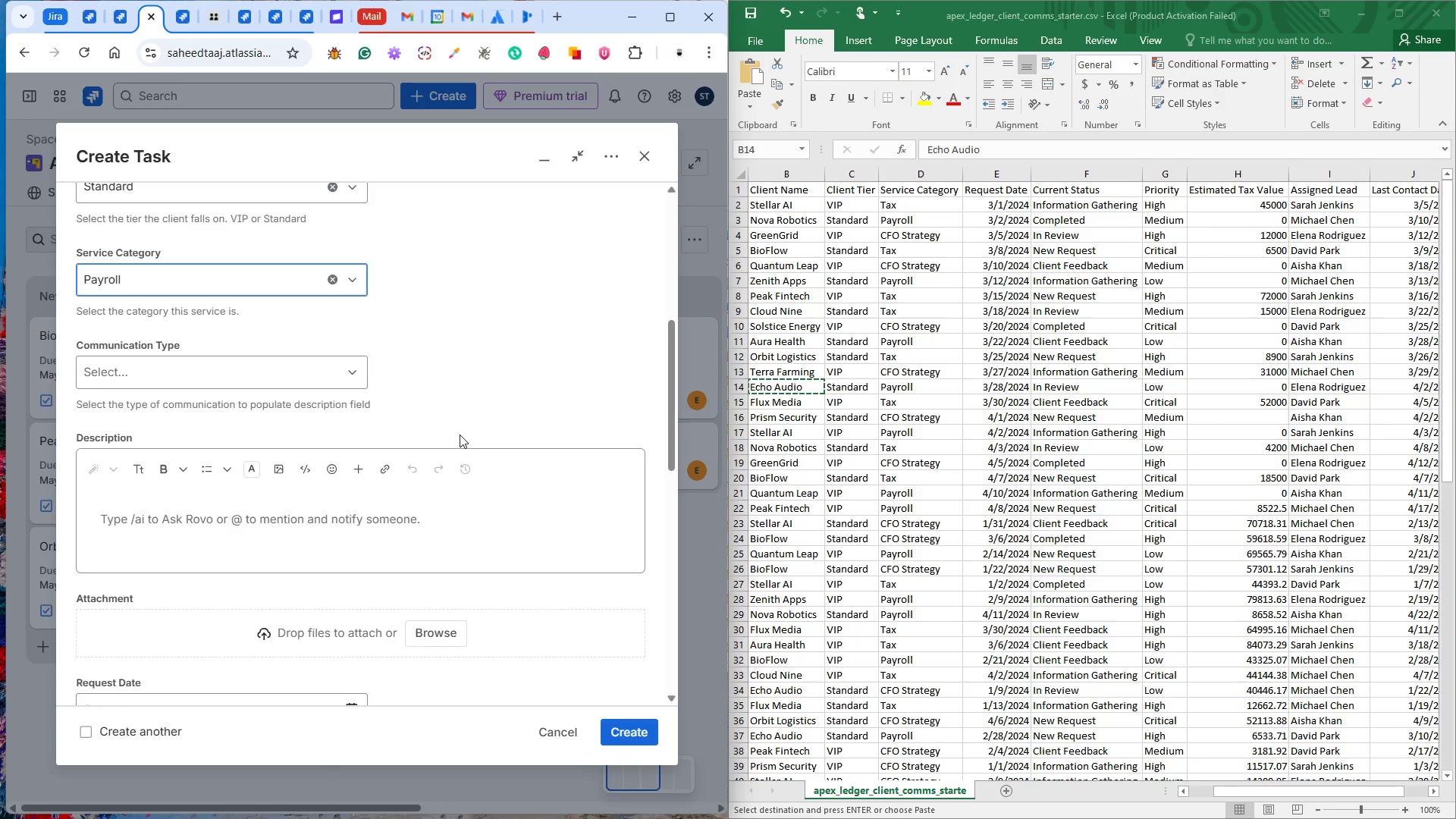 
scroll: coordinate [315, 510], scroll_direction: down, amount: 3.0
 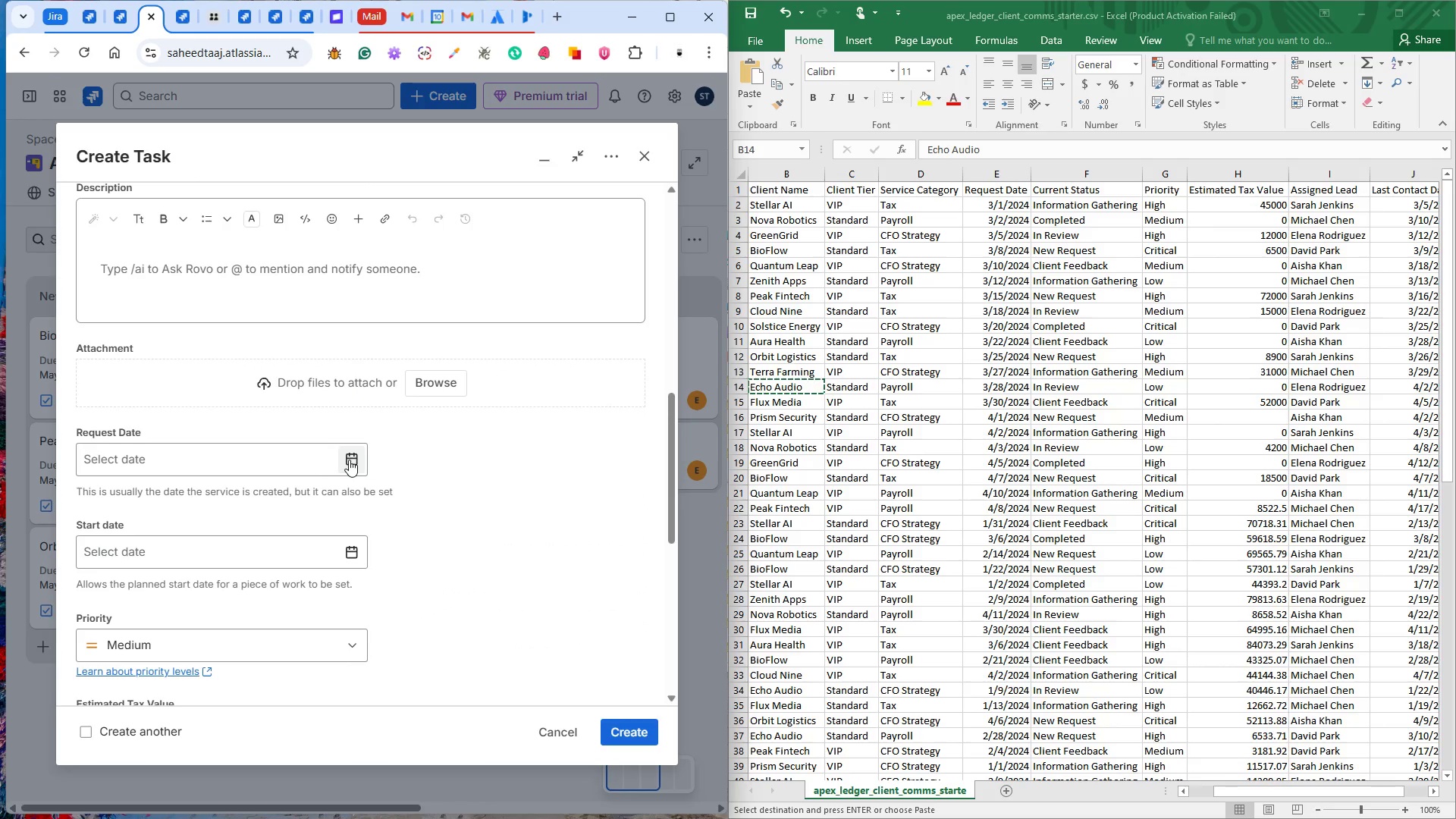 
left_click([349, 460])
 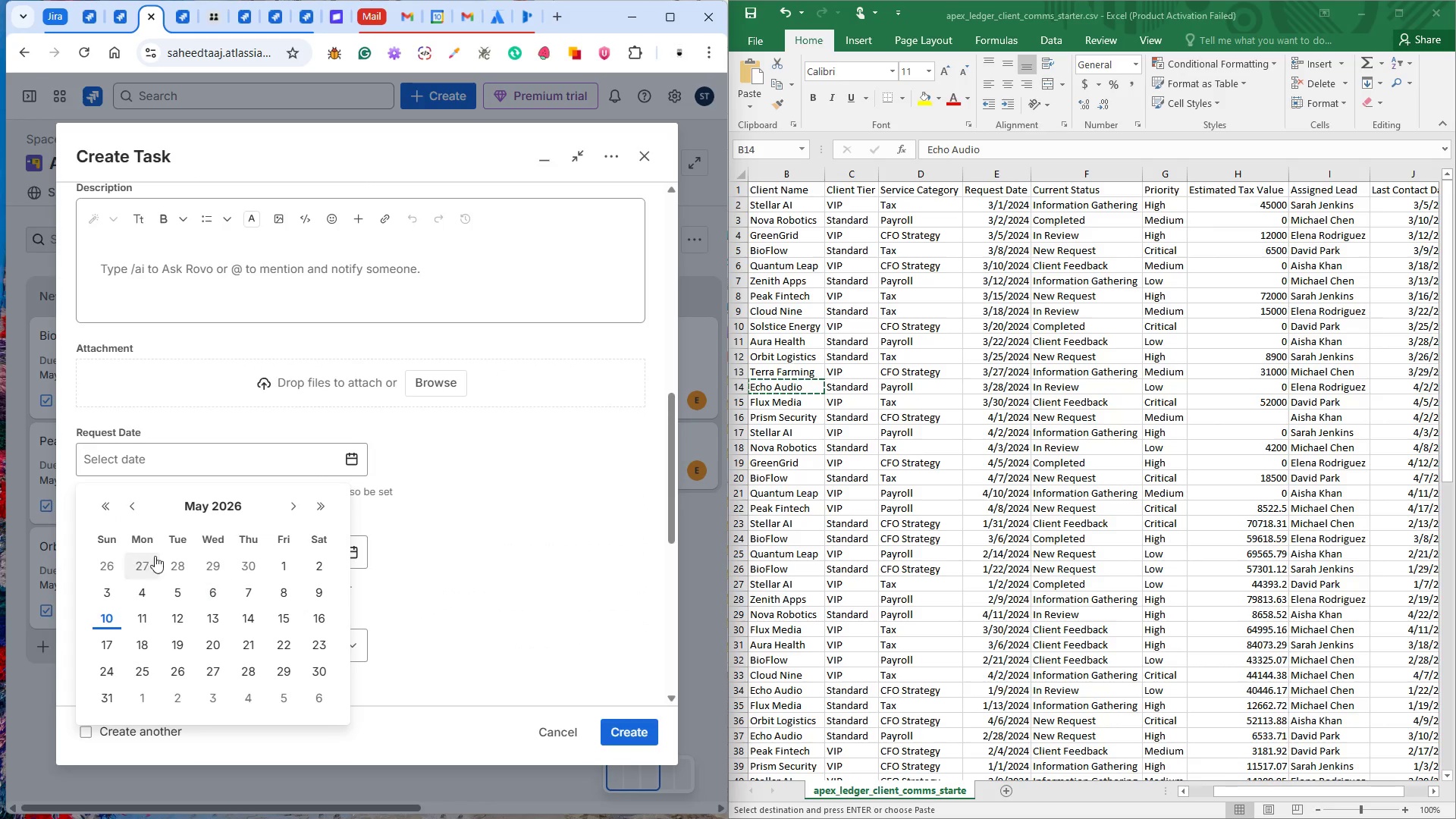 
left_click([132, 511])
 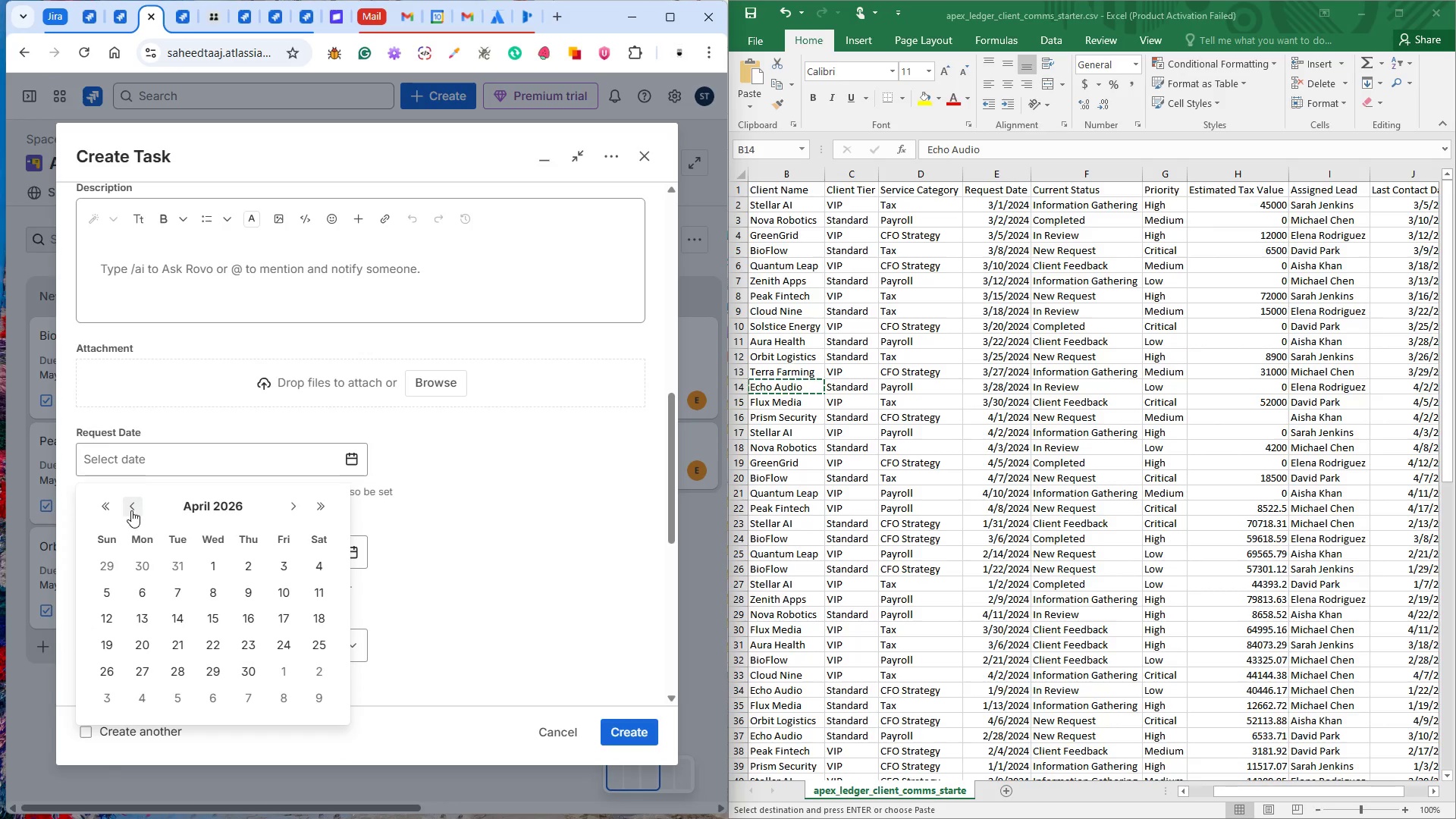 
left_click([131, 510])
 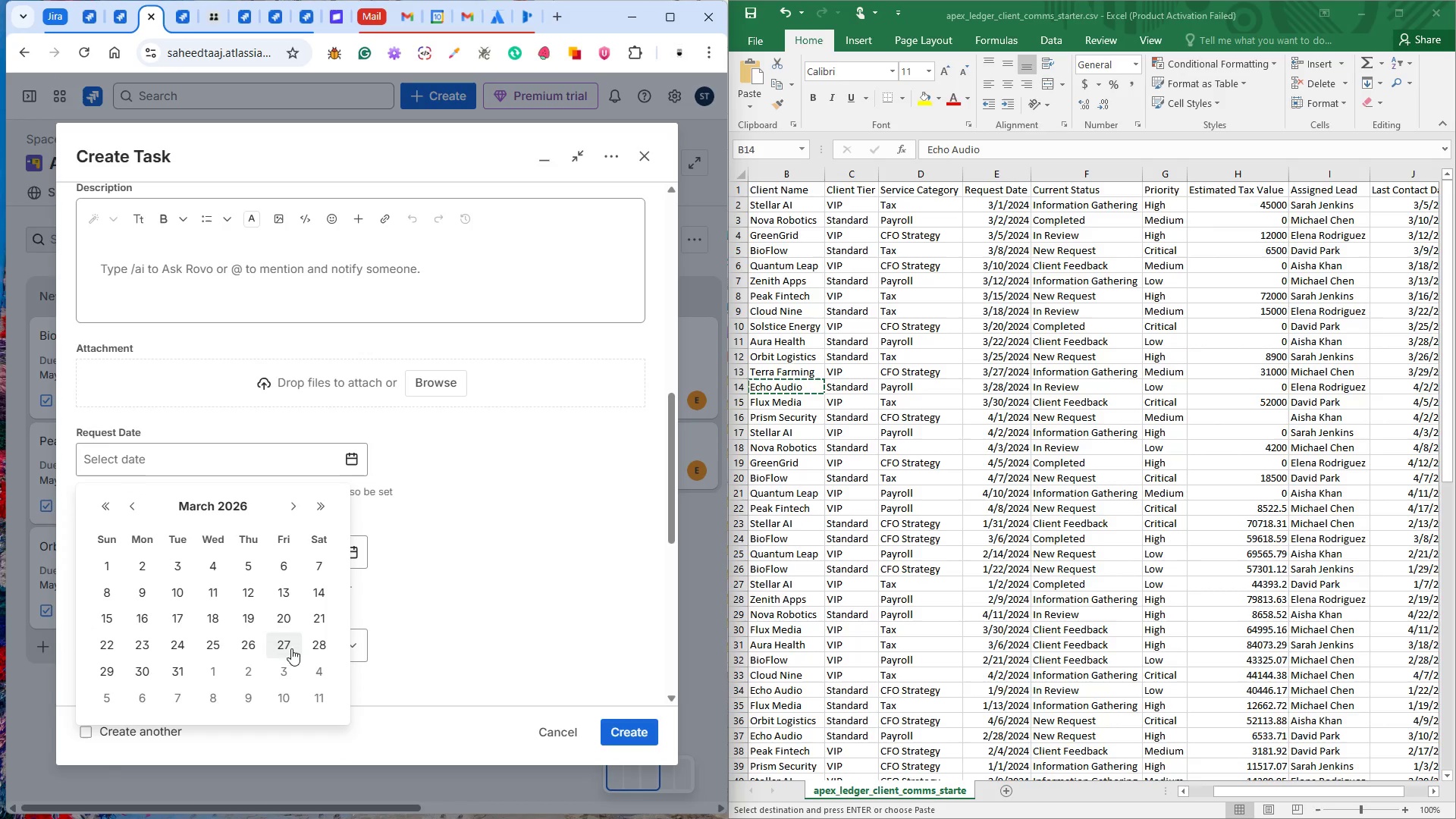 
left_click([322, 642])
 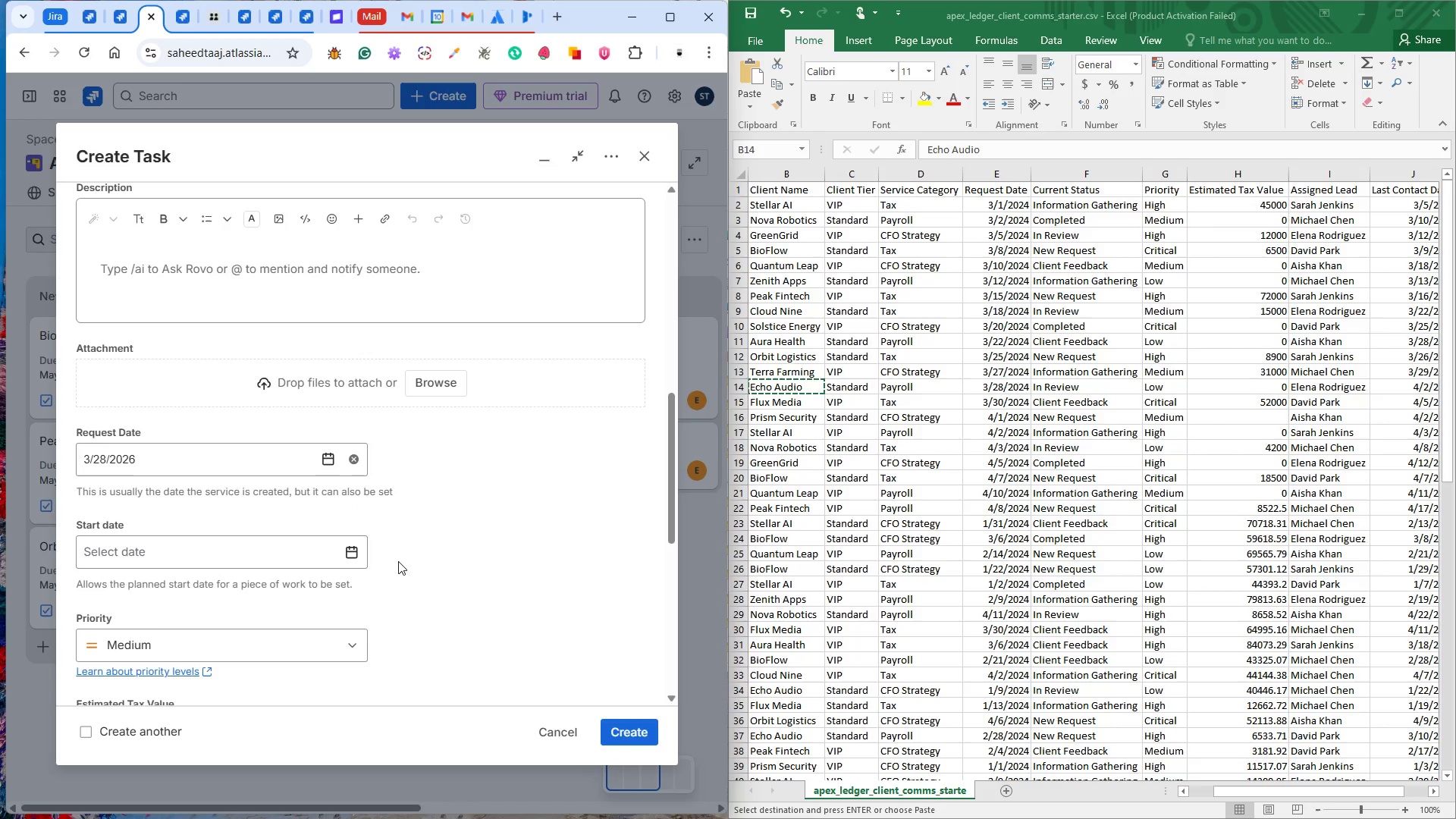 
left_click([359, 554])
 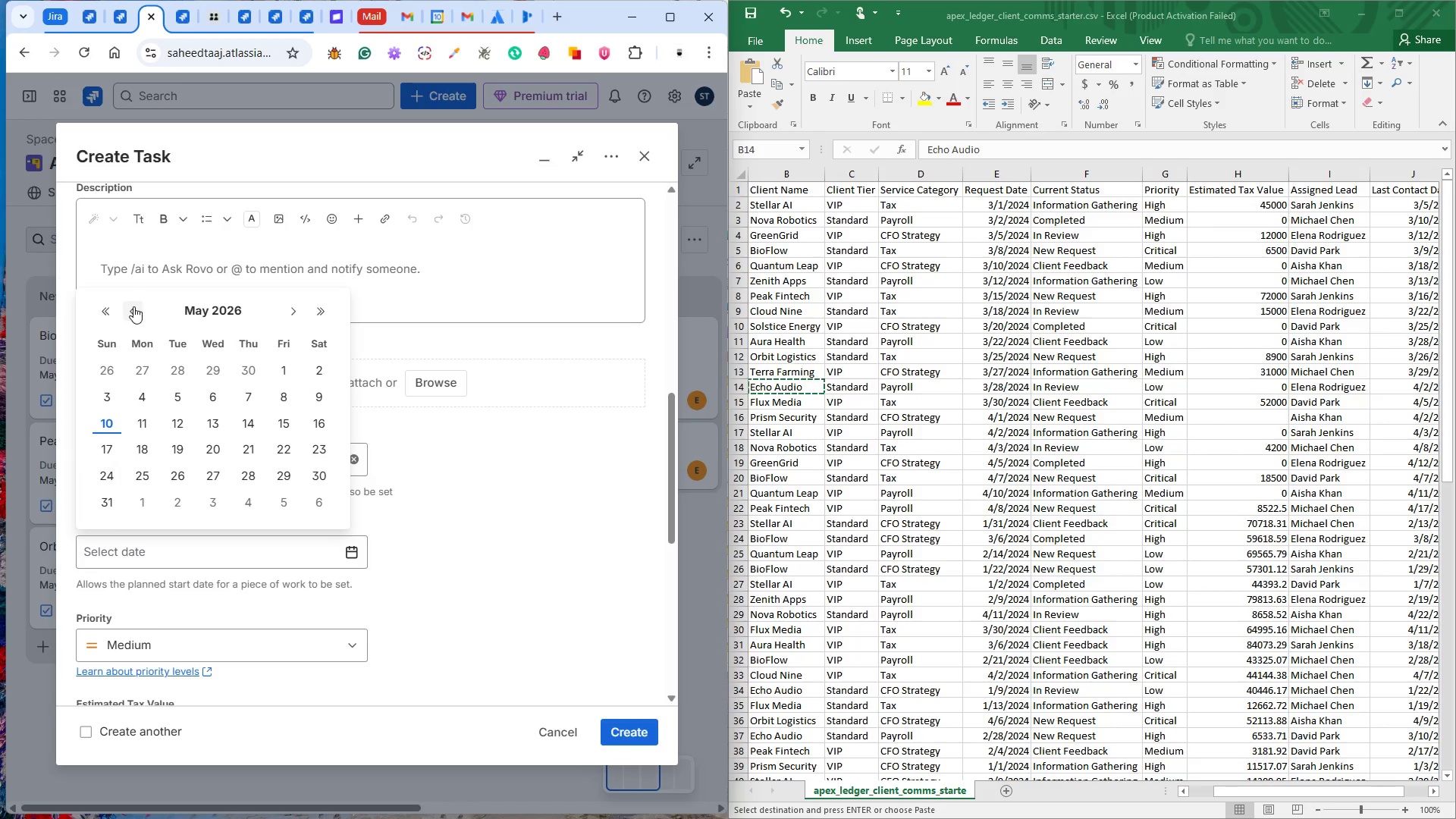 
double_click([133, 306])
 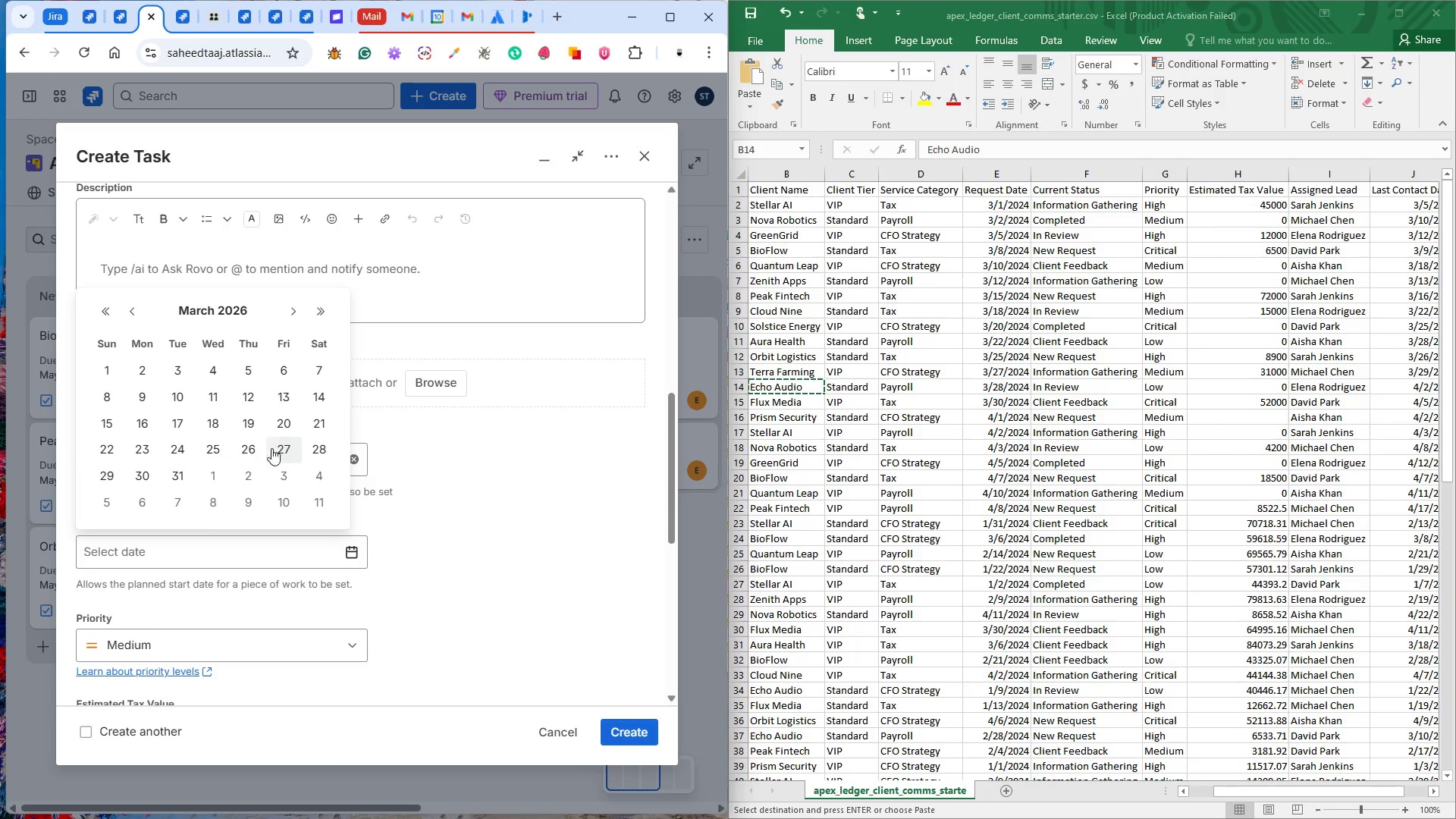 
left_click([311, 456])
 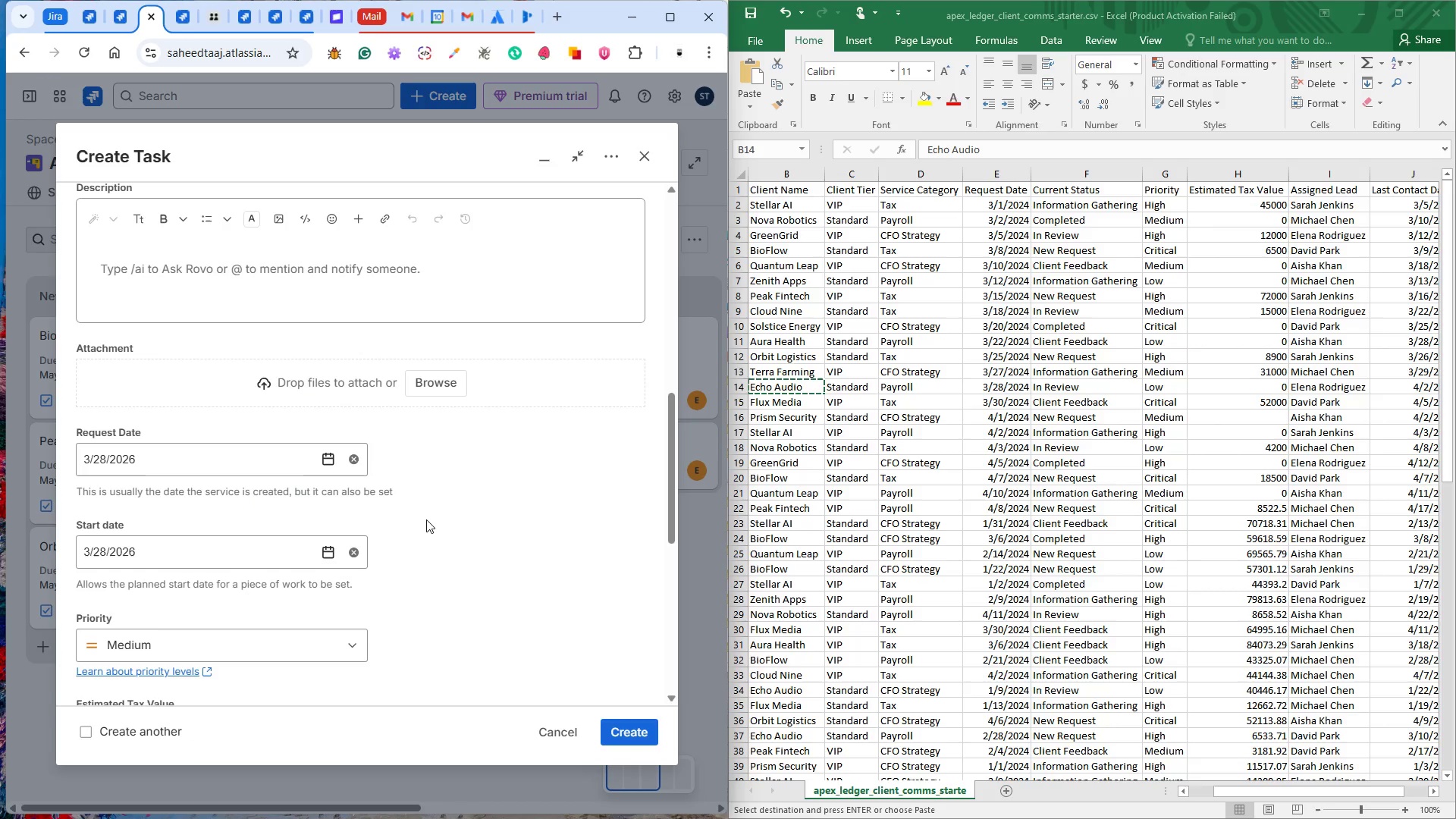 
scroll: coordinate [433, 519], scroll_direction: down, amount: 2.0
 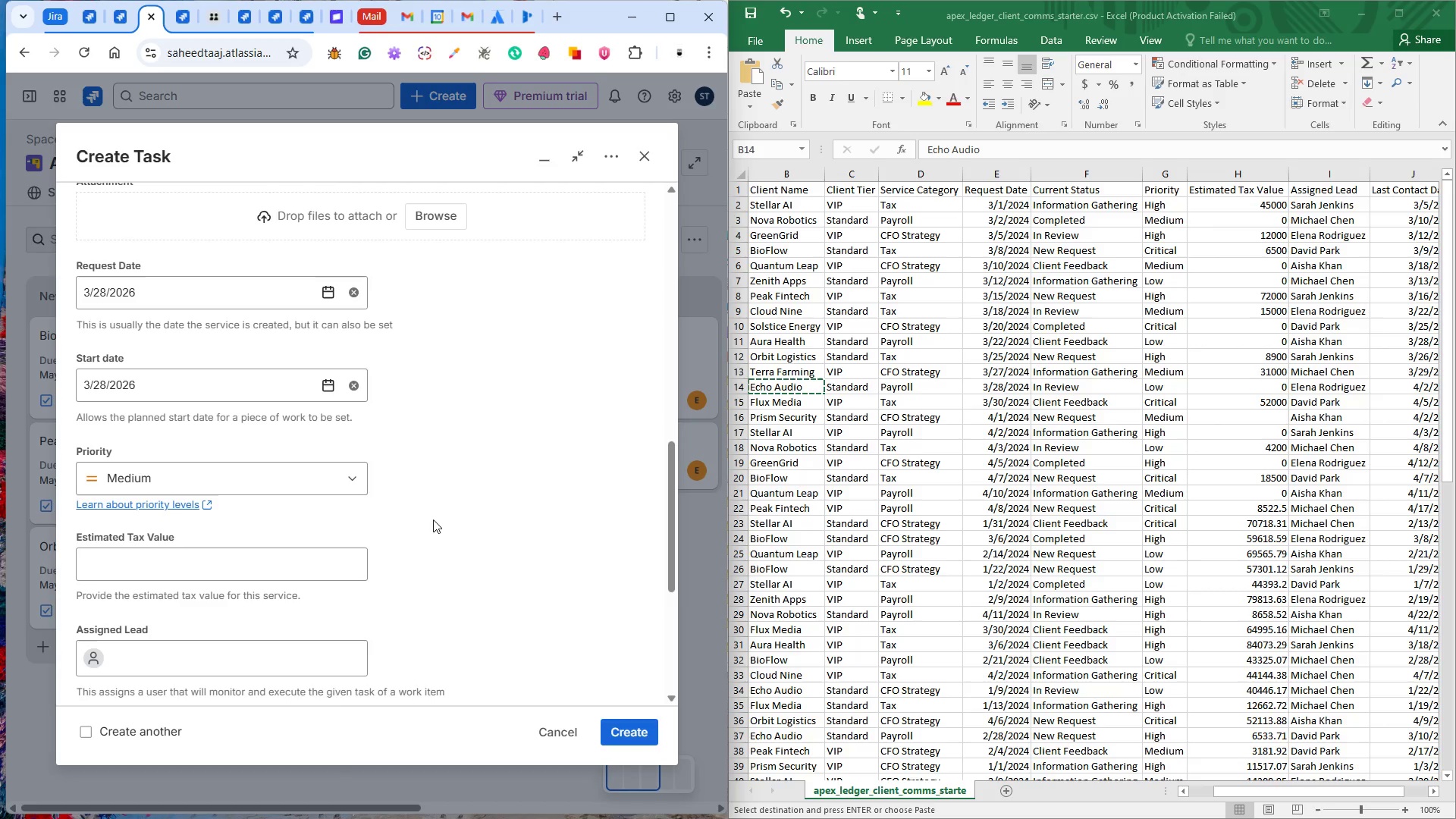 
wait(6.63)
 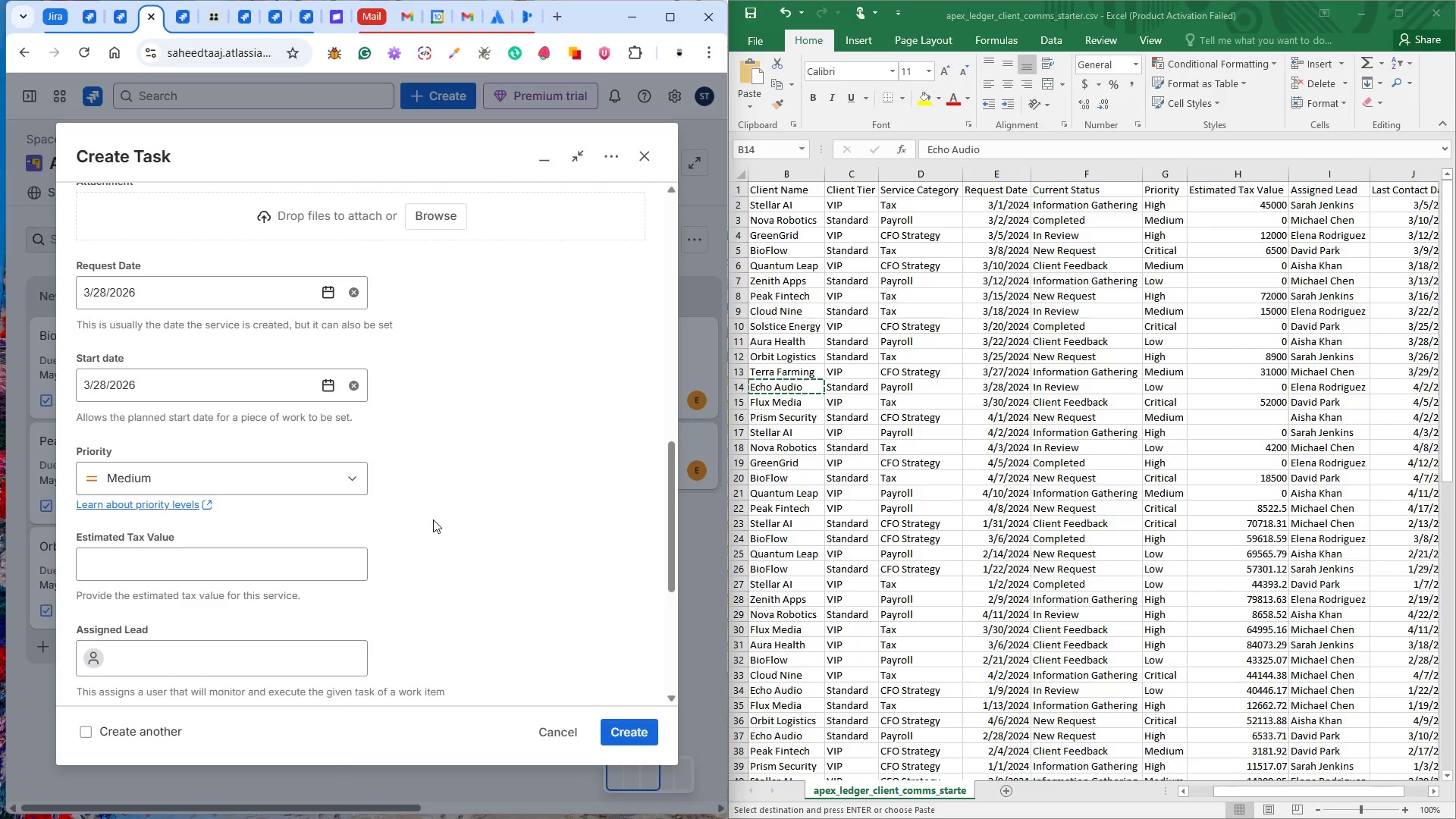 
left_click([322, 472])
 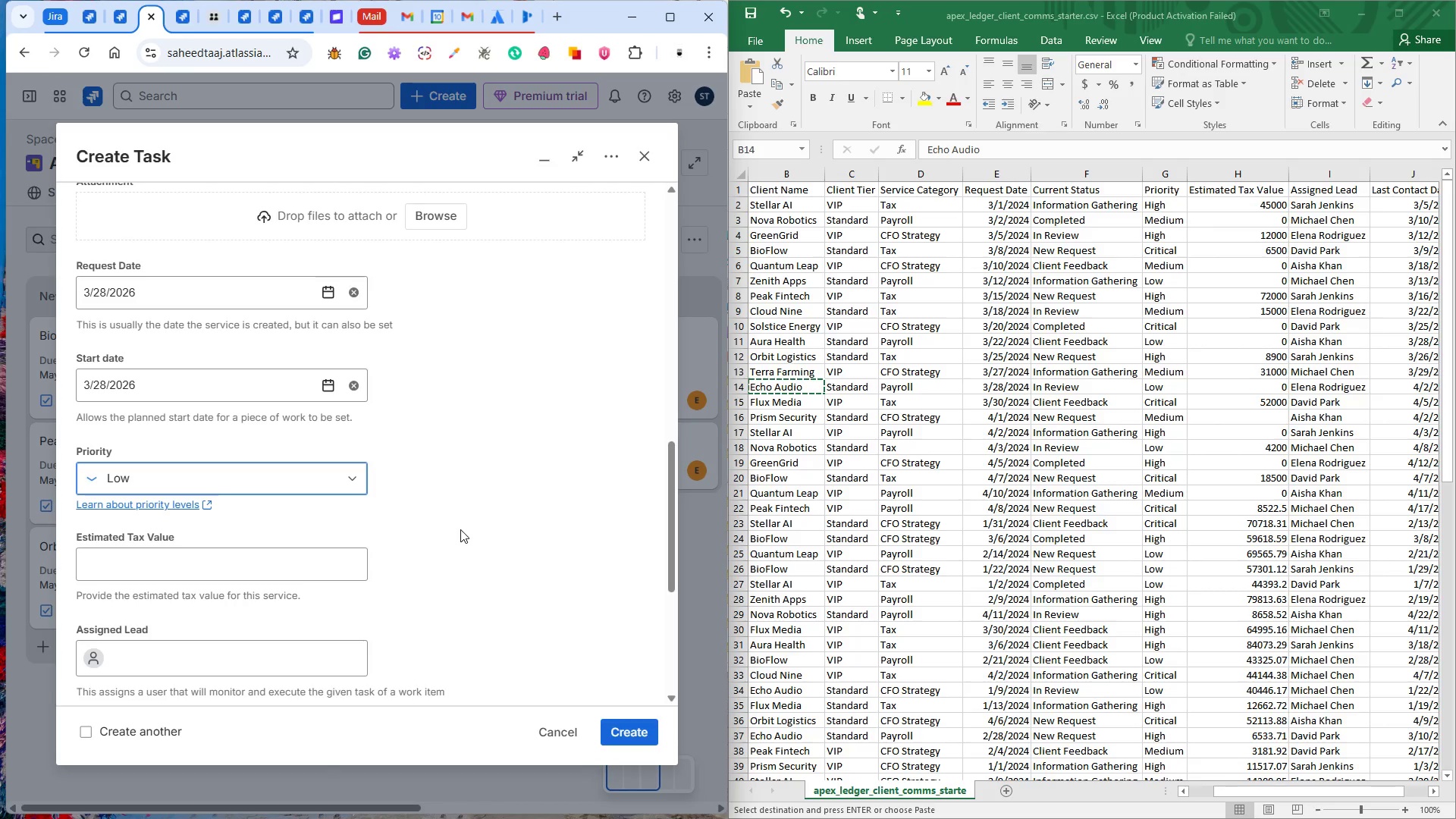 
wait(8.33)
 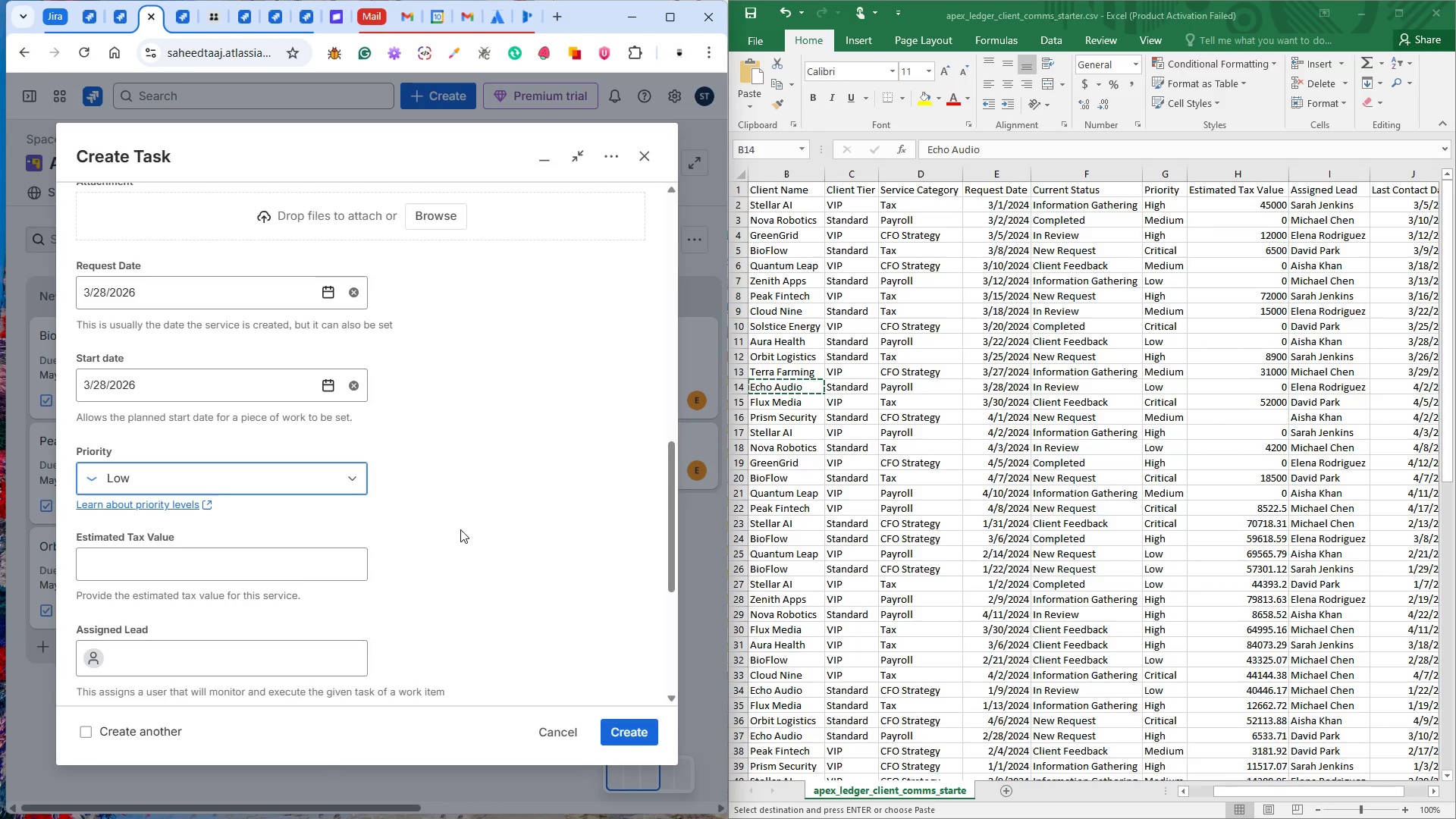 
left_click([243, 570])
 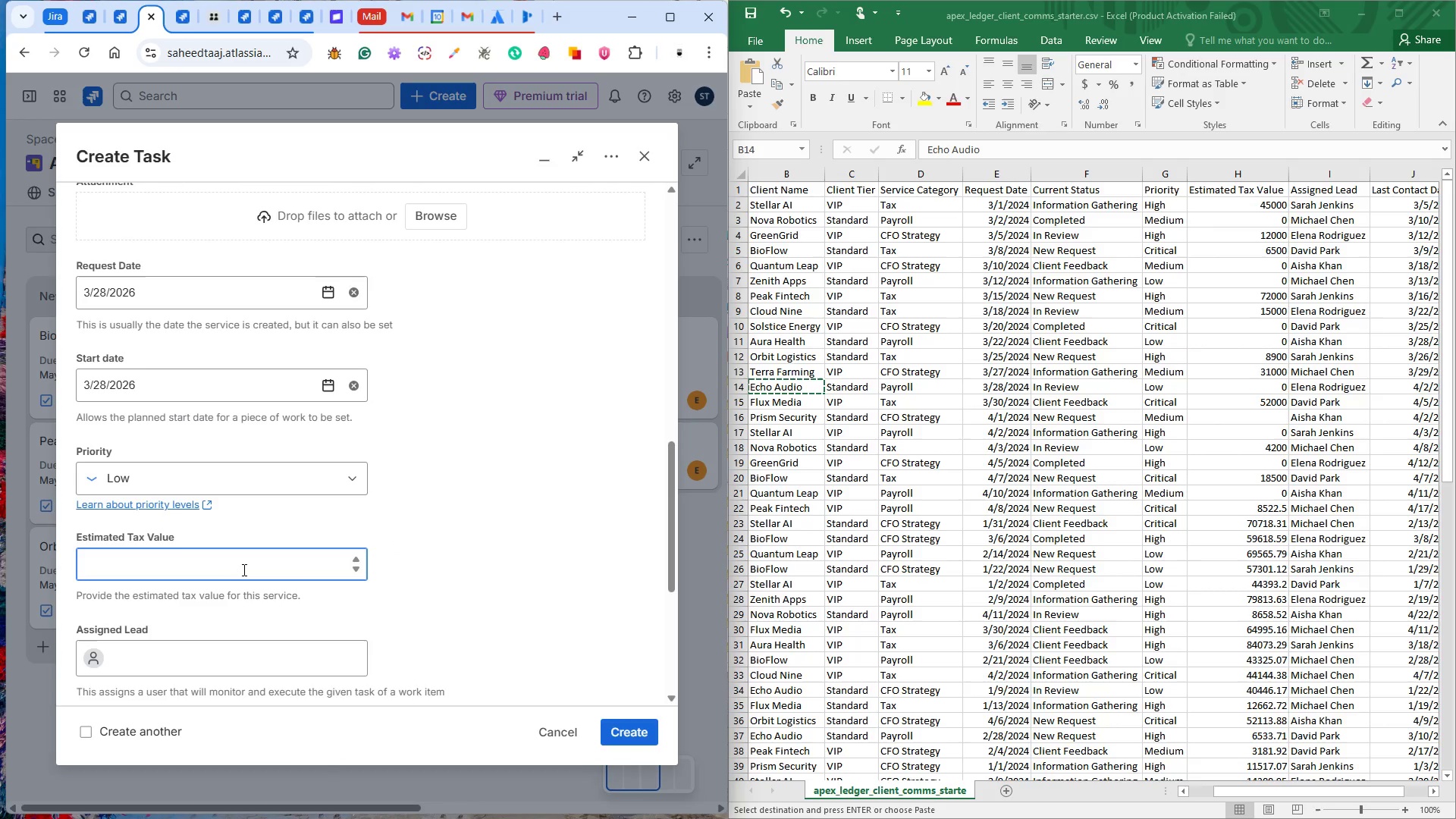 
key(0)
 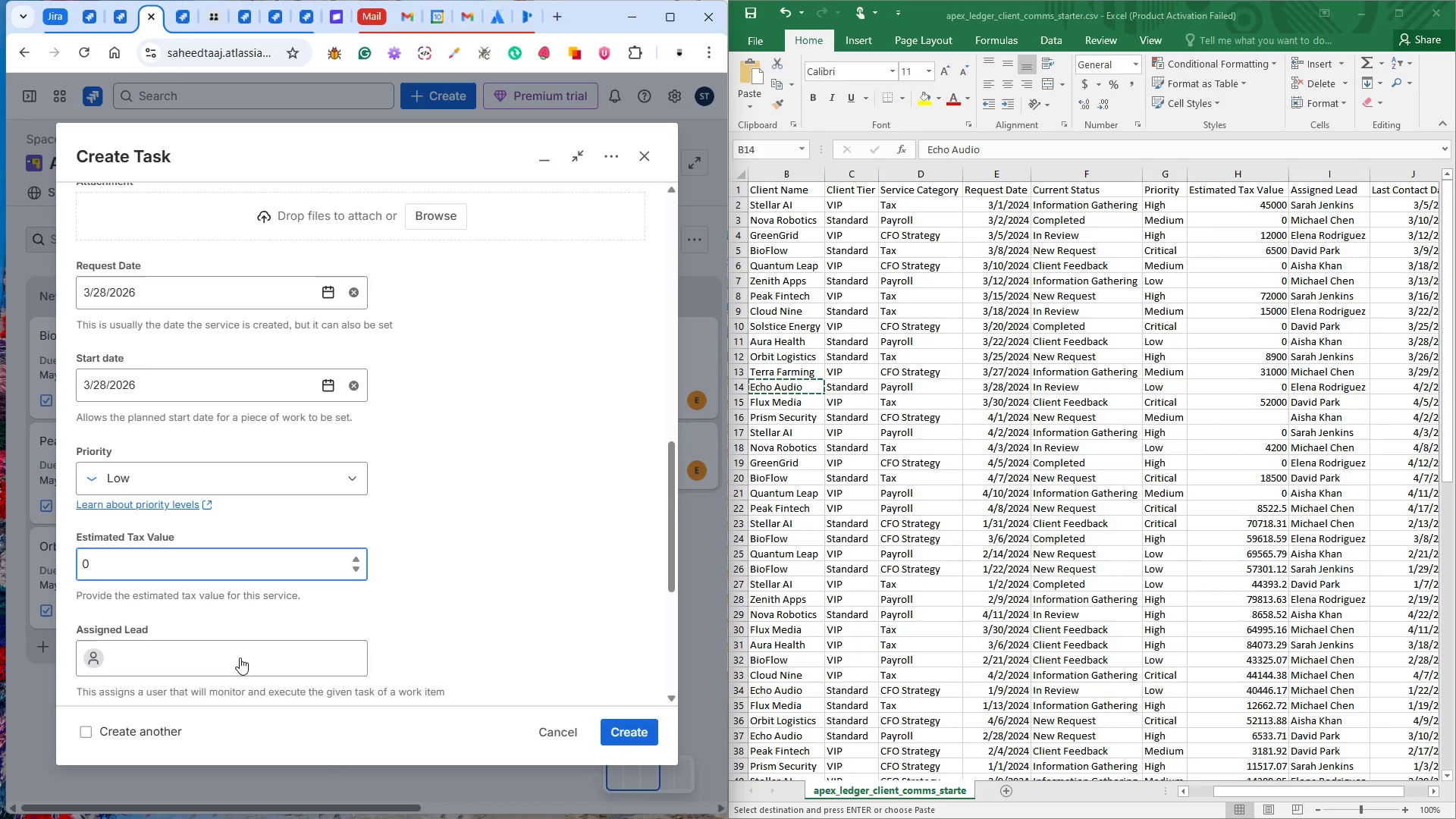 
left_click([240, 657])
 